 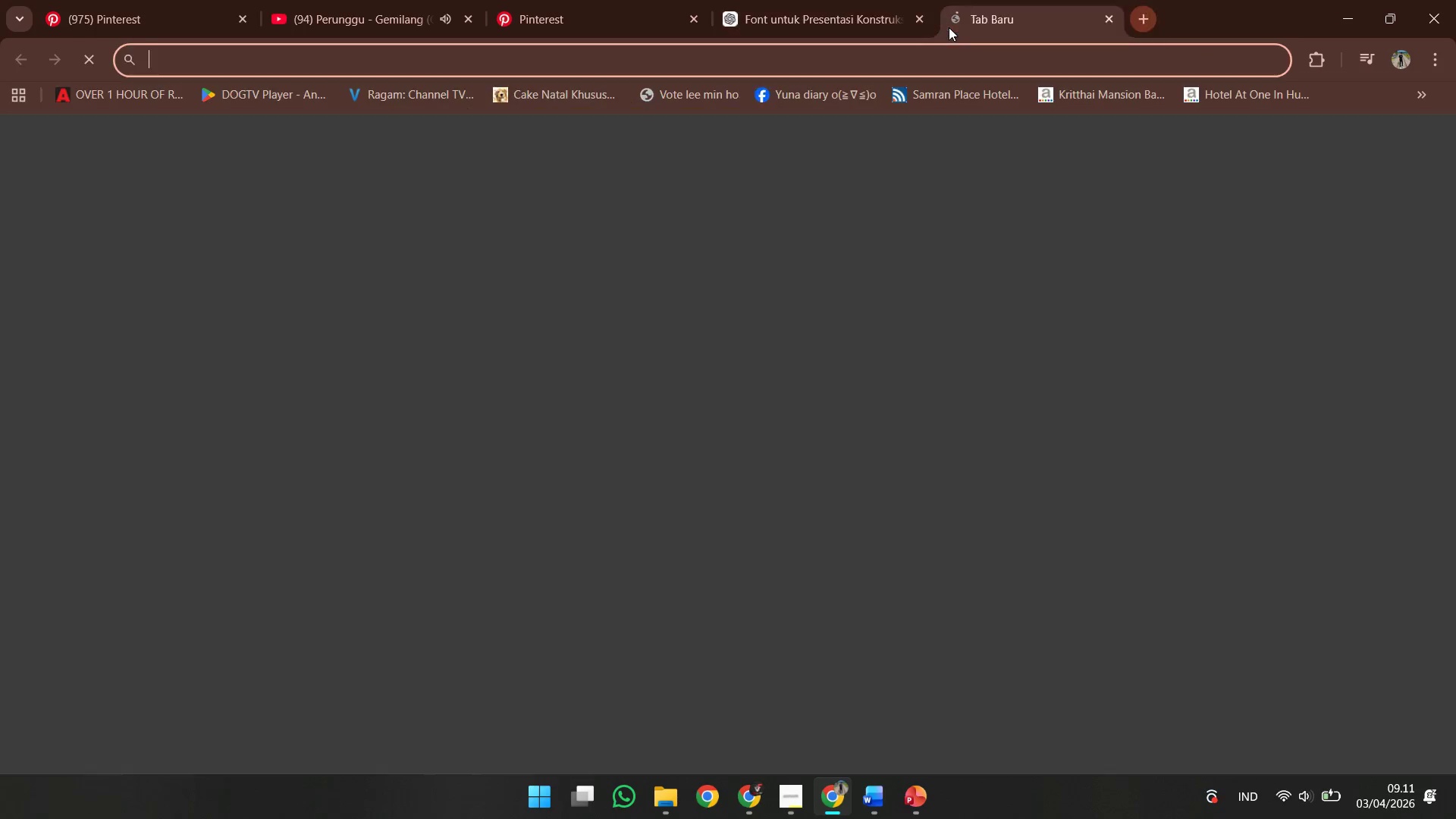 
type(fla)
 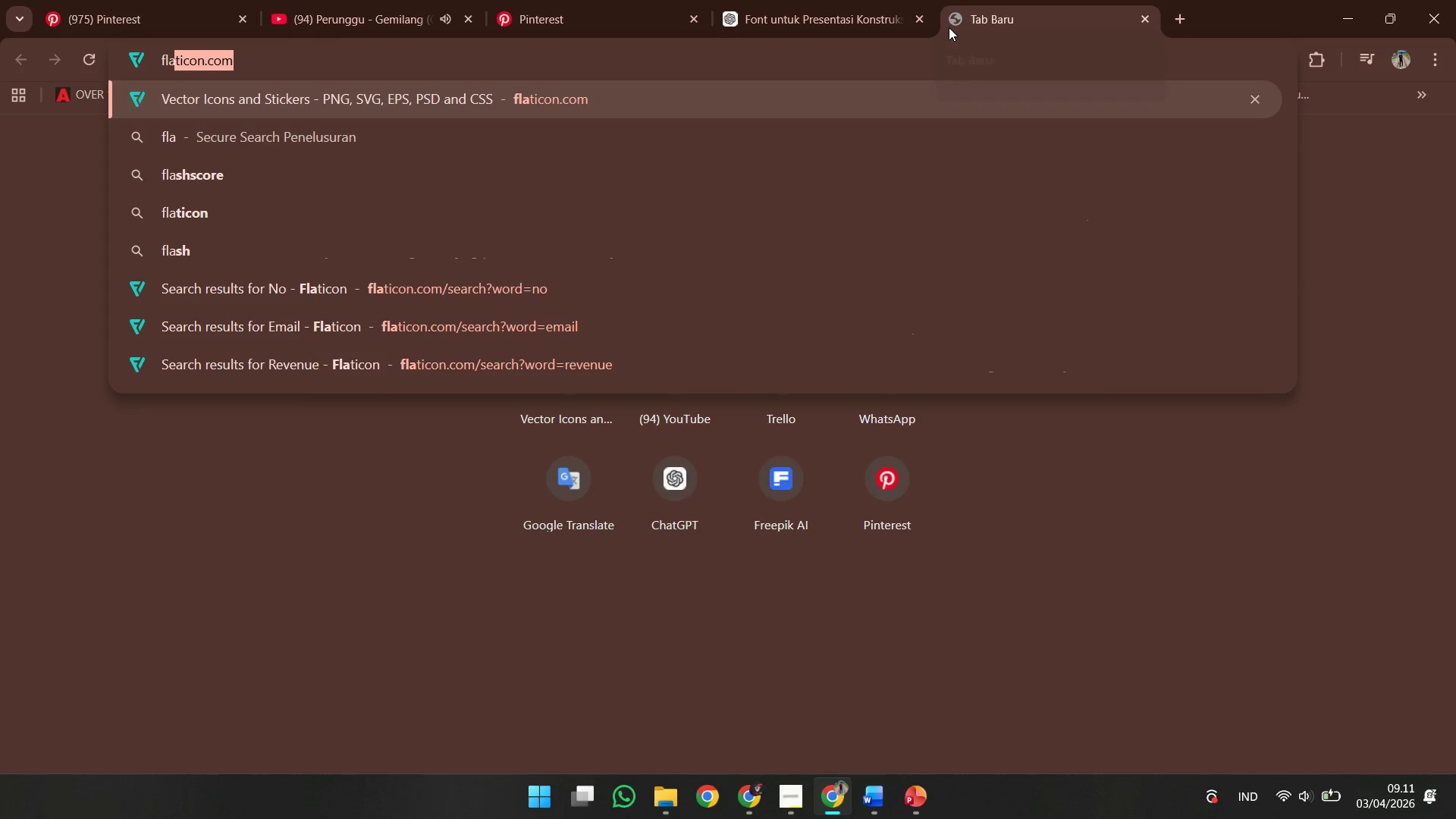 
key(Enter)
 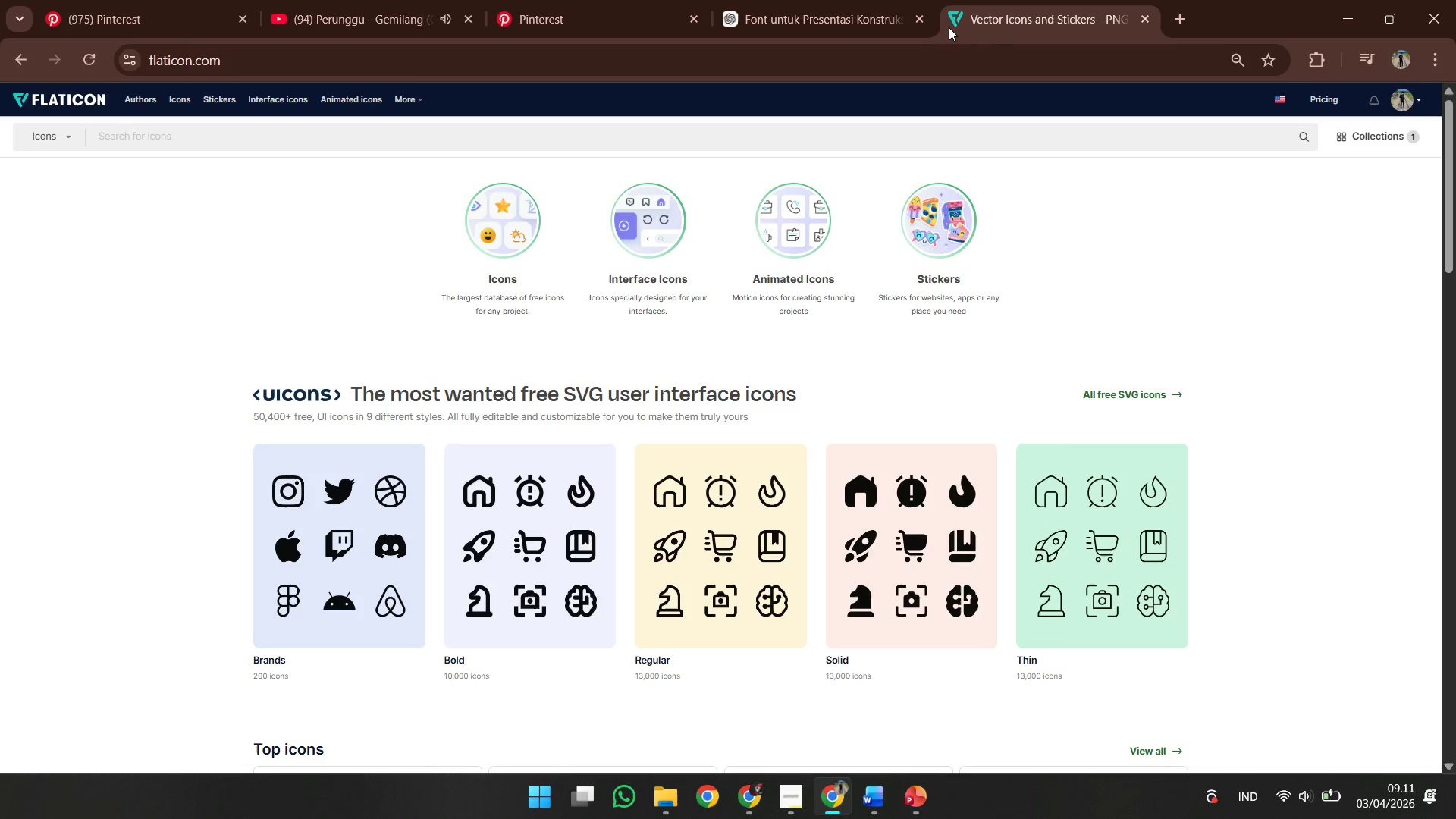 
type(construction)
 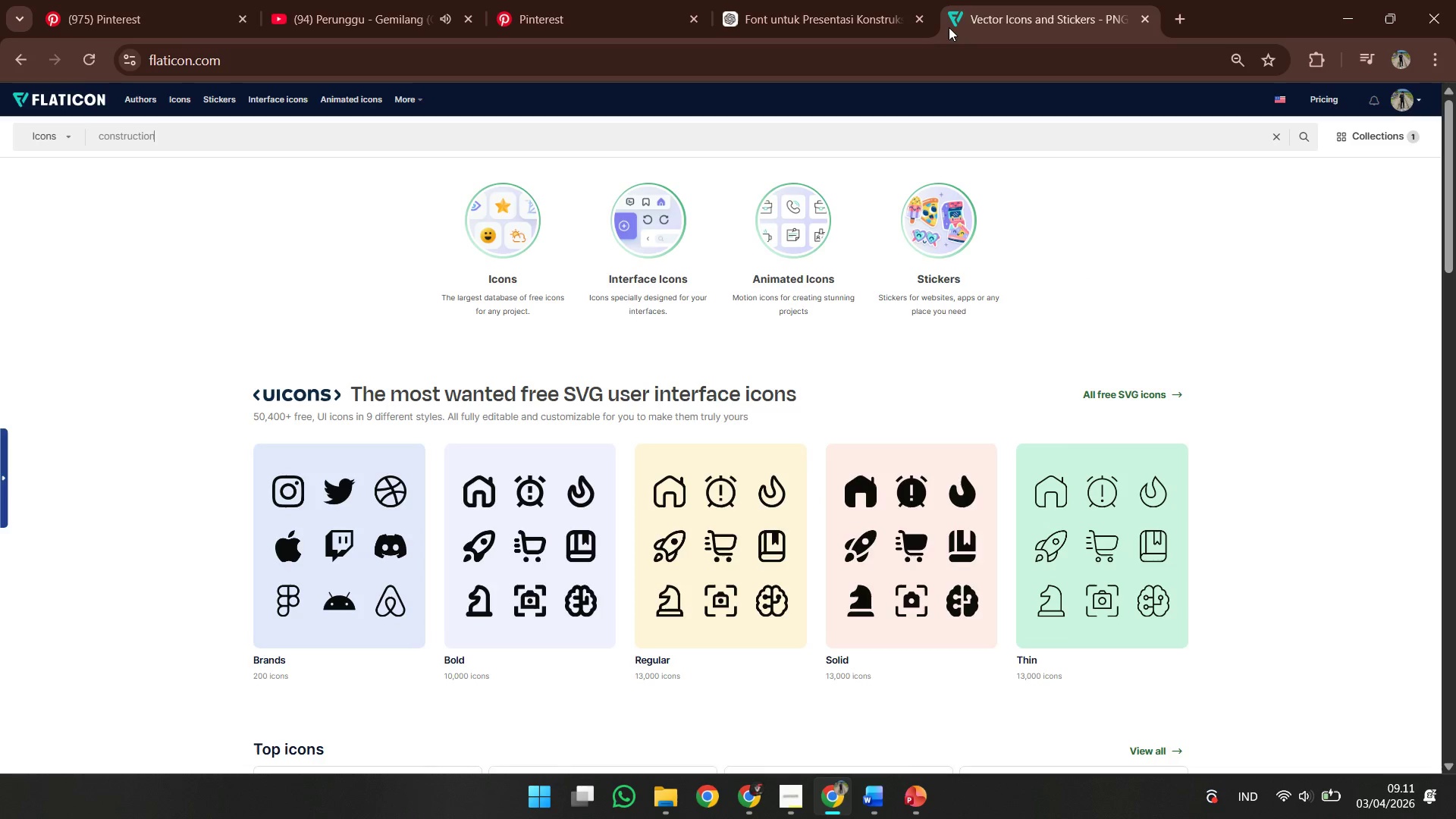 
key(Enter)
 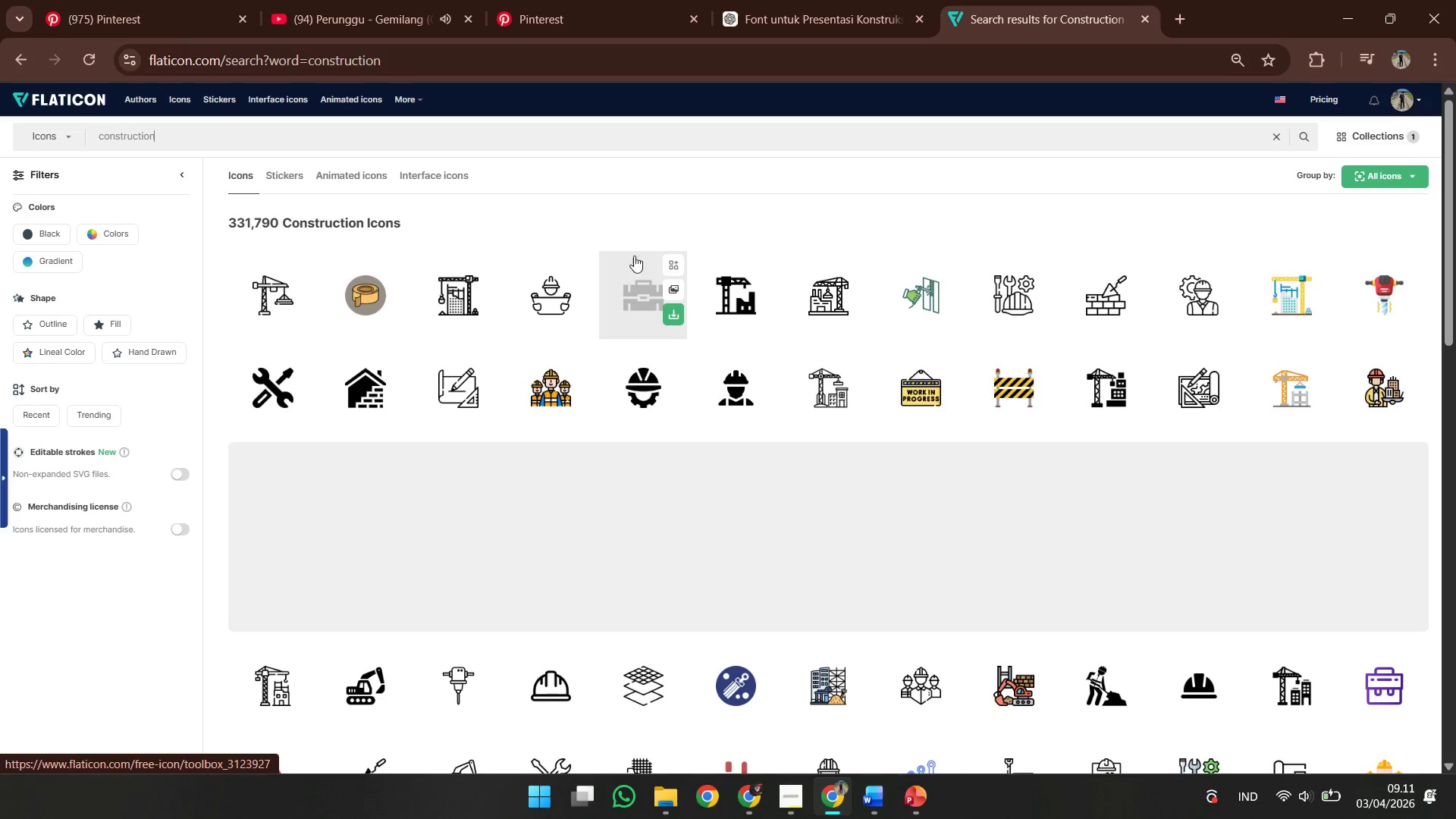 
wait(7.41)
 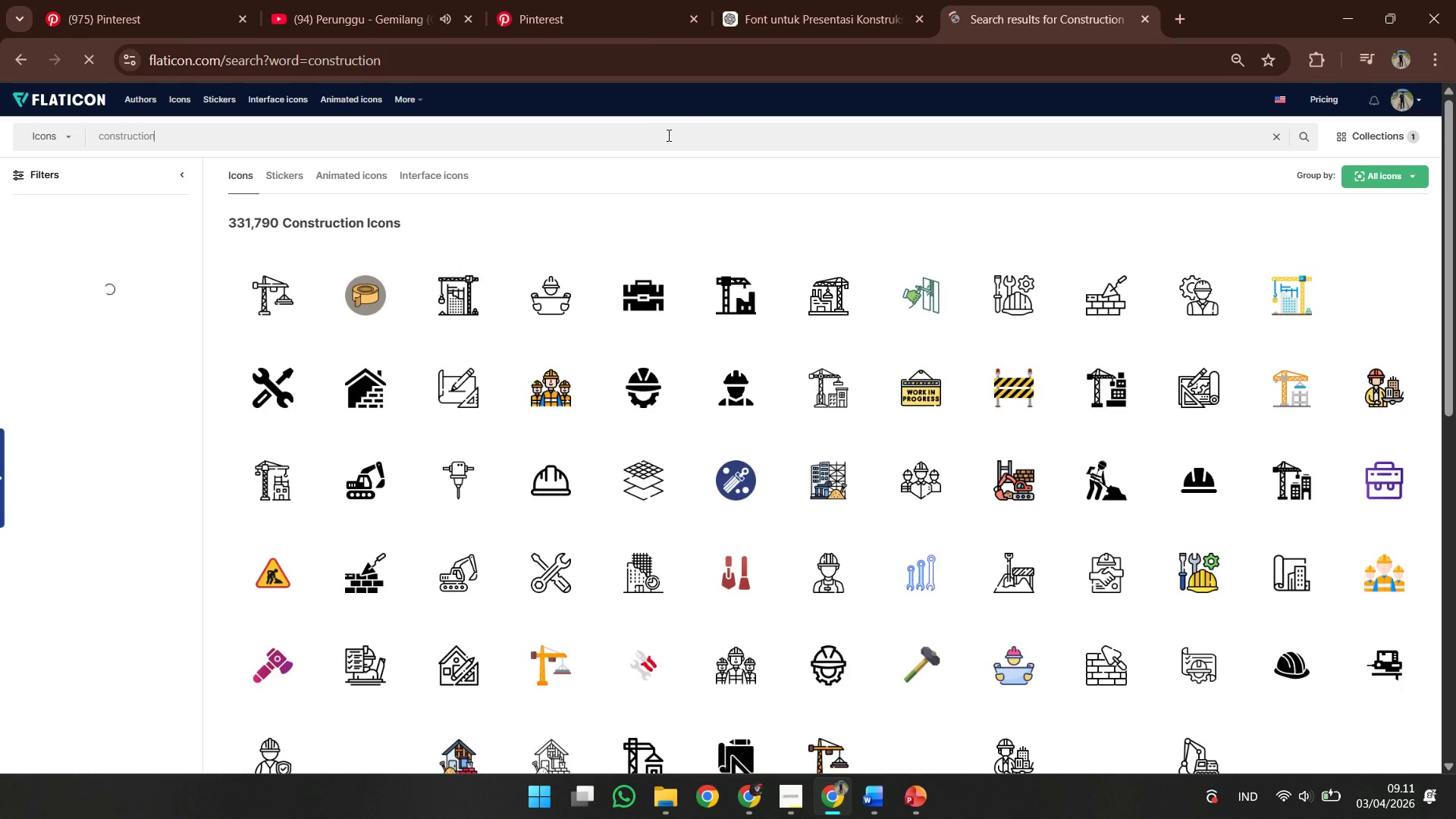 
scroll: coordinate [999, 235], scroll_direction: down, amount: 3.0
 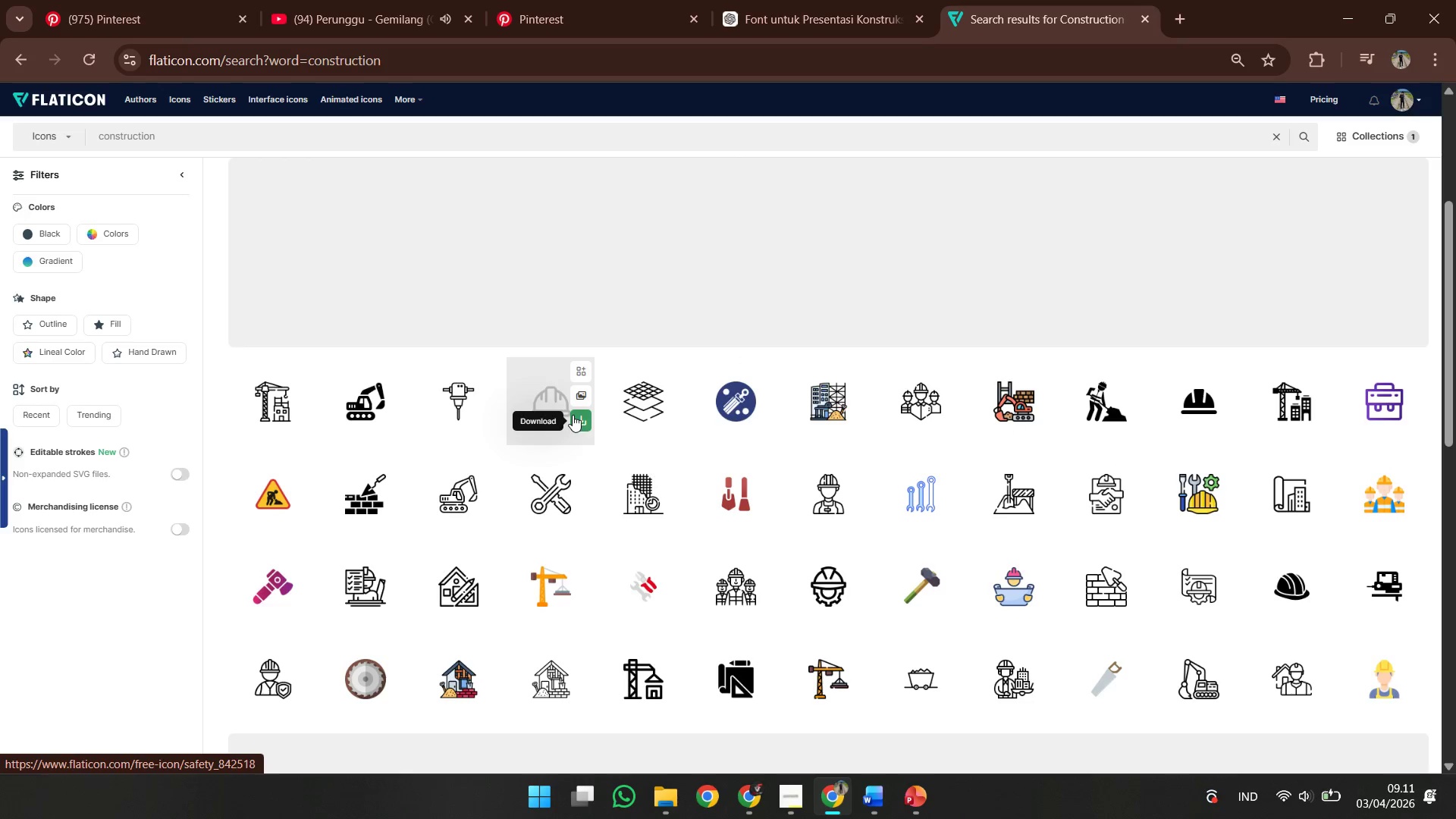 
scroll: coordinate [575, 416], scroll_direction: up, amount: 1.0
 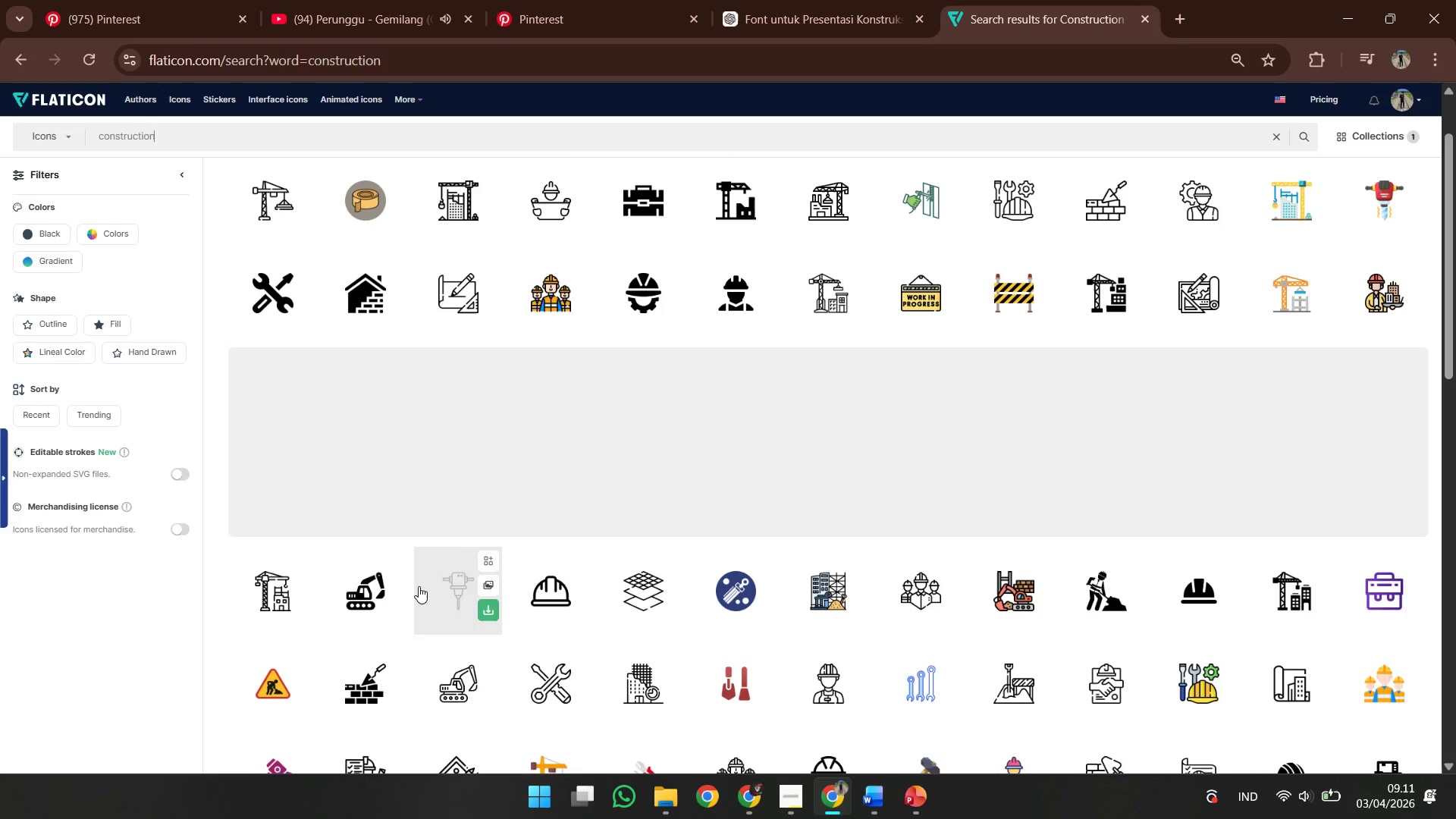 
left_click([400, 588])
 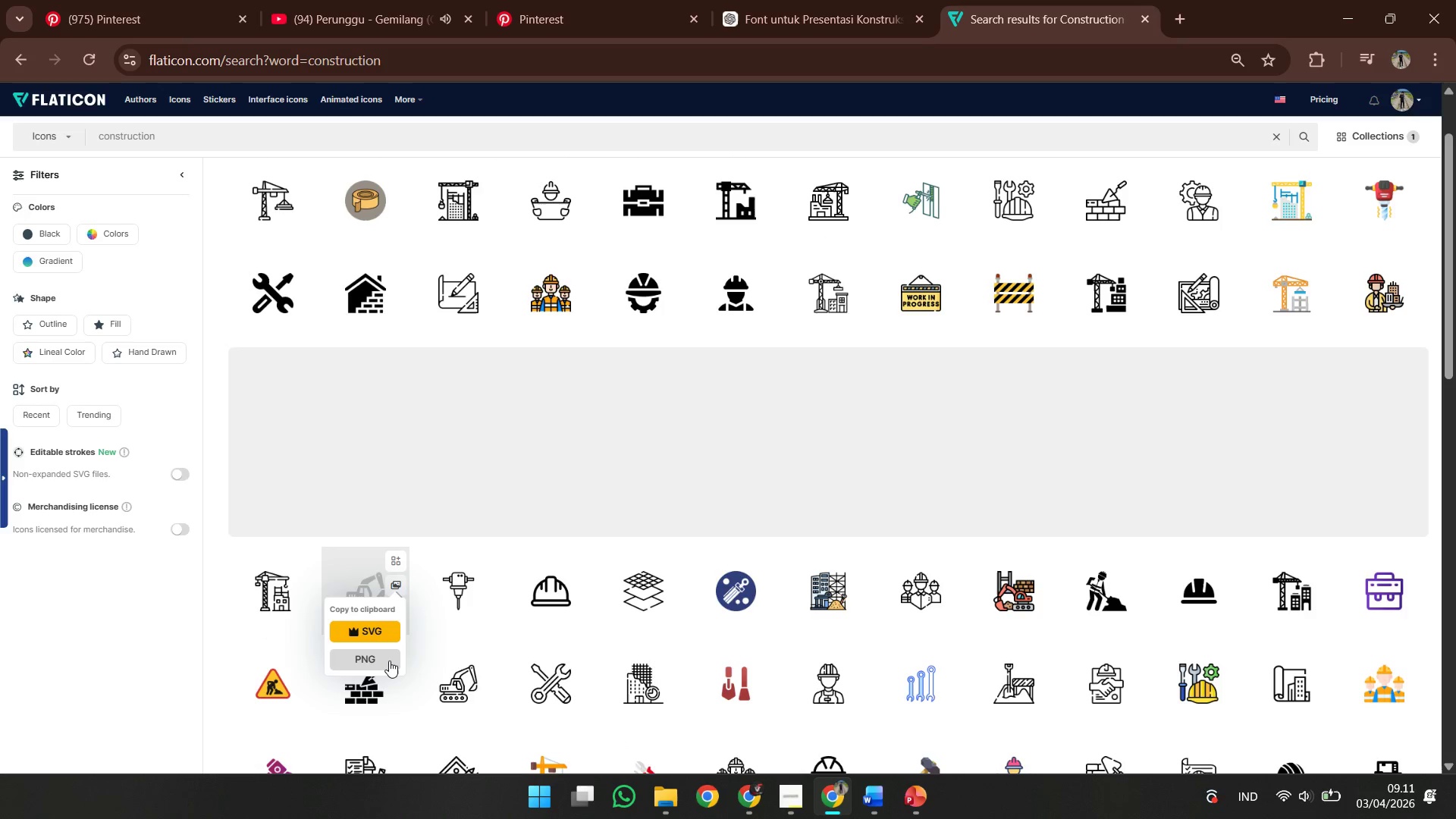 
left_click([389, 661])
 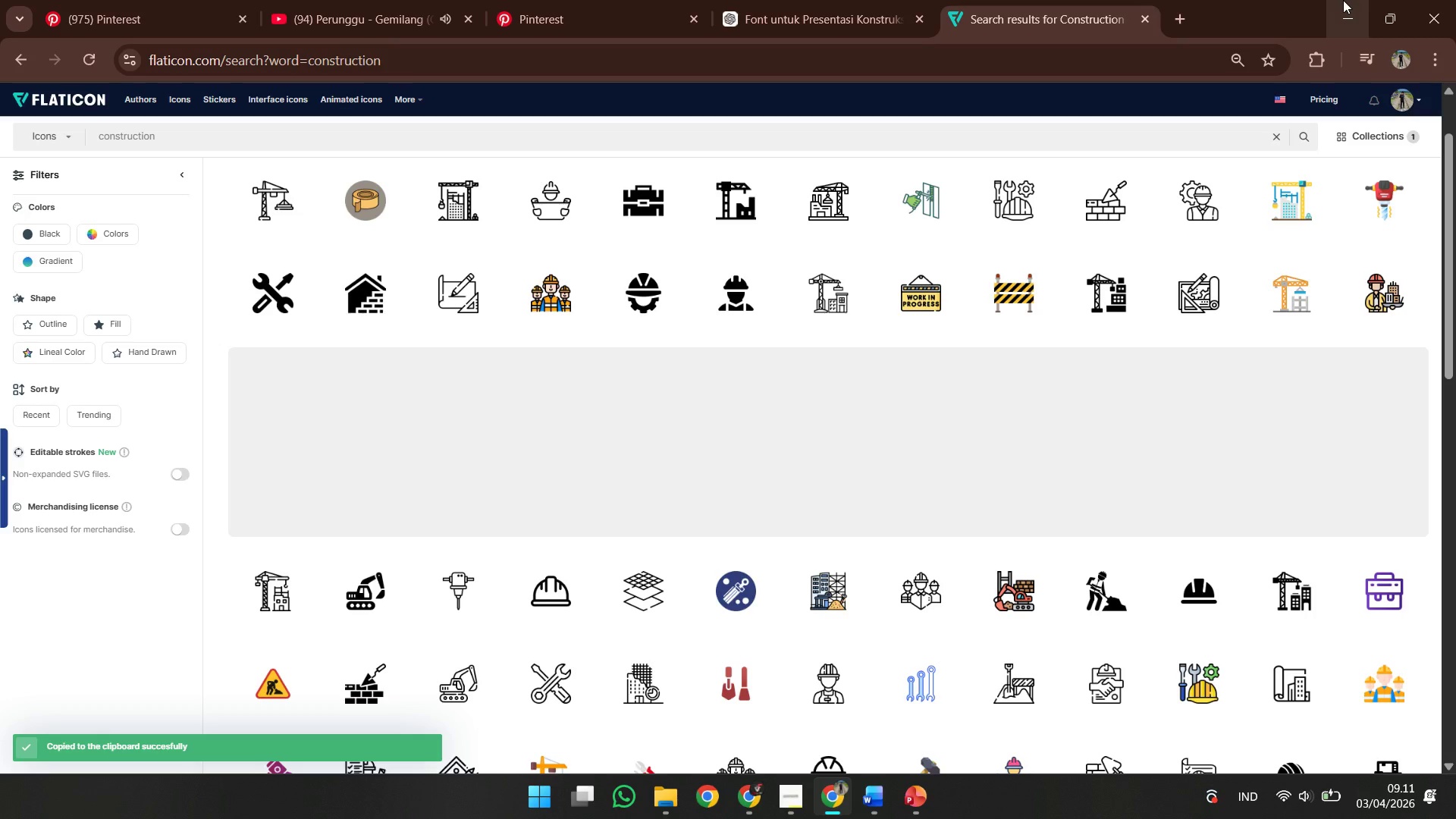 
left_click([1343, 0])
 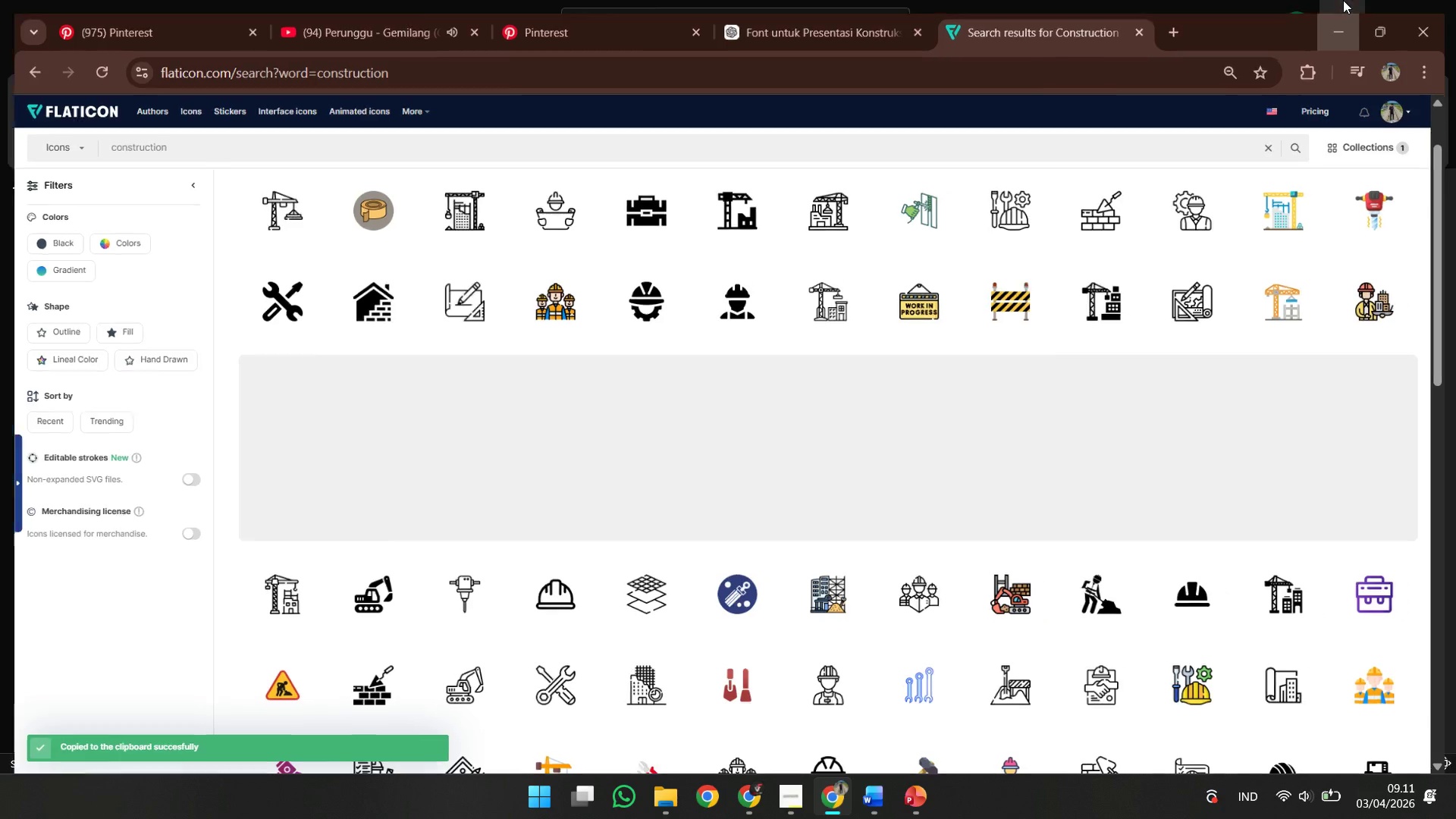 
key(Control+V)
 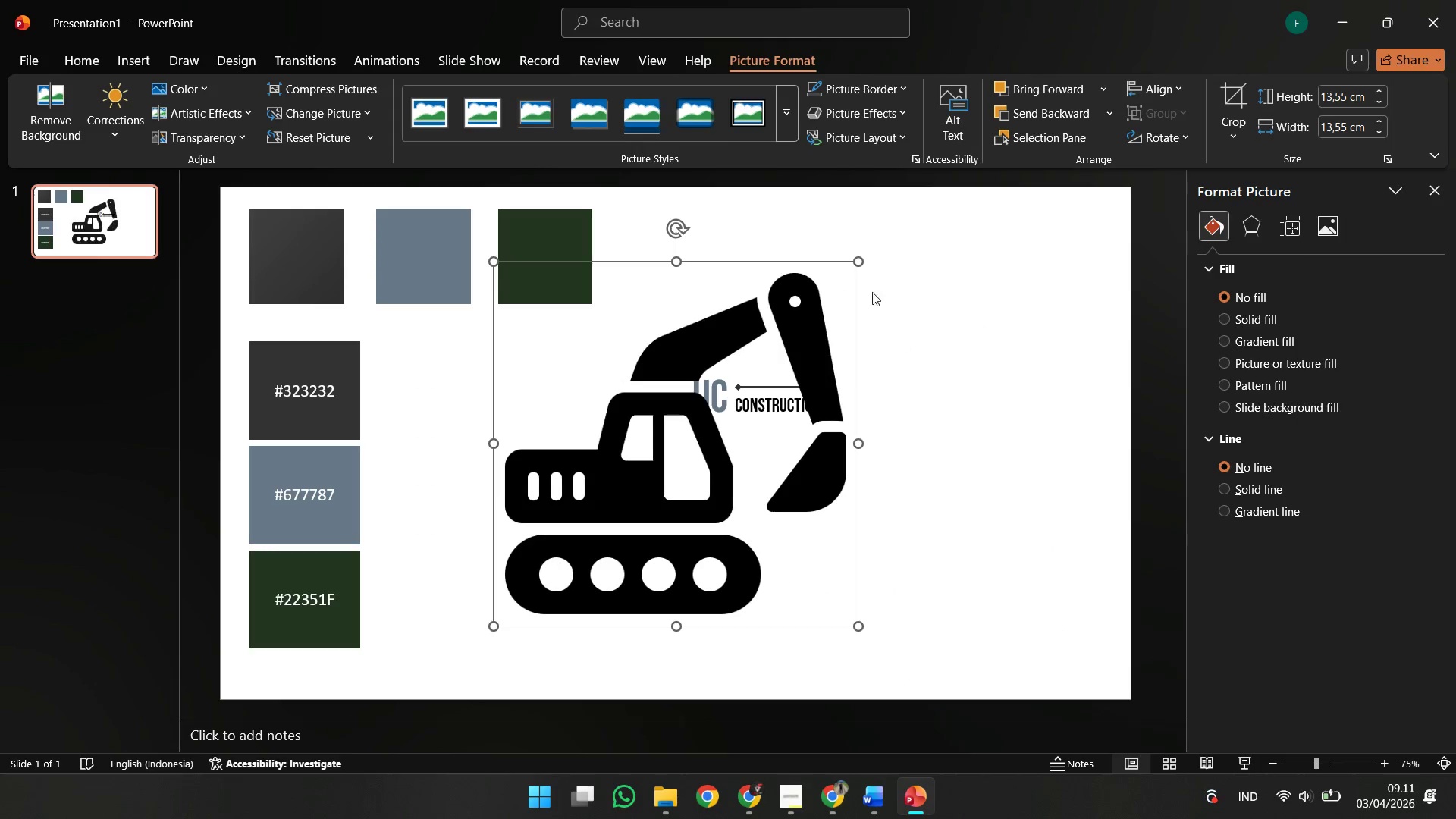 
hold_key(key=ShiftLeft, duration=0.89)
left_click_drag(start_coordinate=[852, 264], to_coordinate=[812, 314])
 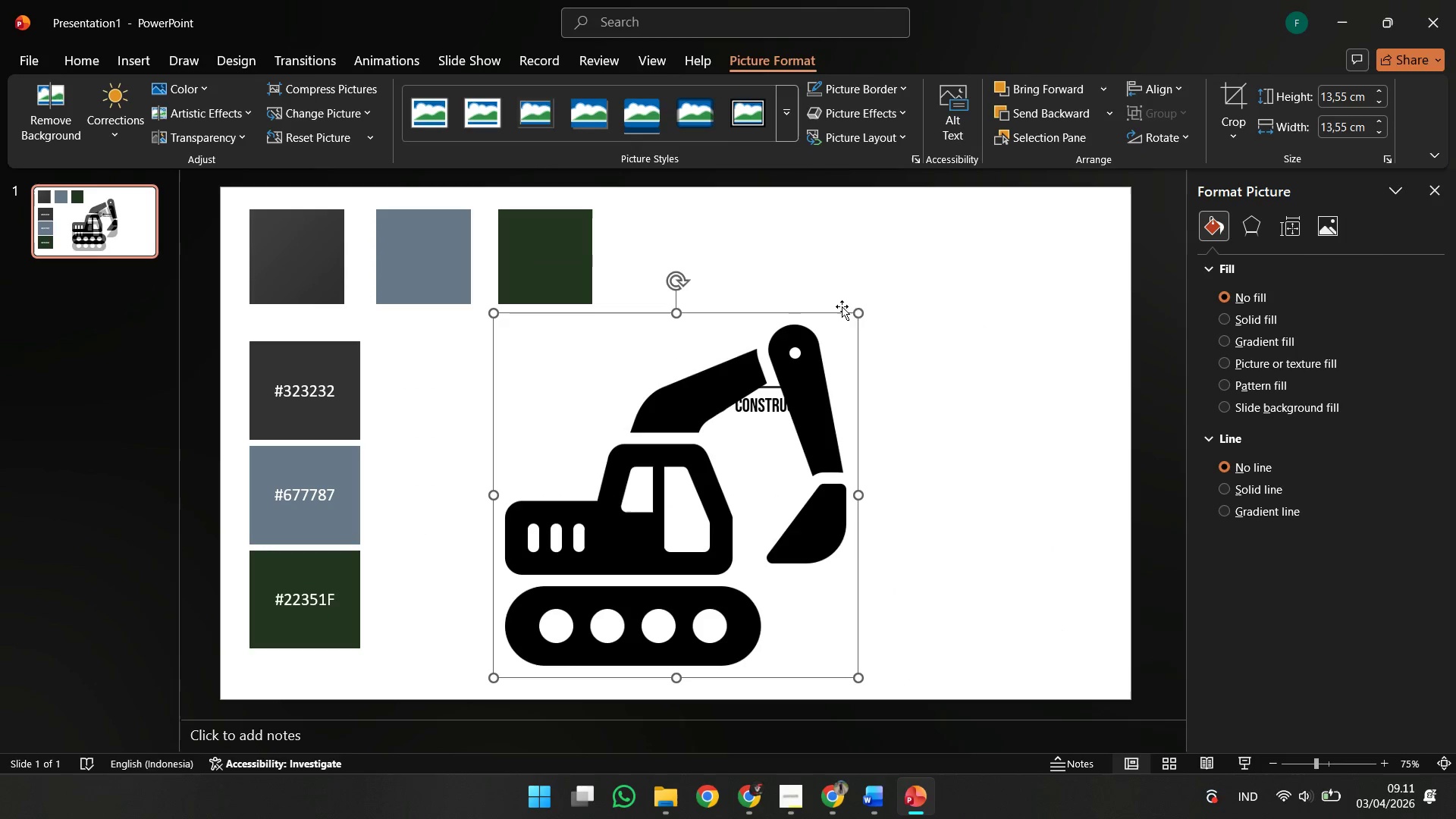 
hold_key(key=ShiftLeft, duration=1.75)
left_click_drag(start_coordinate=[858, 311], to_coordinate=[518, 655])
 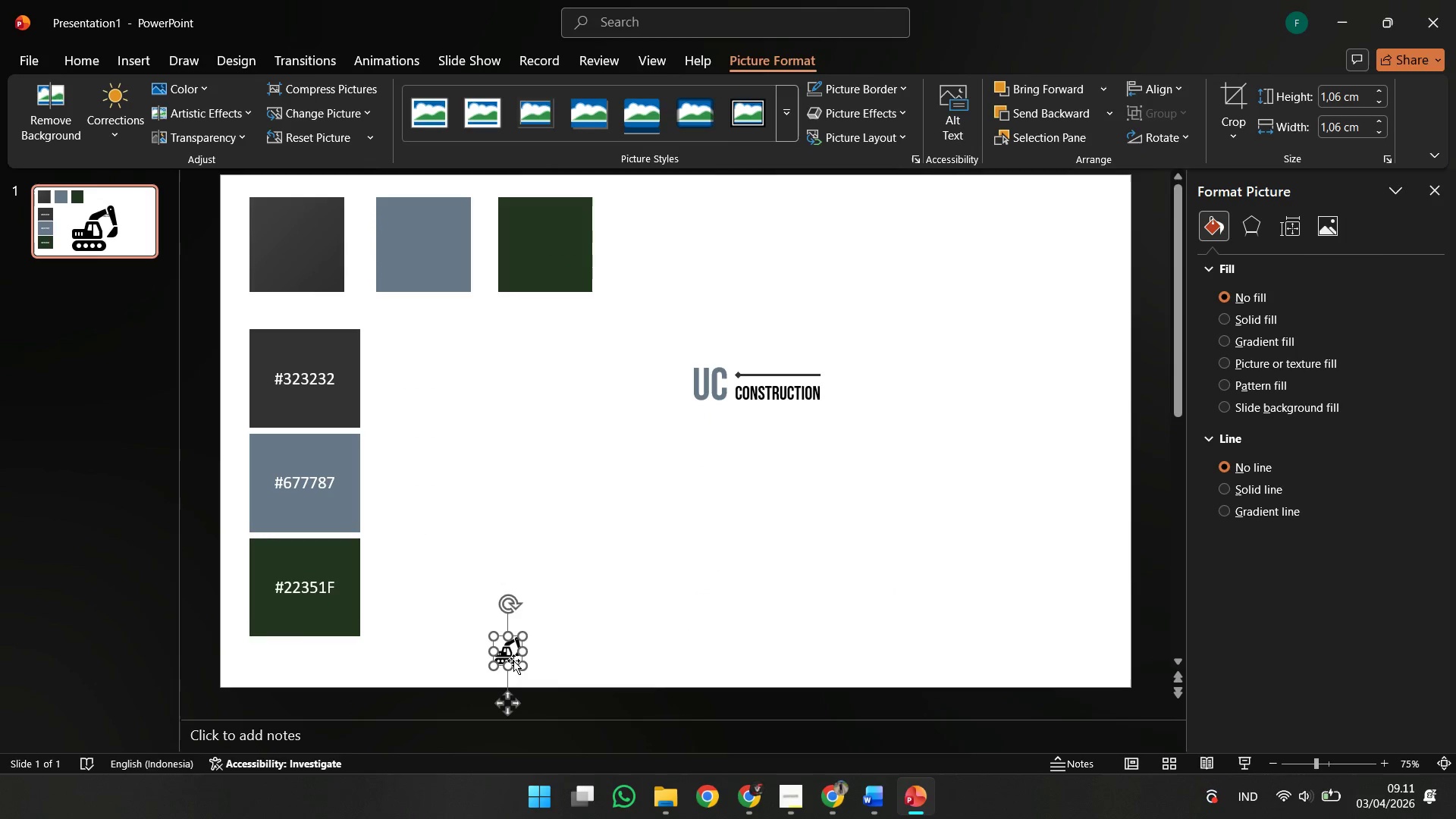 
left_click_drag(start_coordinate=[513, 661], to_coordinate=[754, 378])
 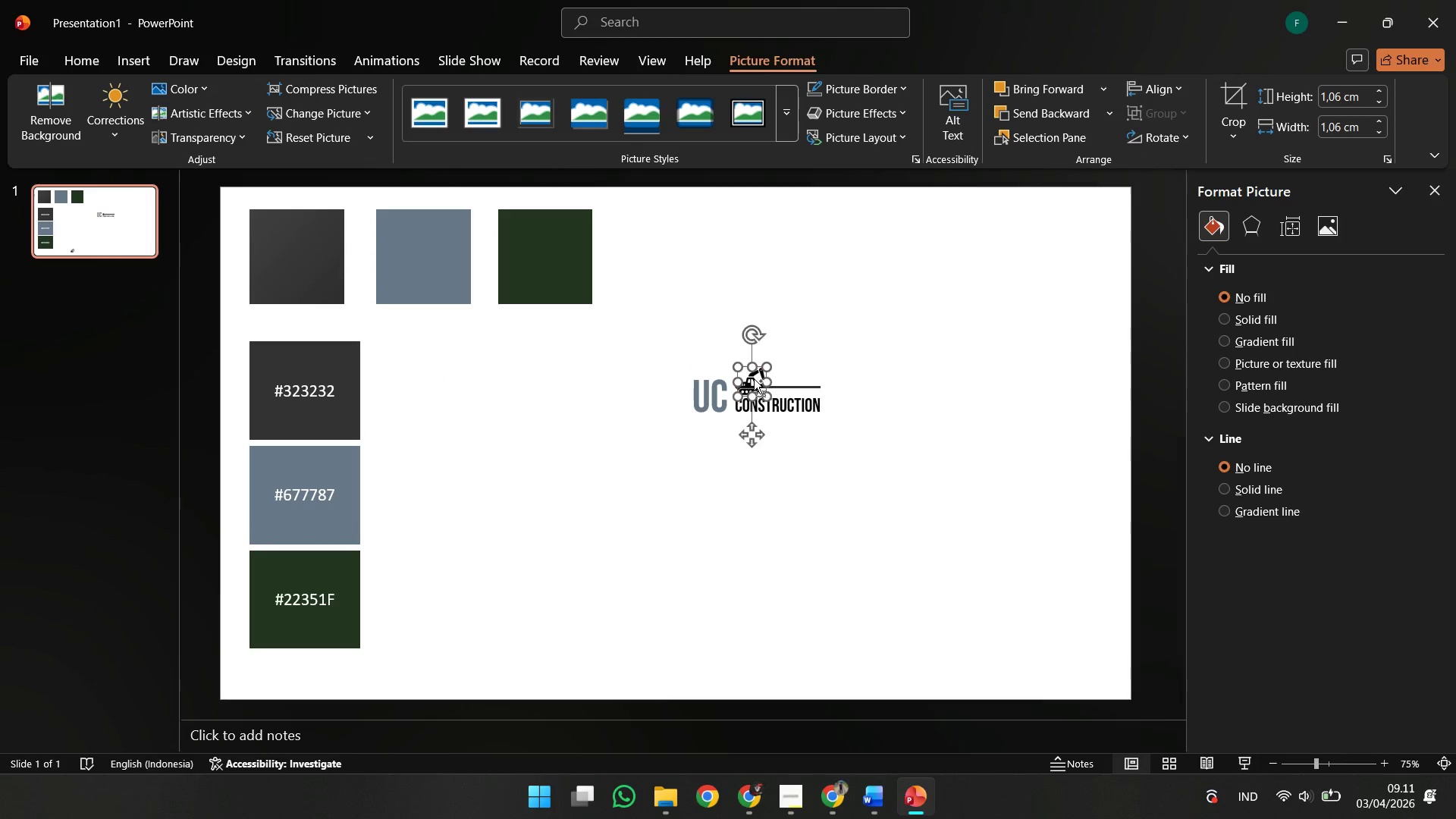 
hold_key(key=ControlLeft, duration=0.94)
scroll: coordinate [754, 378], scroll_direction: up, amount: 13.0
 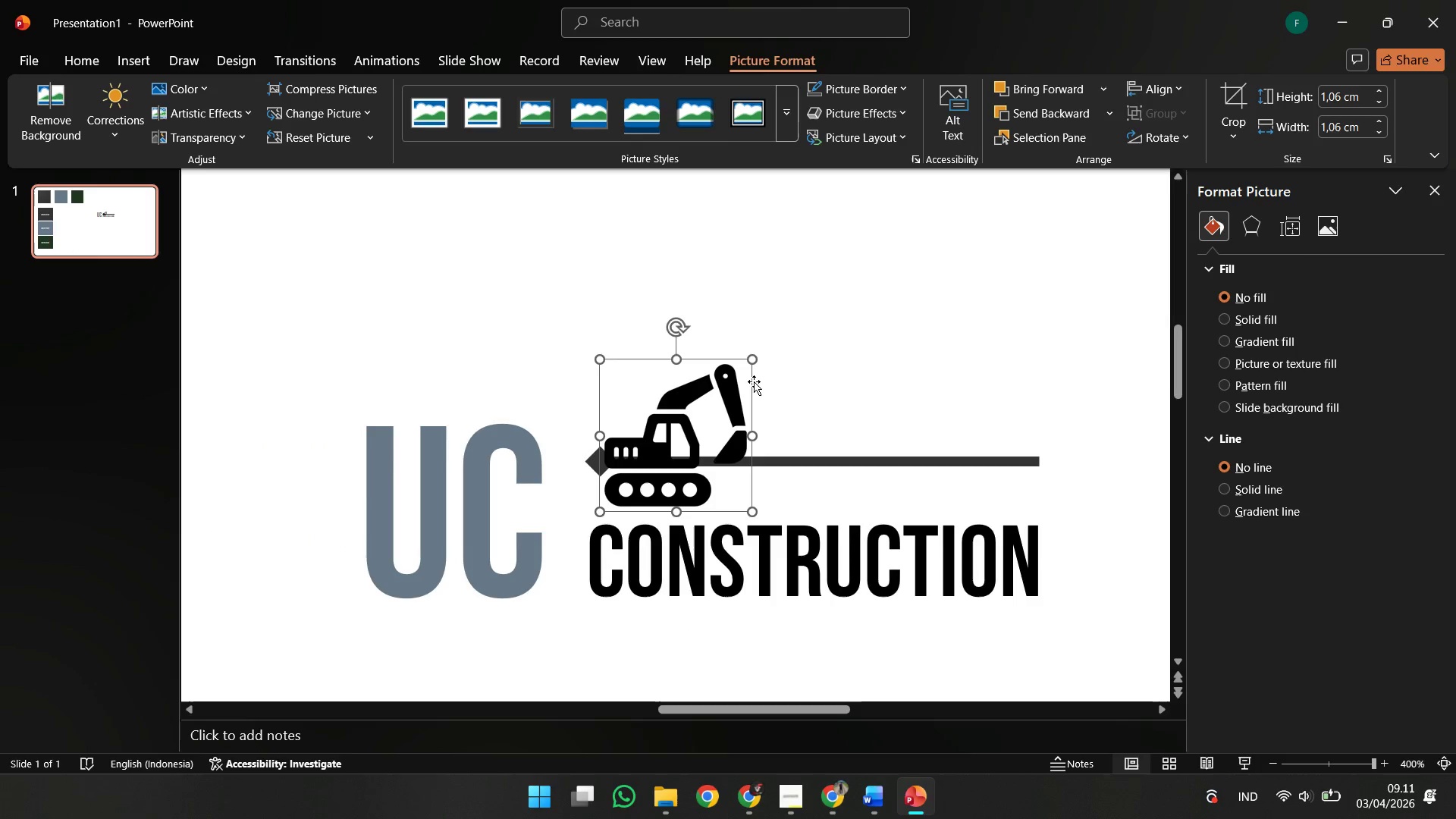 
hold_key(key=ShiftLeft, duration=2.77)
left_click_drag(start_coordinate=[752, 362], to_coordinate=[679, 430])
 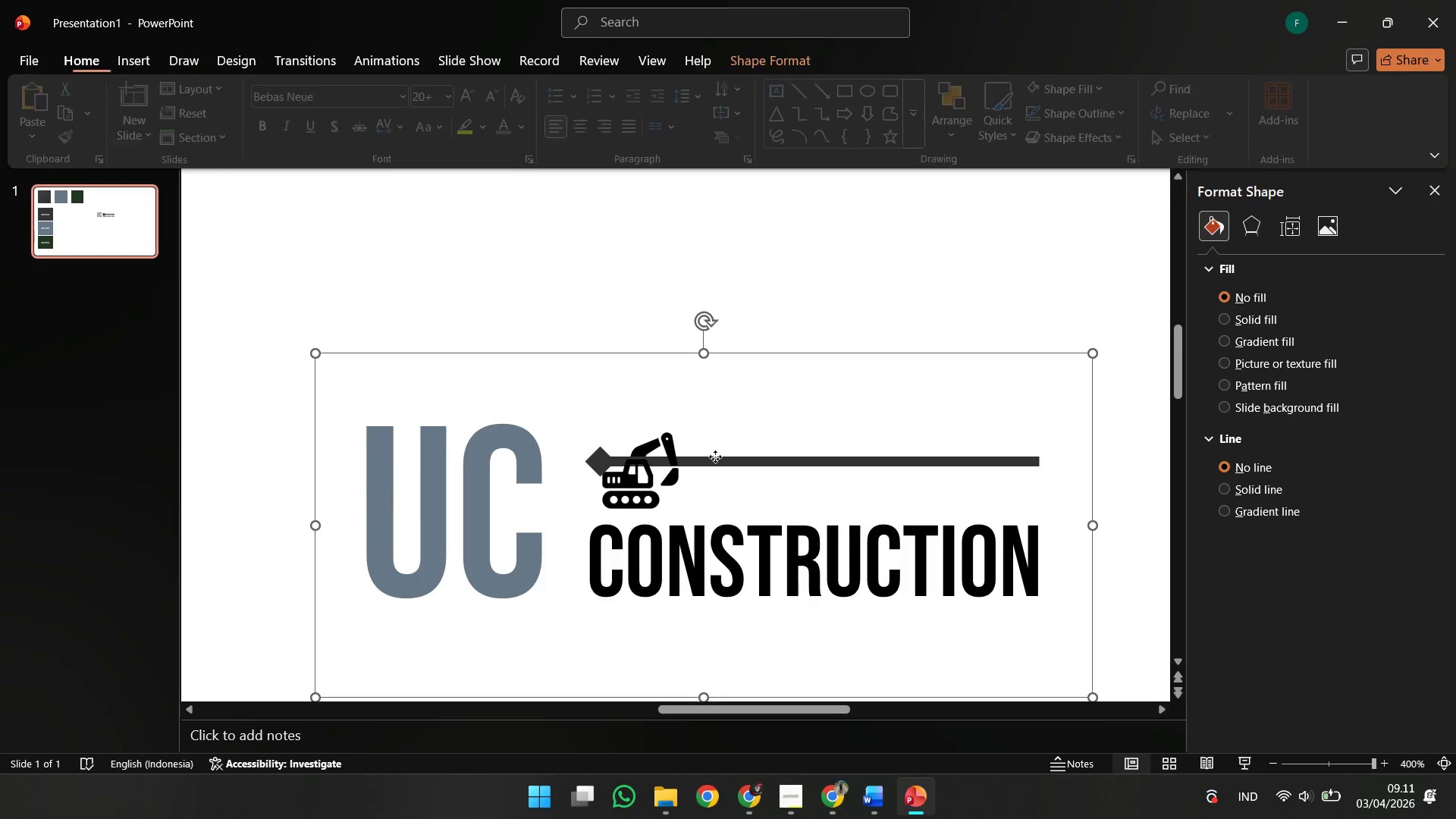 
double_click([720, 472])
 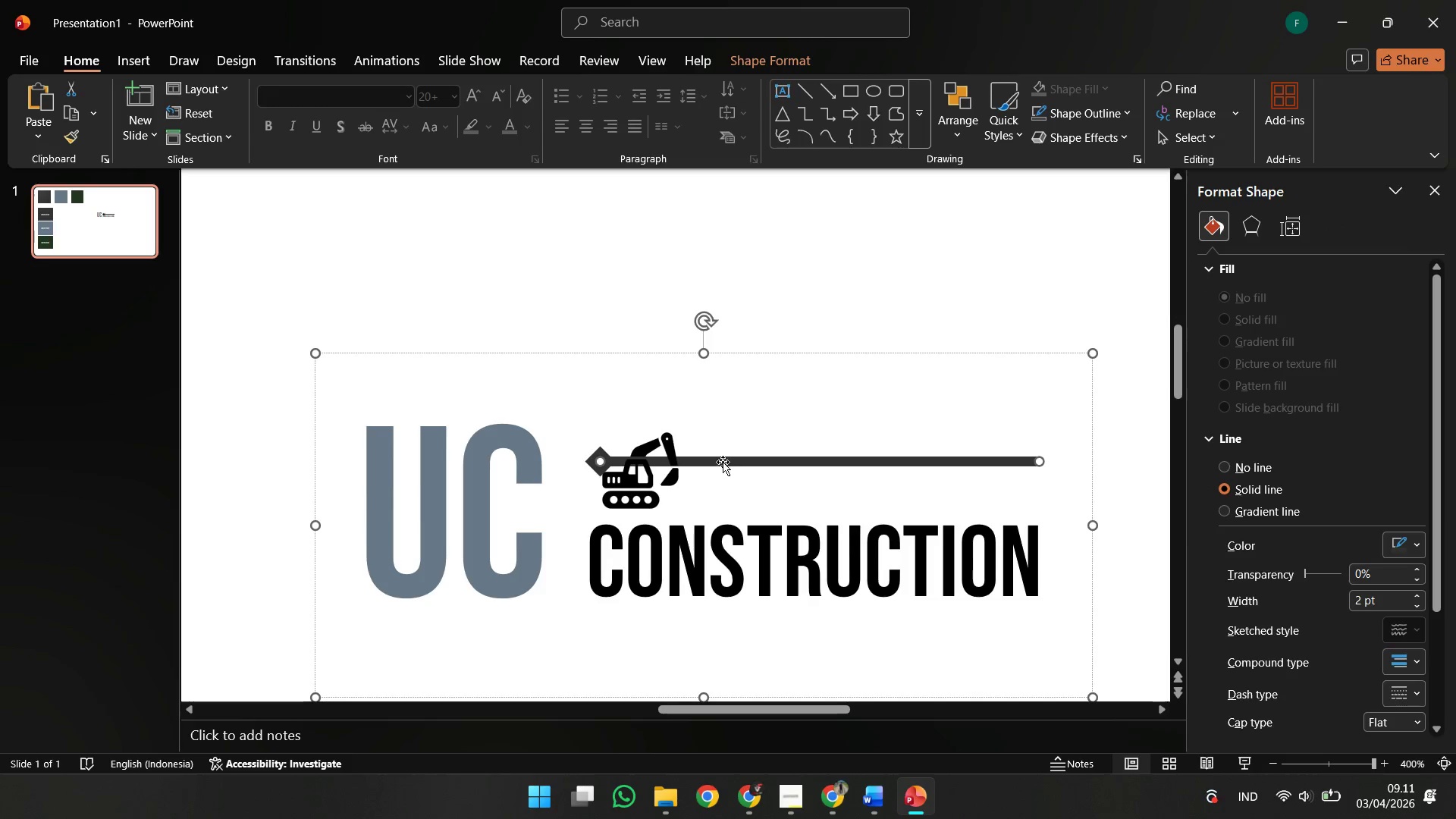 
triple_click([723, 462])
 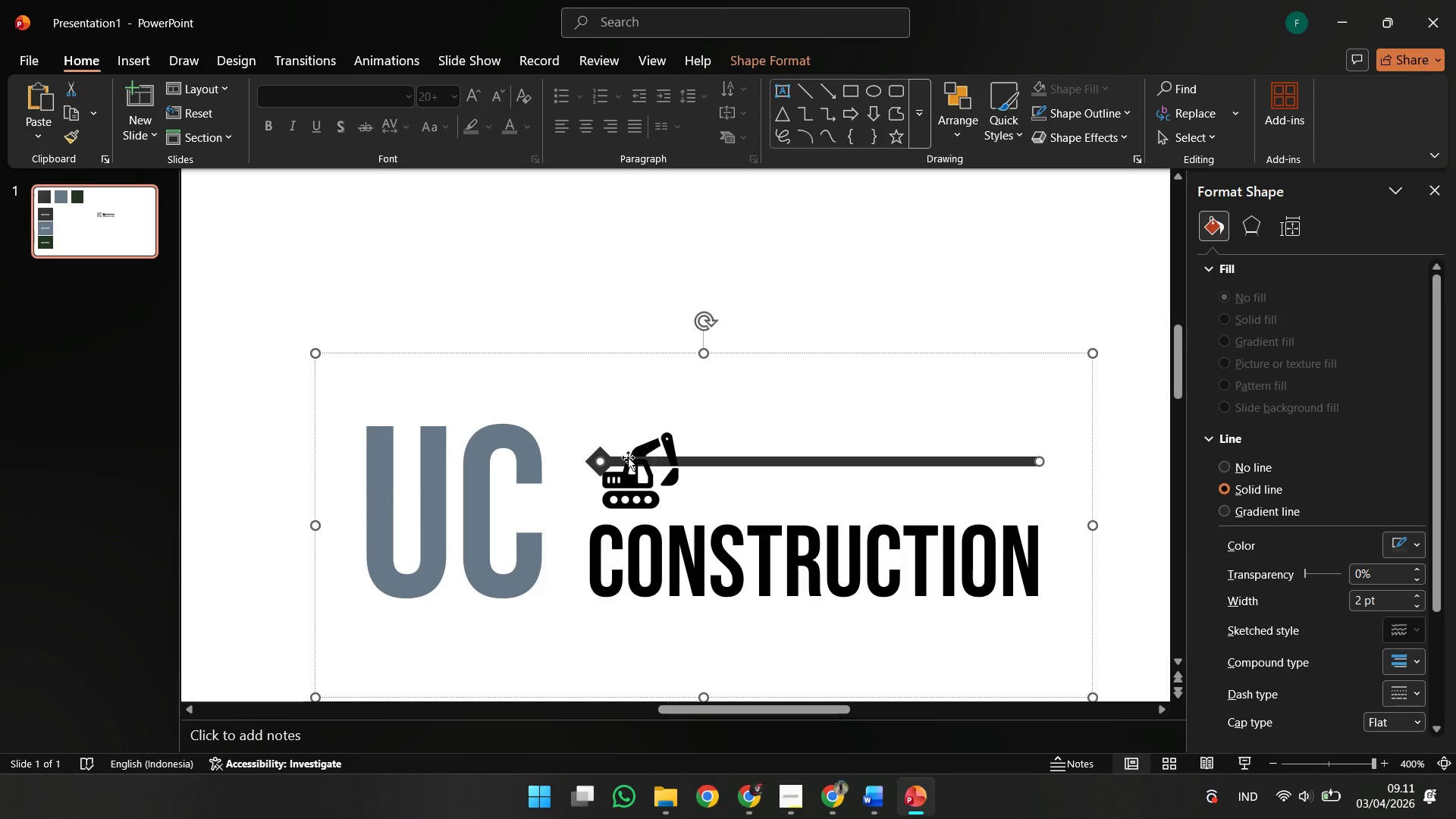 
hold_key(key=ShiftLeft, duration=2.48)
left_click_drag(start_coordinate=[603, 456], to_coordinate=[730, 458])
 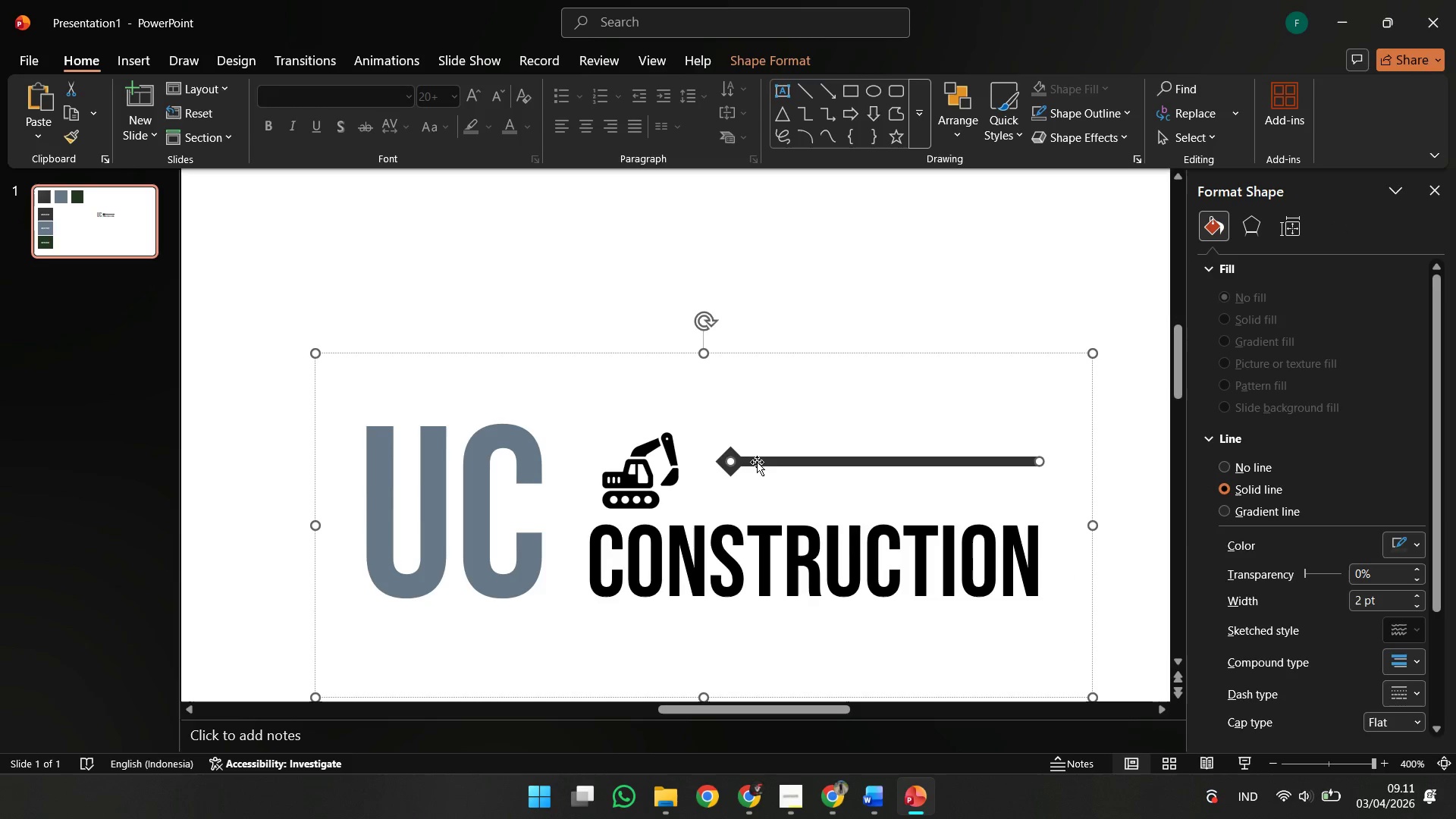 
hold_key(key=ShiftLeft, duration=0.89)
left_click_drag(start_coordinate=[761, 462], to_coordinate=[761, 470])
 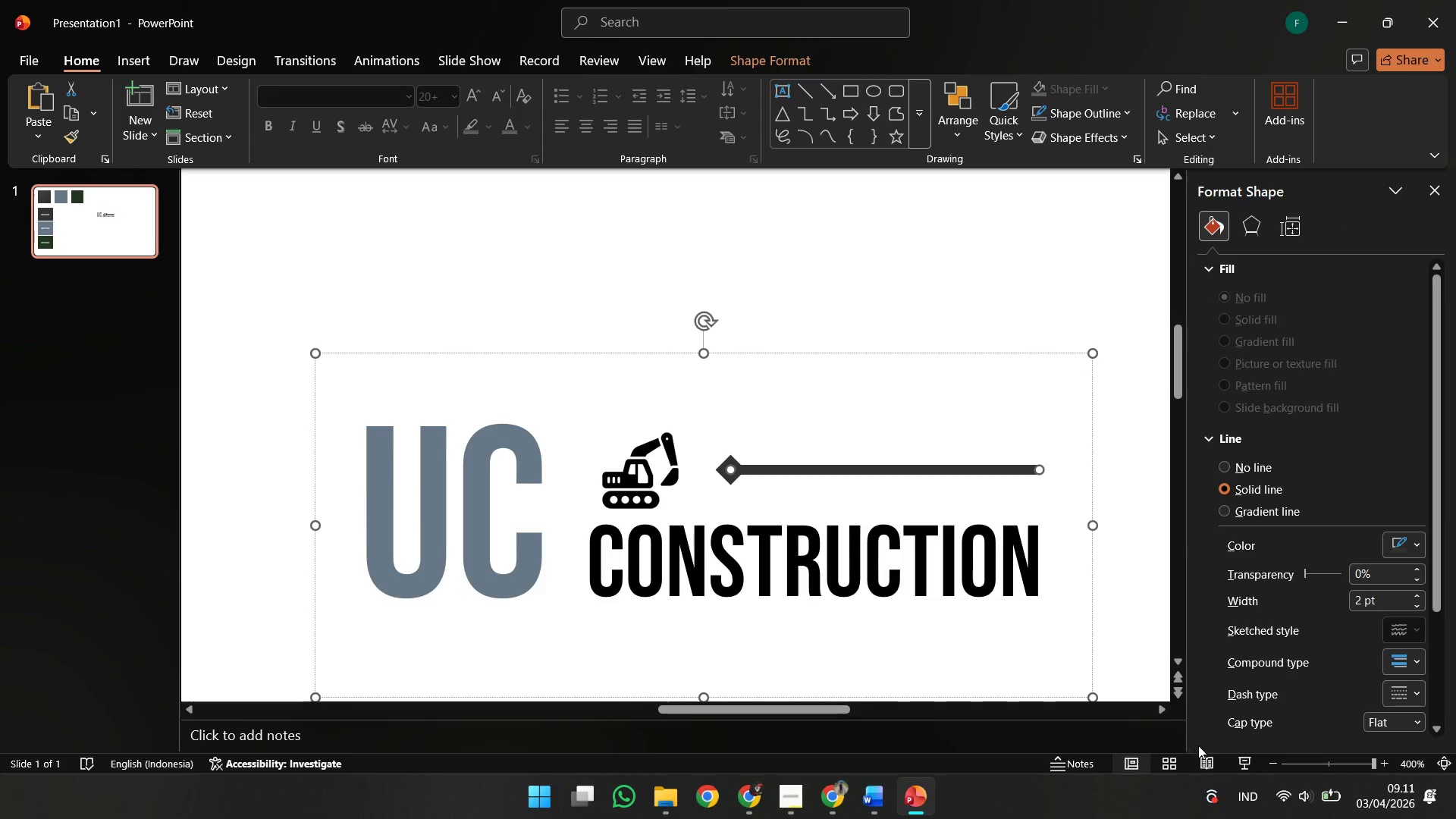 
left_click([1202, 760])
 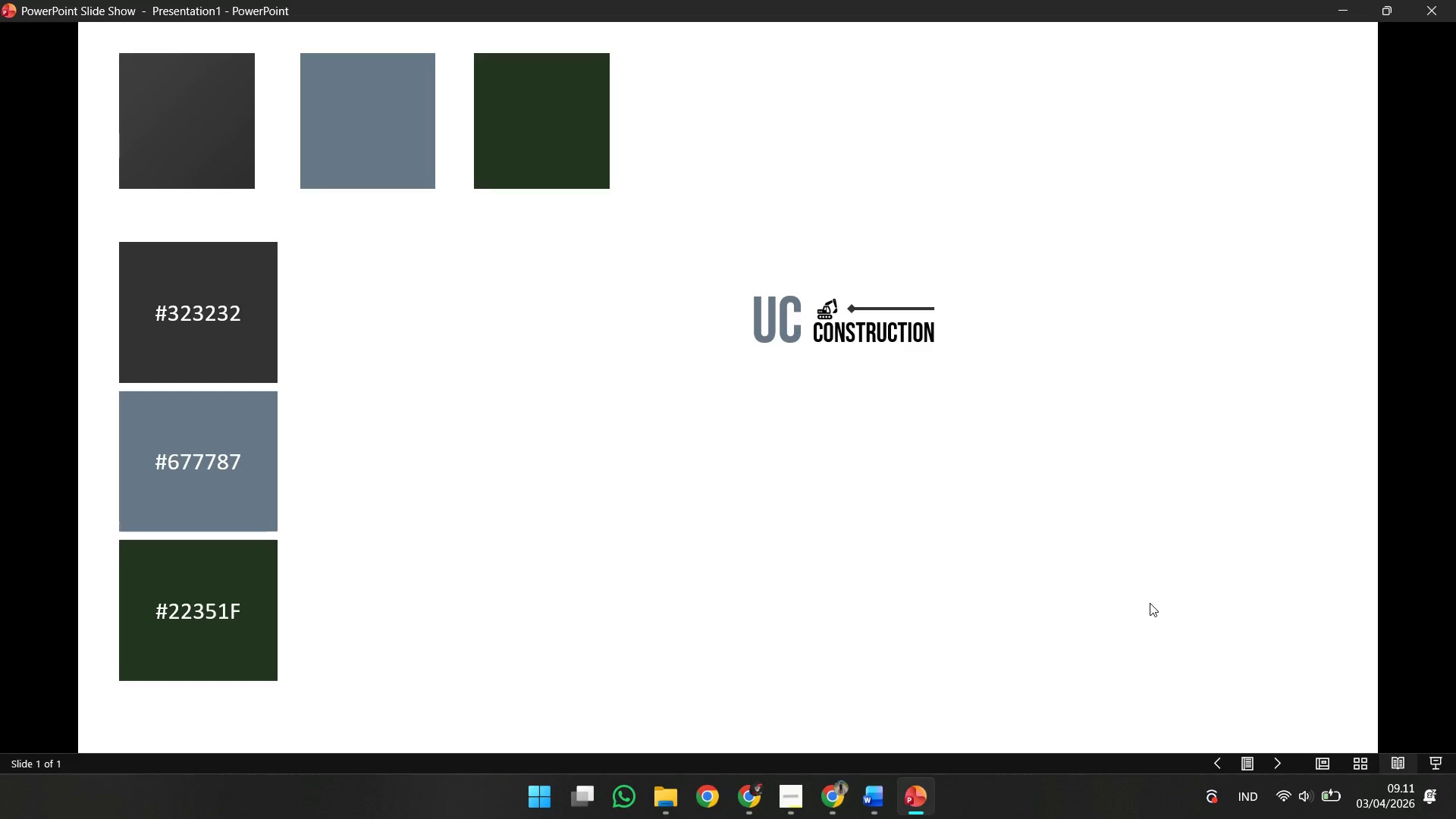 
key(Escape)
 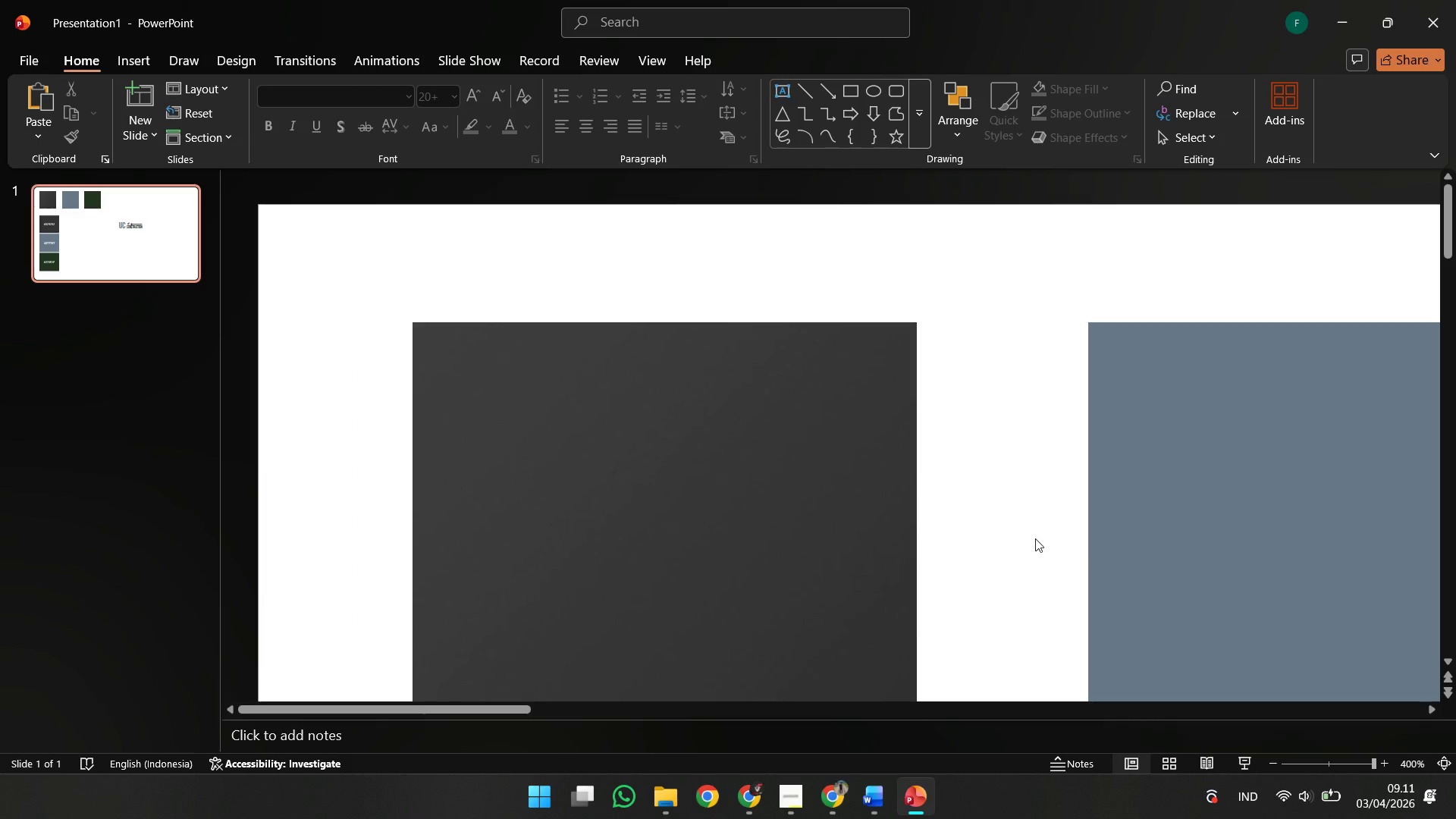 
hold_key(key=ControlLeft, duration=0.42)
scroll: coordinate [1035, 538], scroll_direction: down, amount: 4.0
 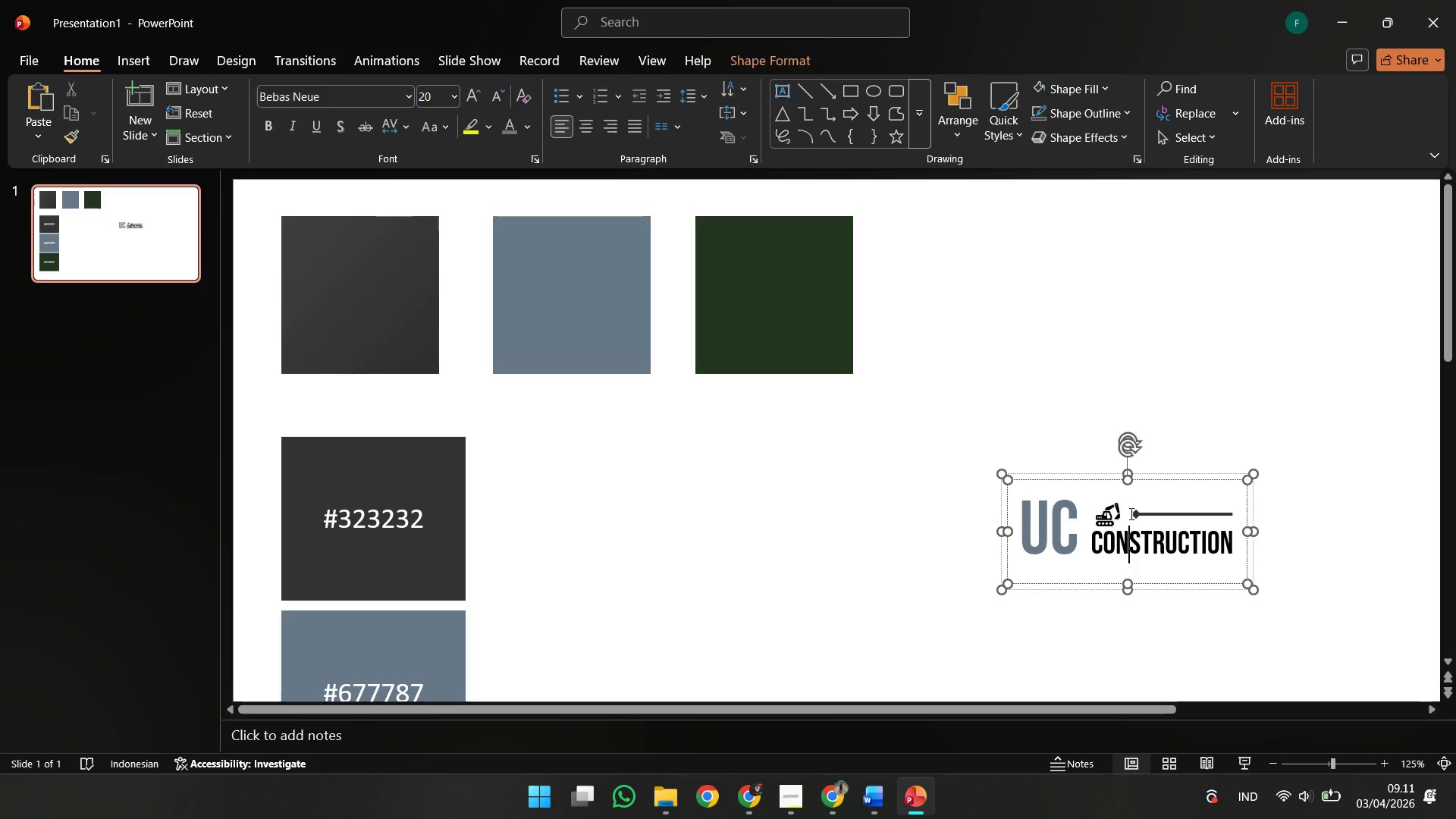 
double_click([1147, 514])
 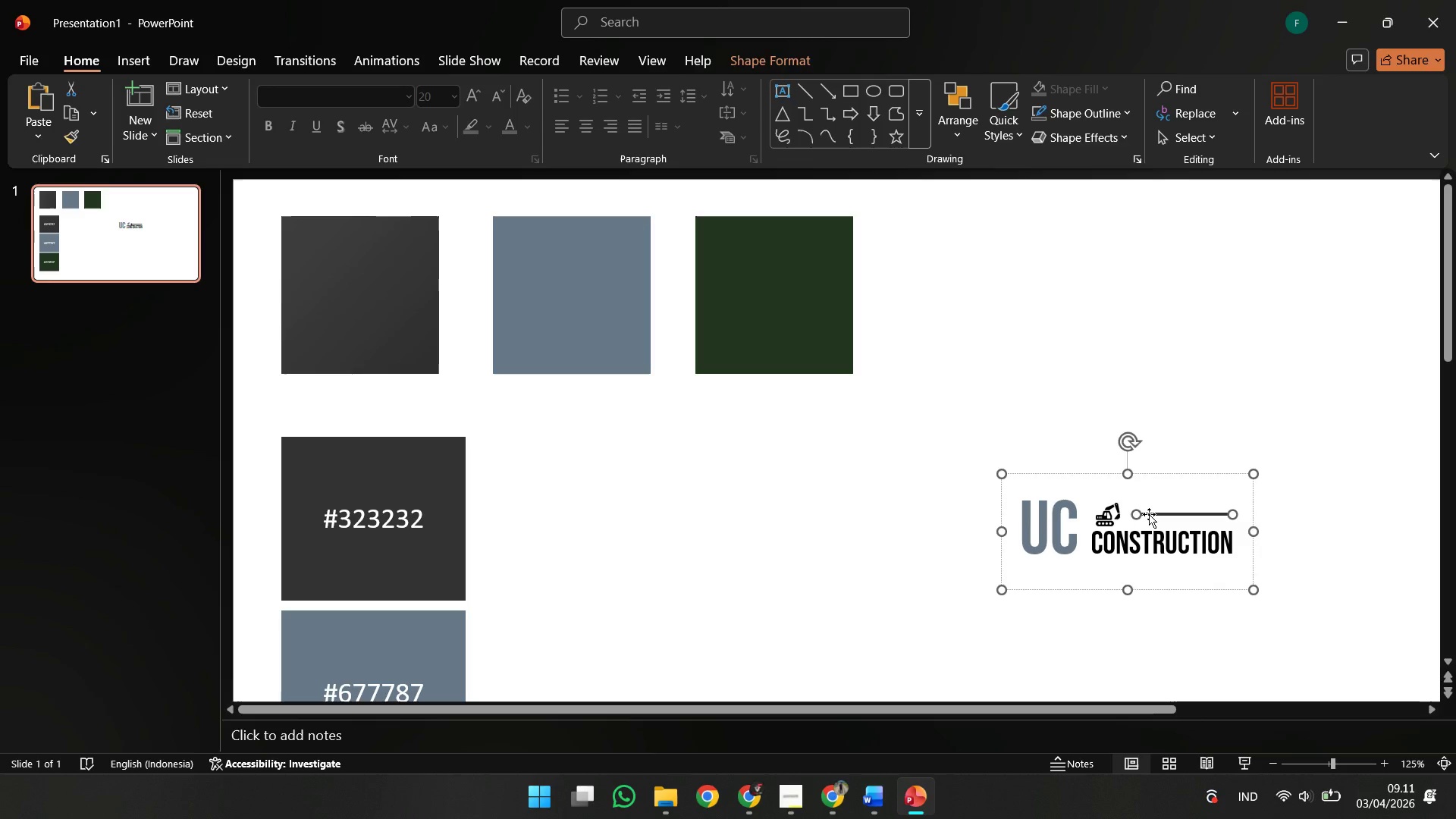 
key(Delete)
 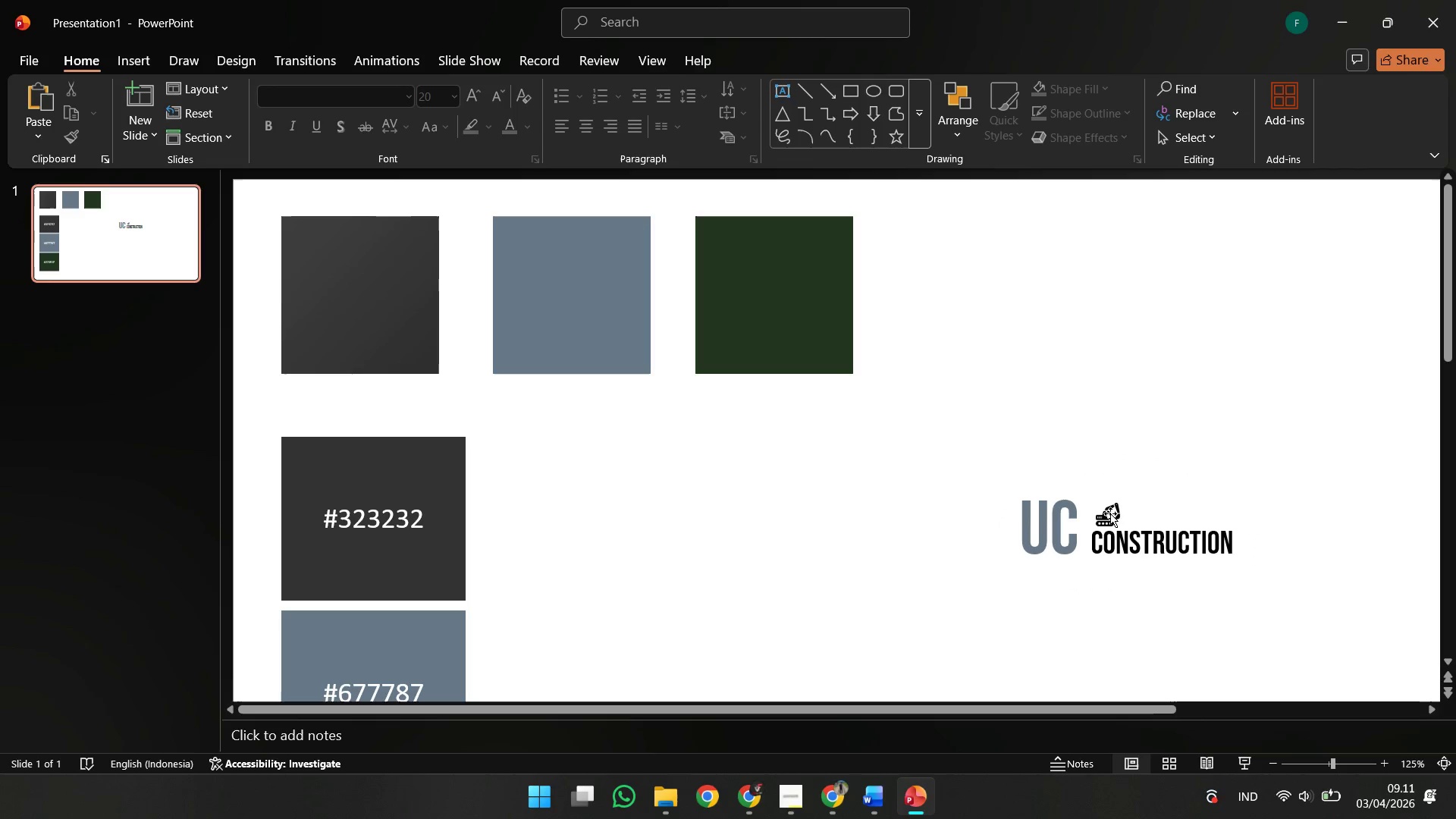 
key(Control+Z)
 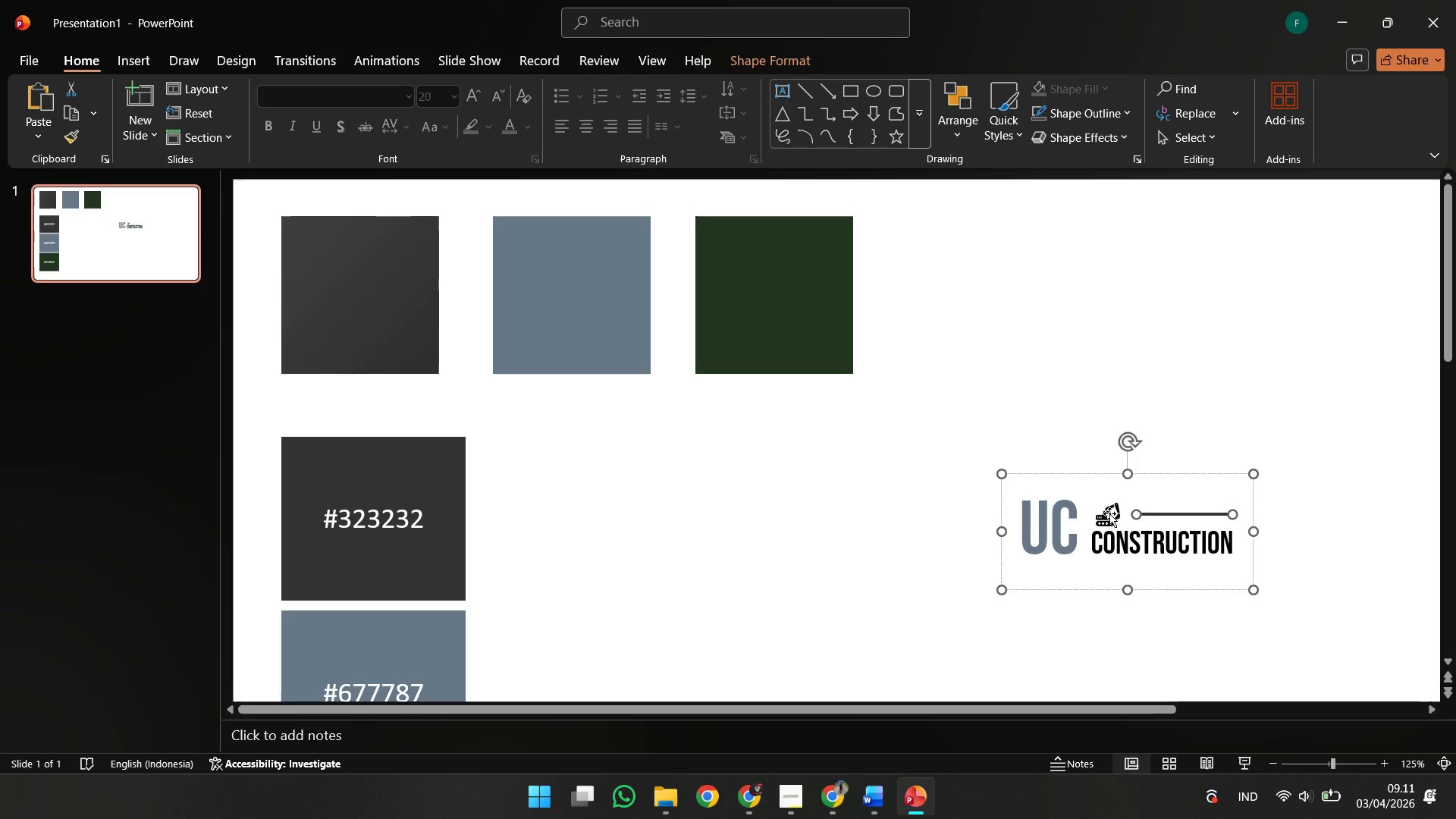 
left_click([1109, 513])
 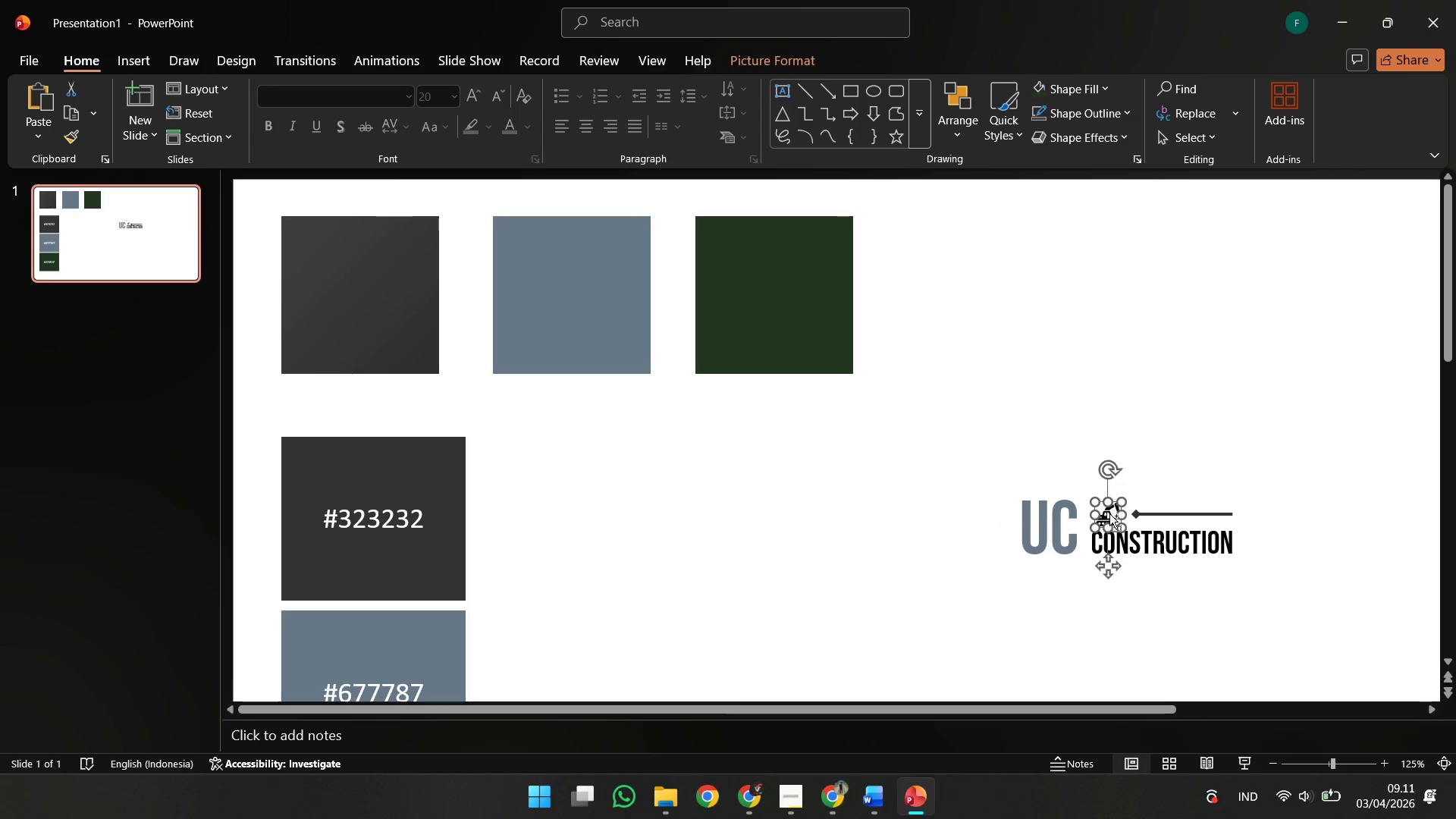 
hold_key(key=ControlLeft, duration=0.94)
 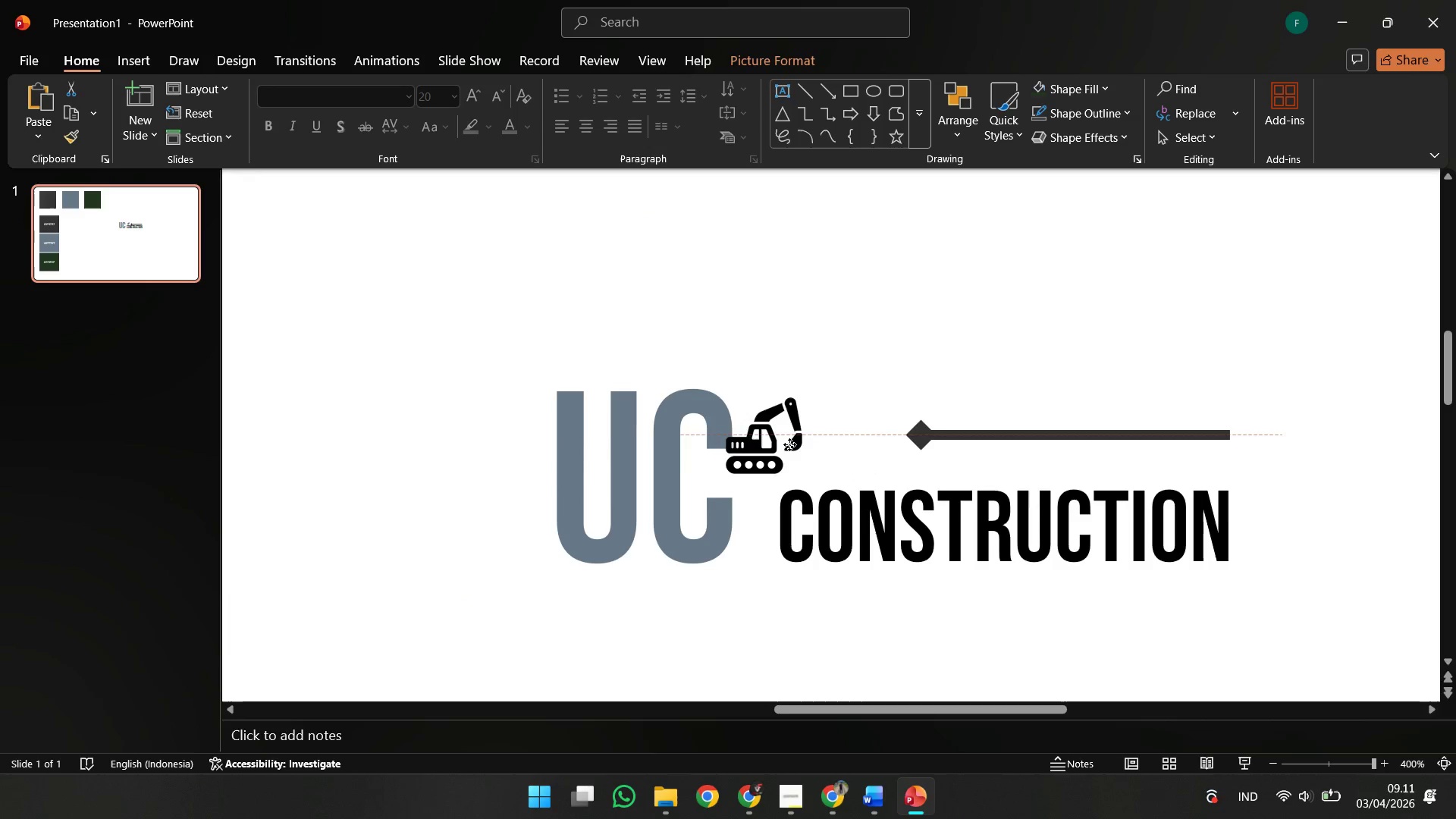 
hold_key(key=ShiftLeft, duration=1.12)
left_click_drag(start_coordinate=[858, 448], to_coordinate=[698, 431])
 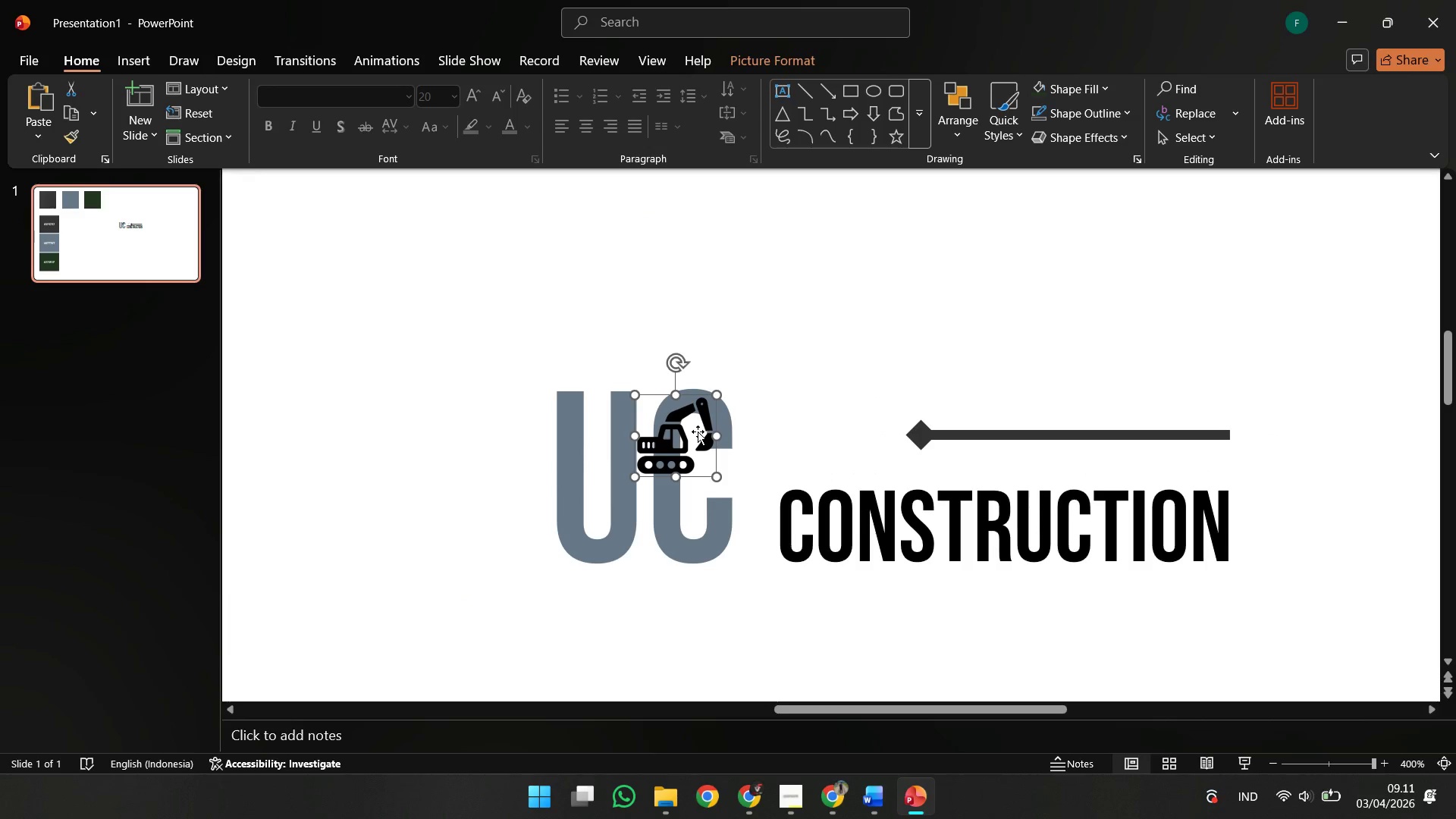 
scroll: coordinate [890, 450], scroll_direction: up, amount: 11.0
 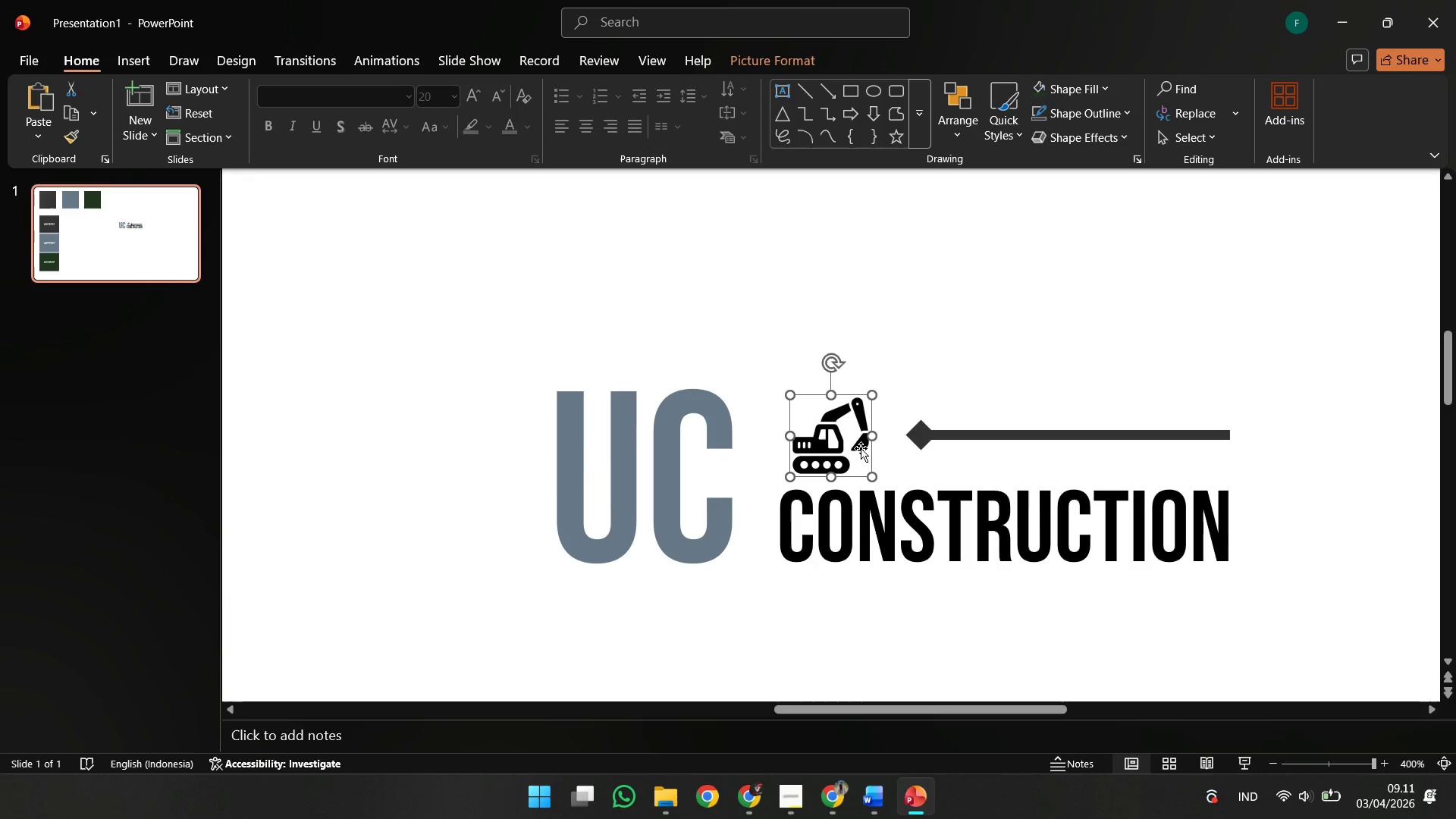 
hold_key(key=ArrowUp, duration=0.67)
 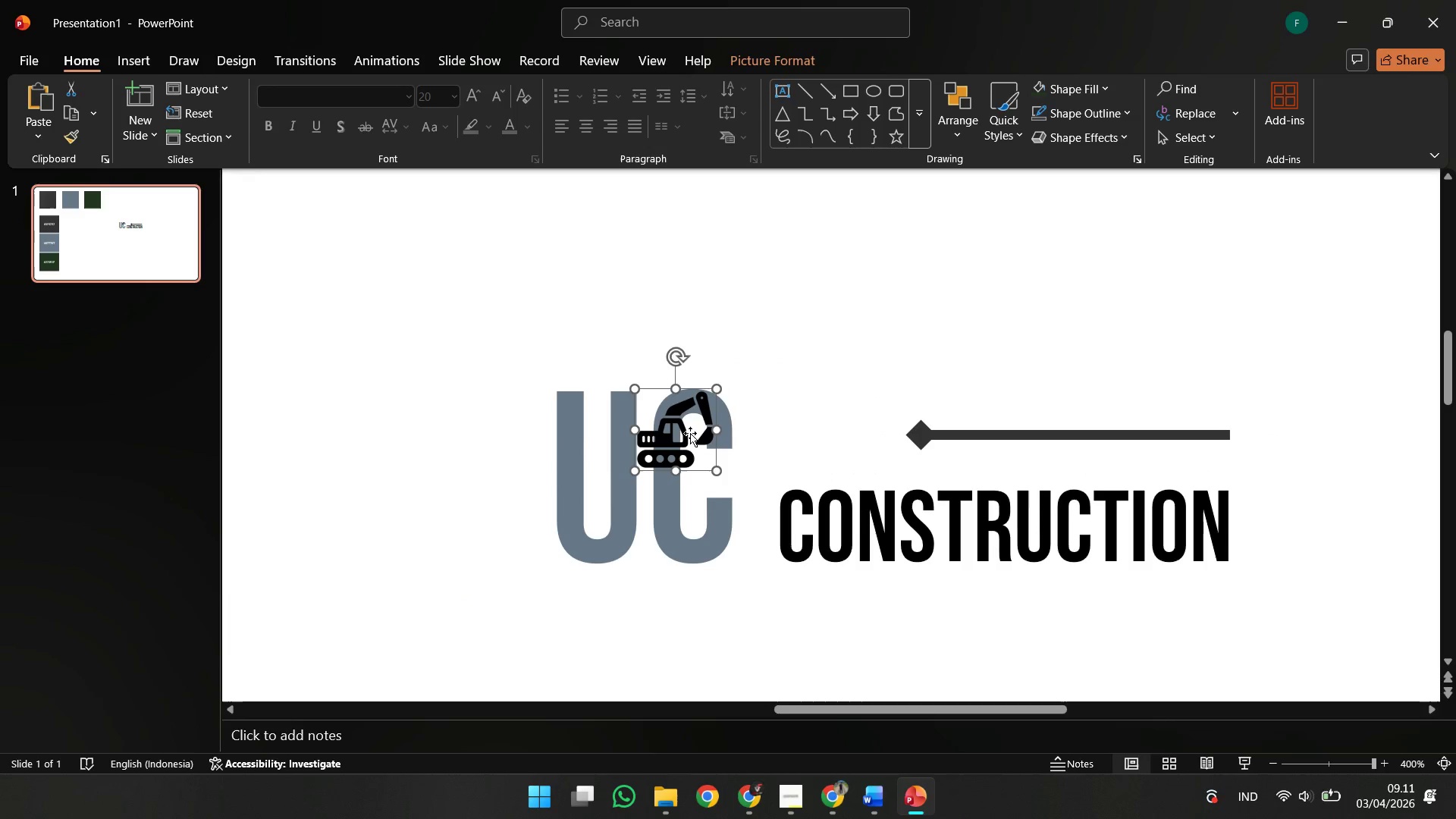 
key(ArrowUp)
 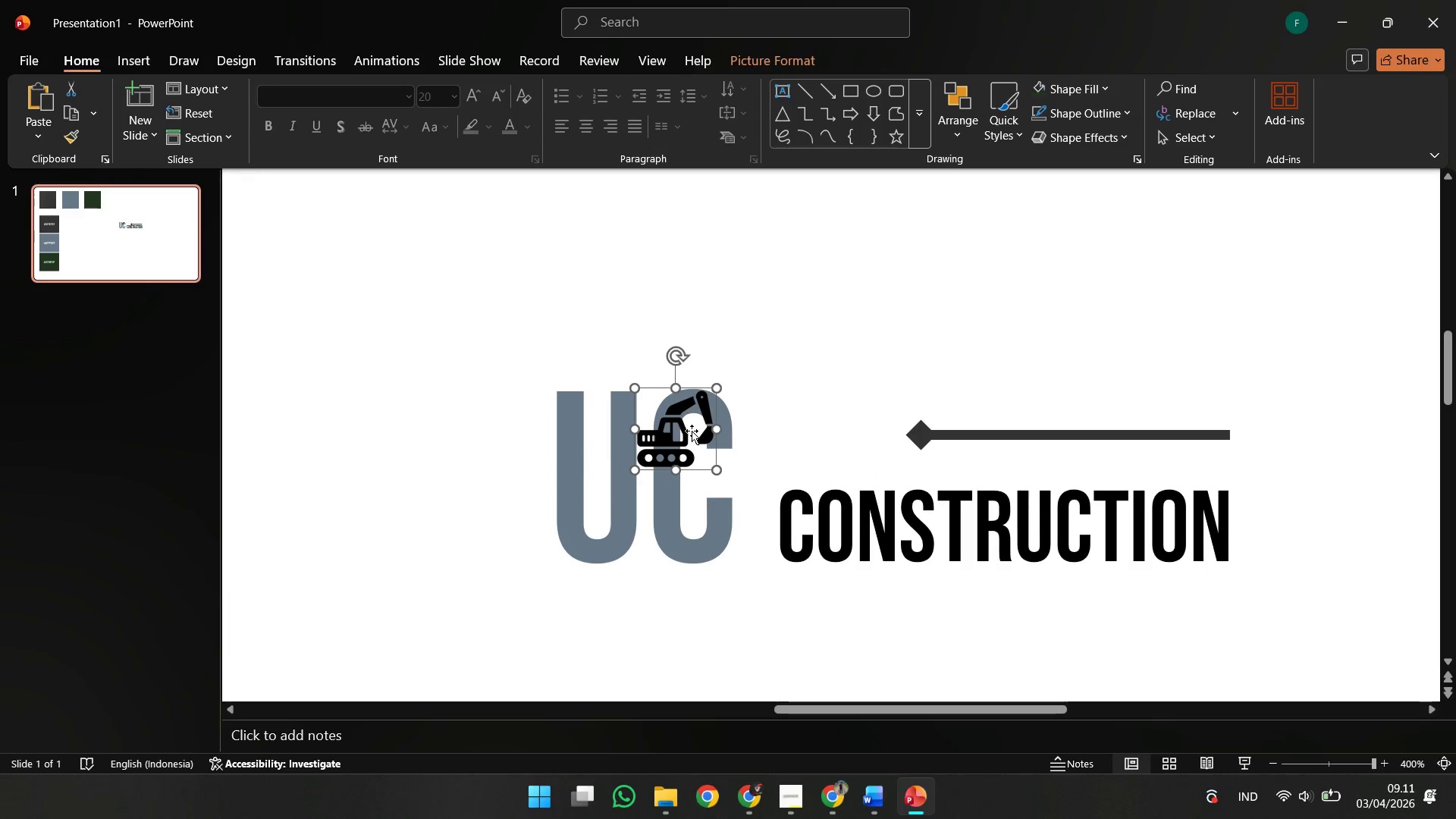 
key(ArrowUp)
 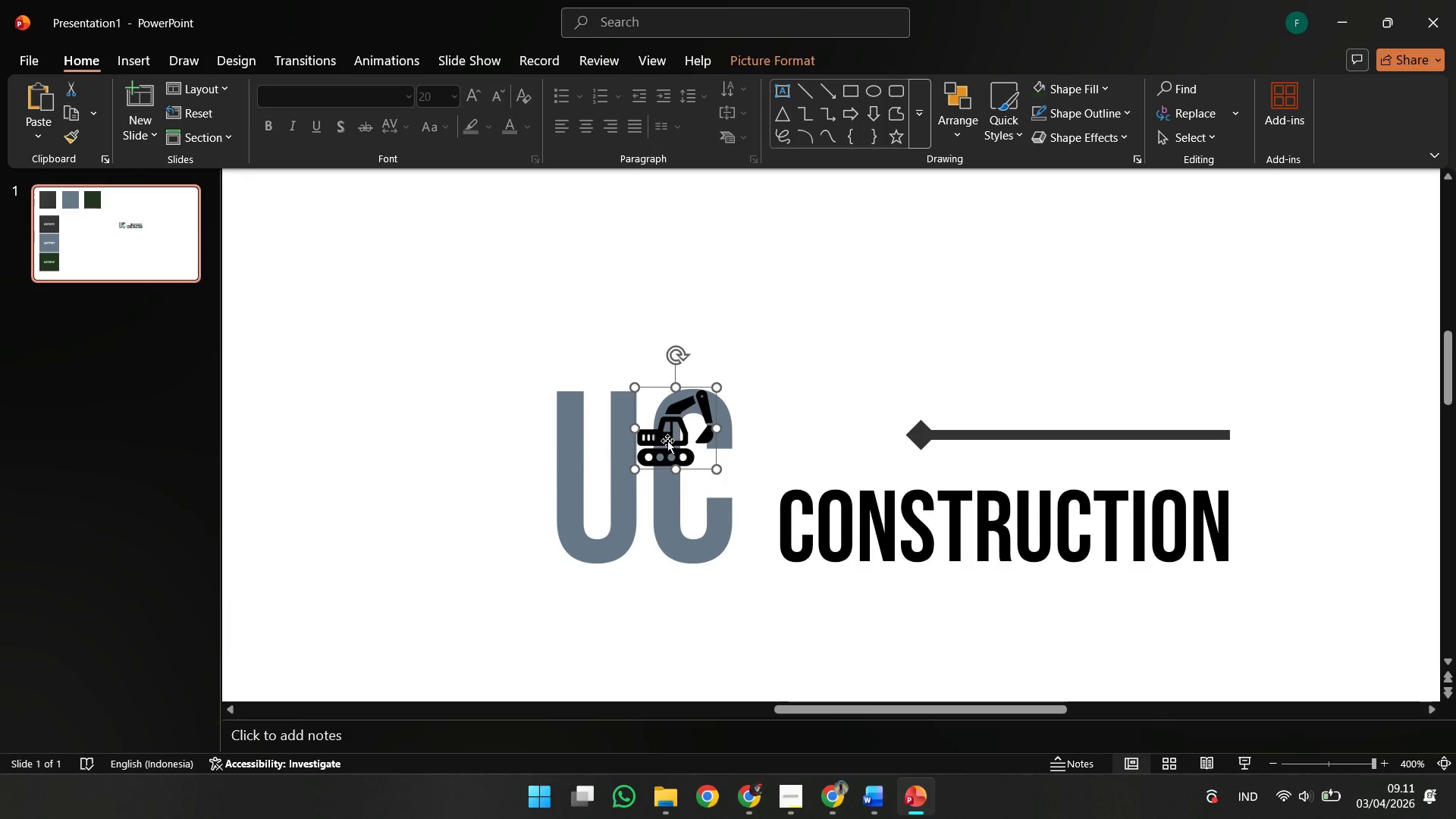 
hold_key(key=ShiftLeft, duration=0.83)
left_click_drag(start_coordinate=[667, 441], to_coordinate=[824, 458])
 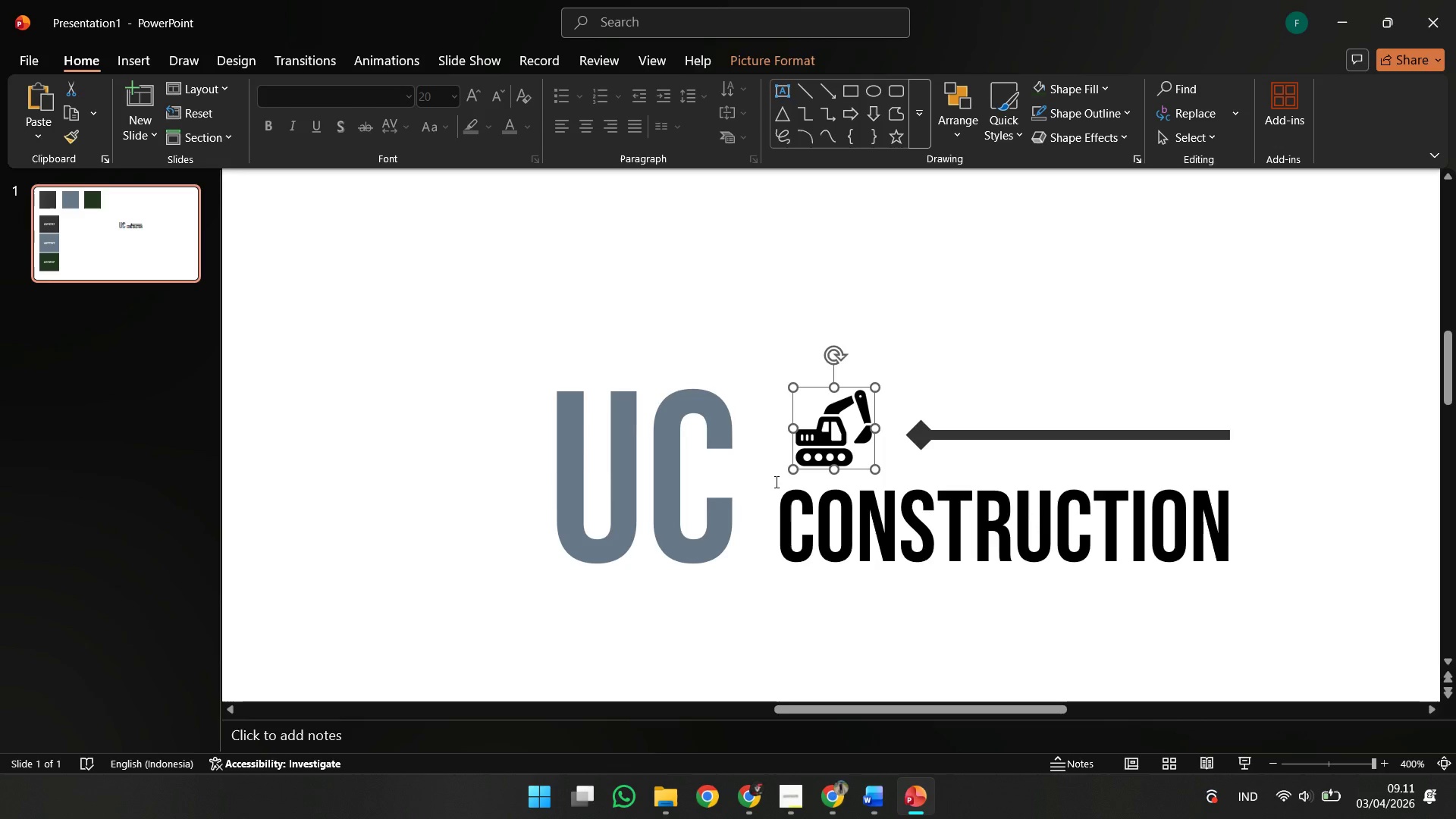 
hold_key(key=ShiftLeft, duration=4.12)
left_click_drag(start_coordinate=[791, 471], to_coordinate=[785, 476])
 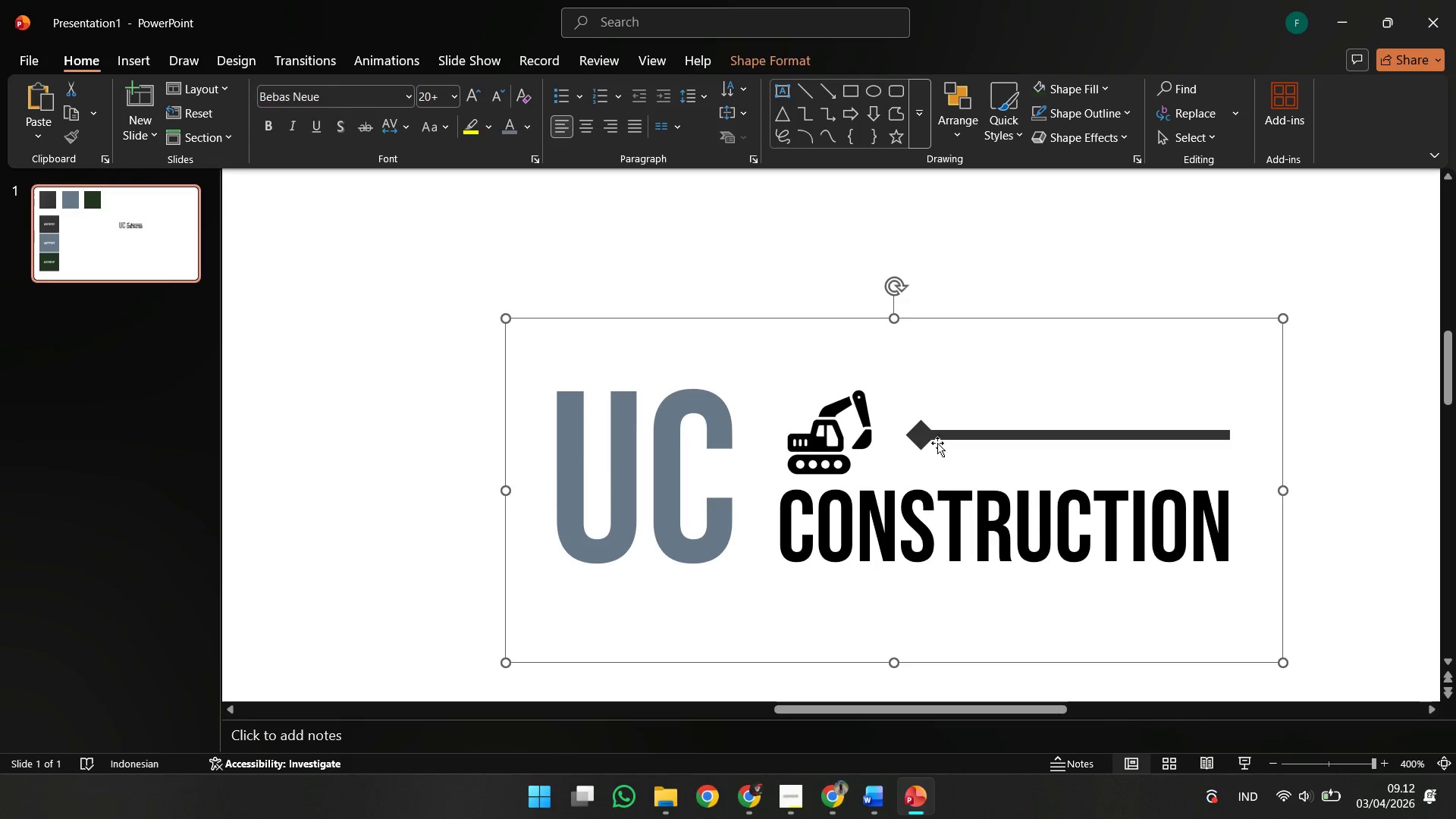 
double_click([937, 442])
 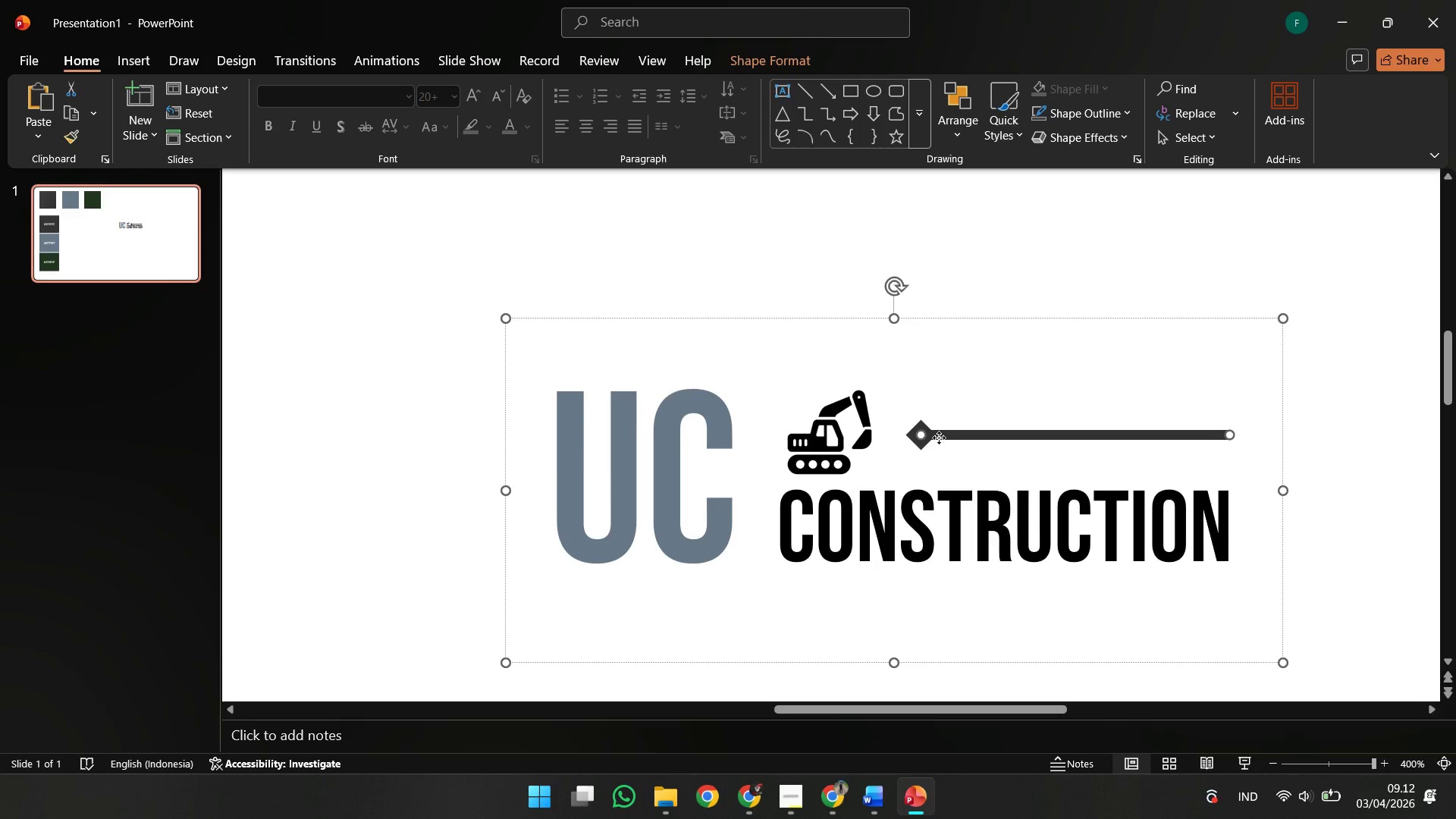 
hold_key(key=ShiftLeft, duration=0.97)
left_click_drag(start_coordinate=[939, 438], to_coordinate=[933, 437])
 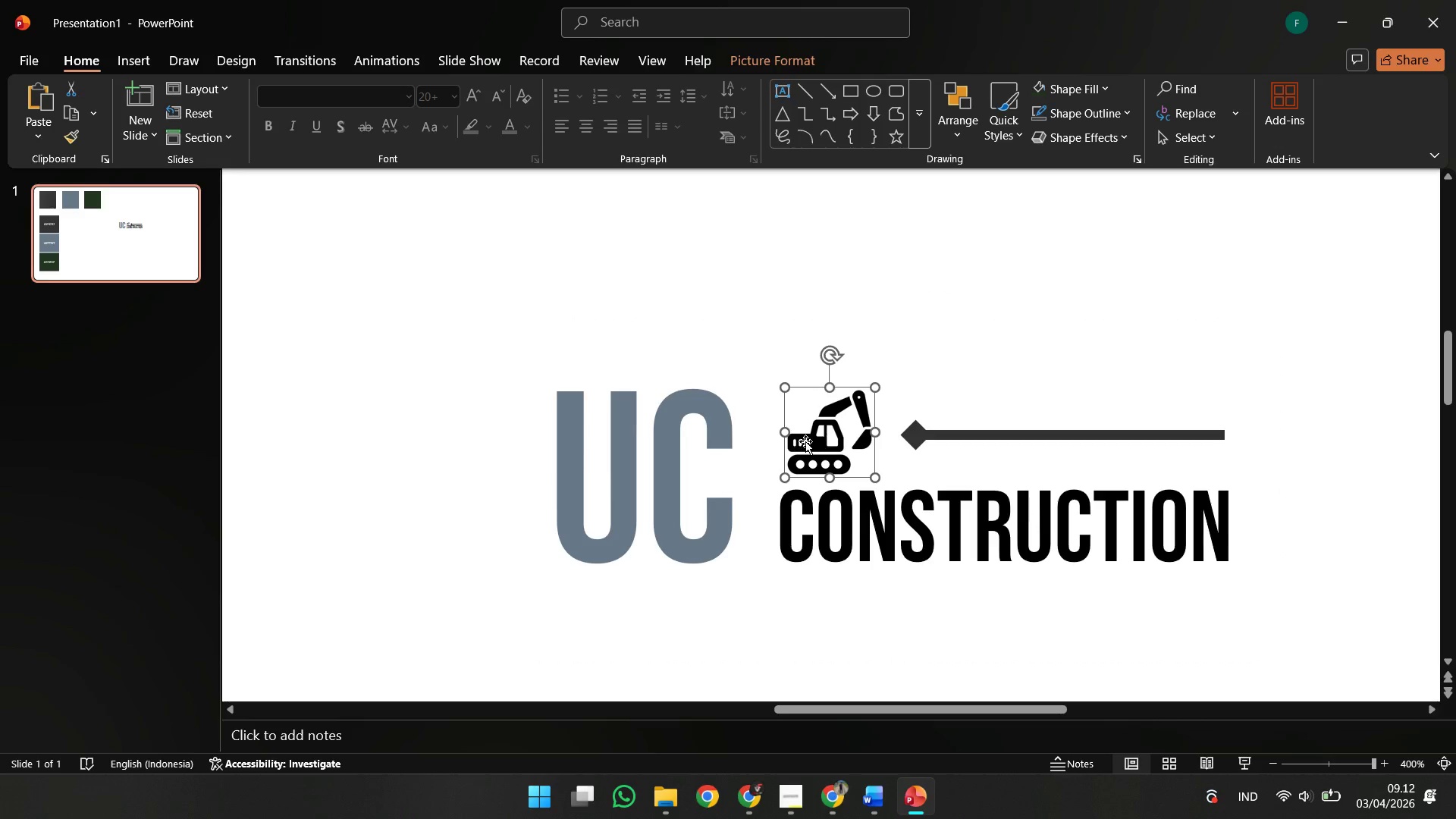 
left_click([827, 438])
 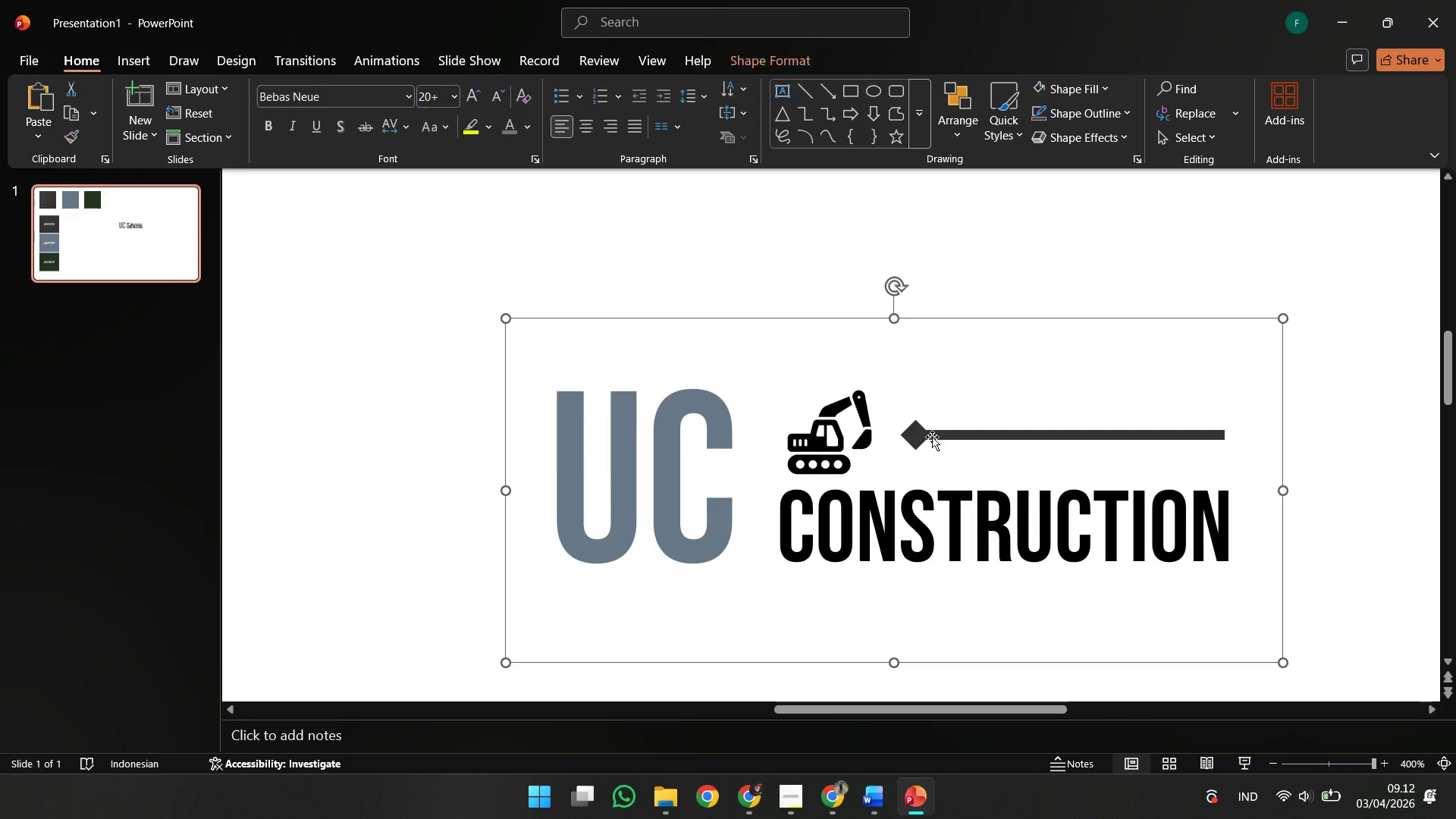 
double_click([932, 437])
 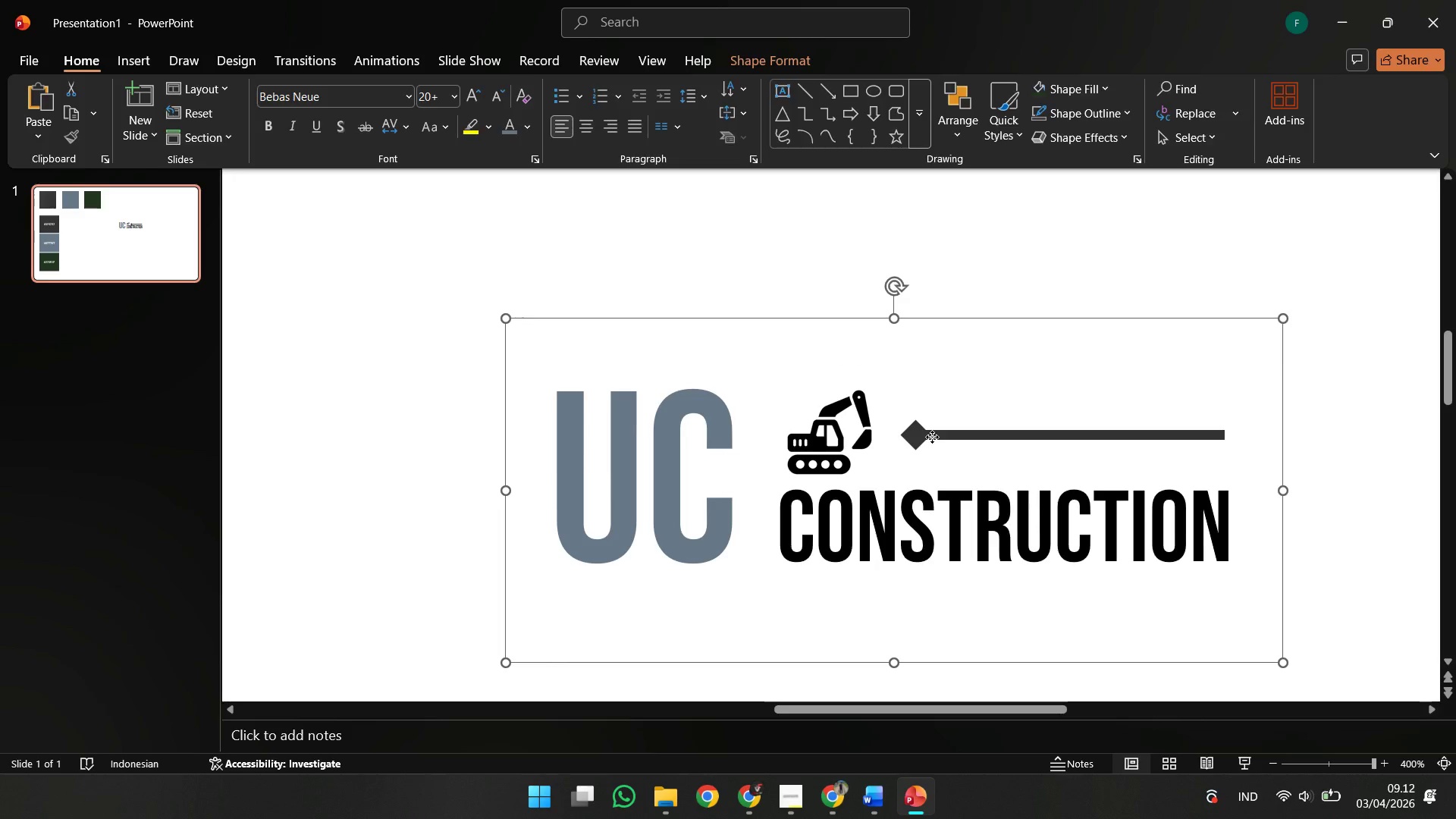 
right_click([932, 437])
 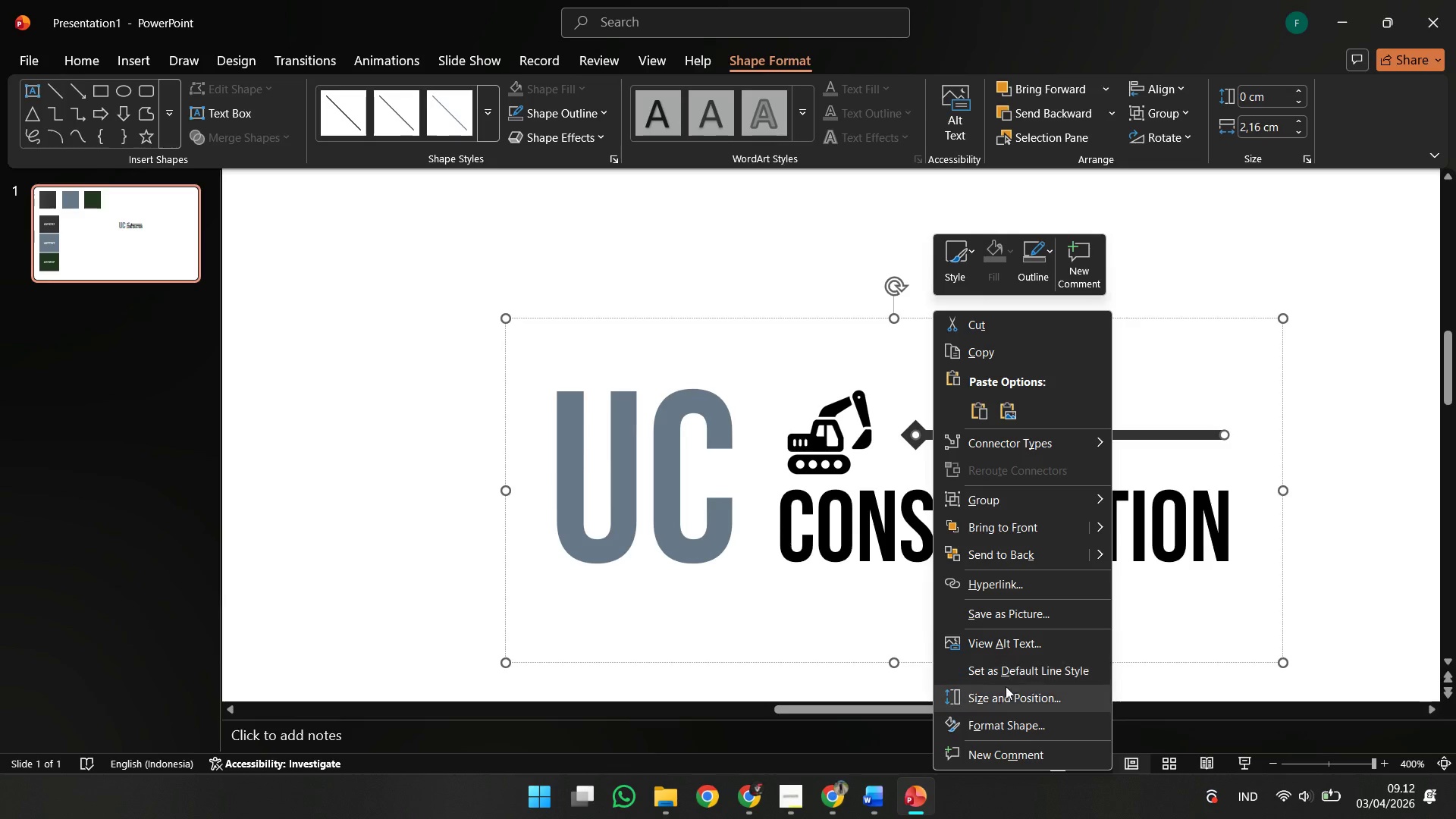 
left_click([999, 714])
 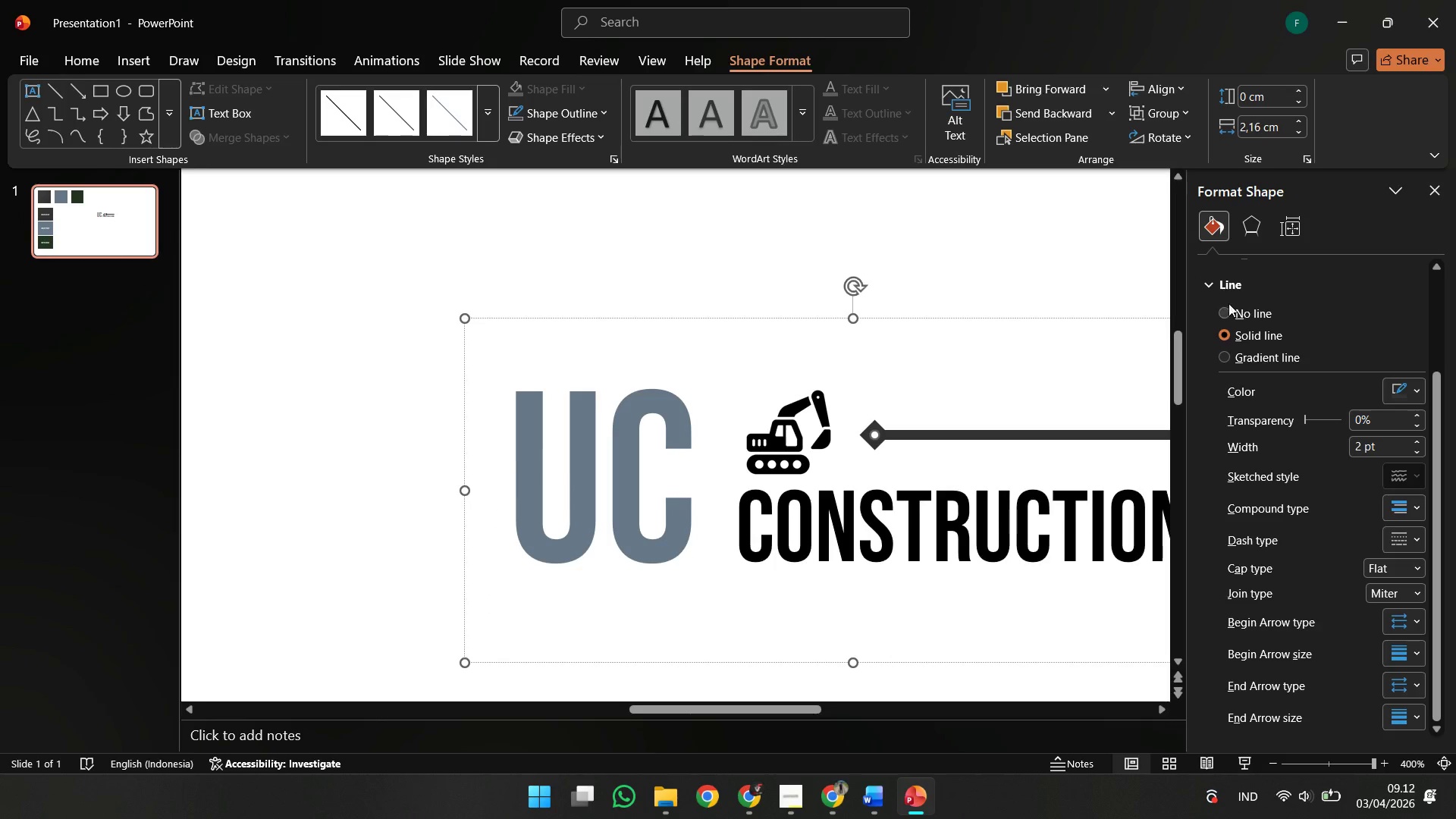 
left_click([1429, 192])
 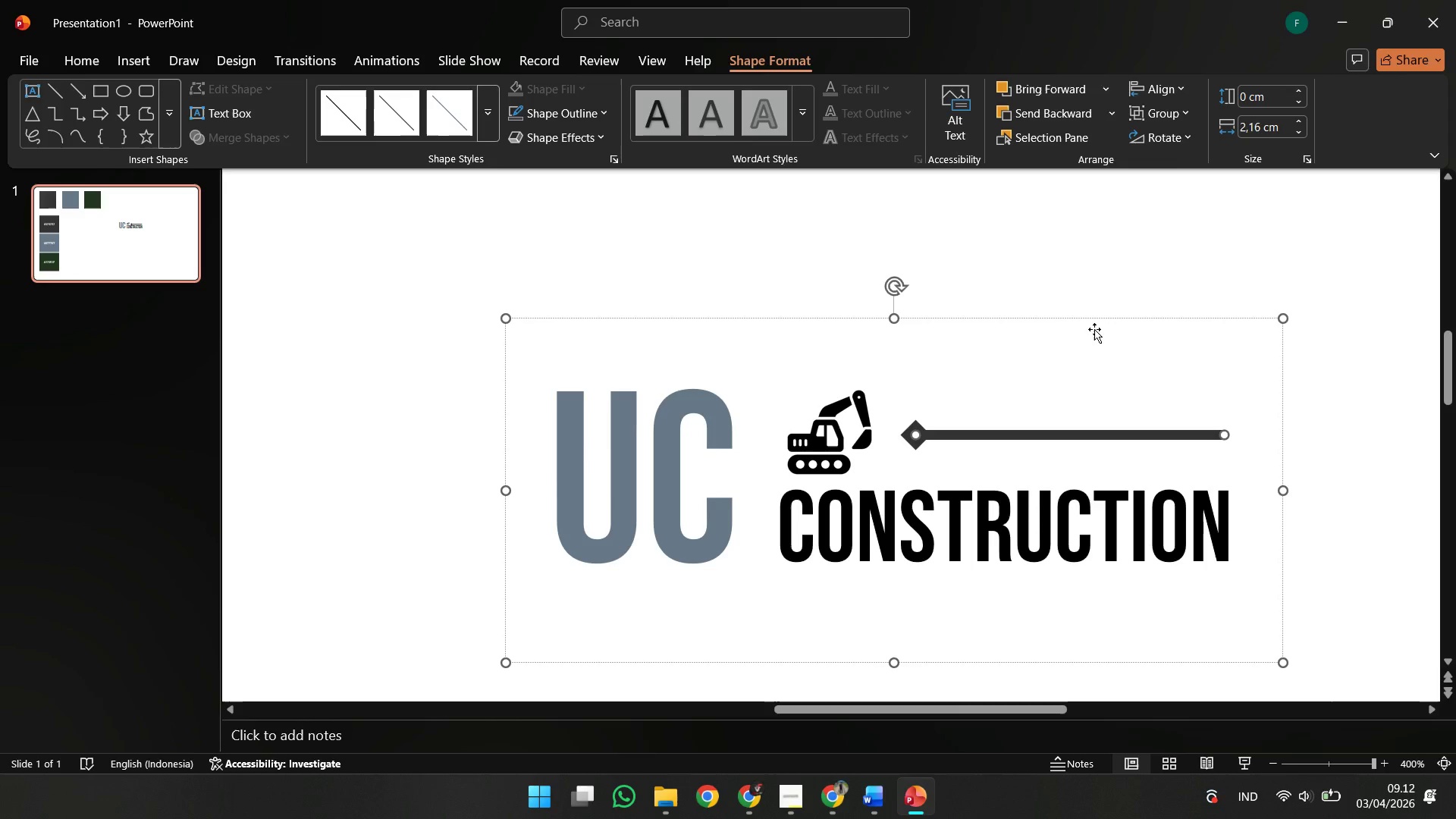 
left_click([1095, 319])
 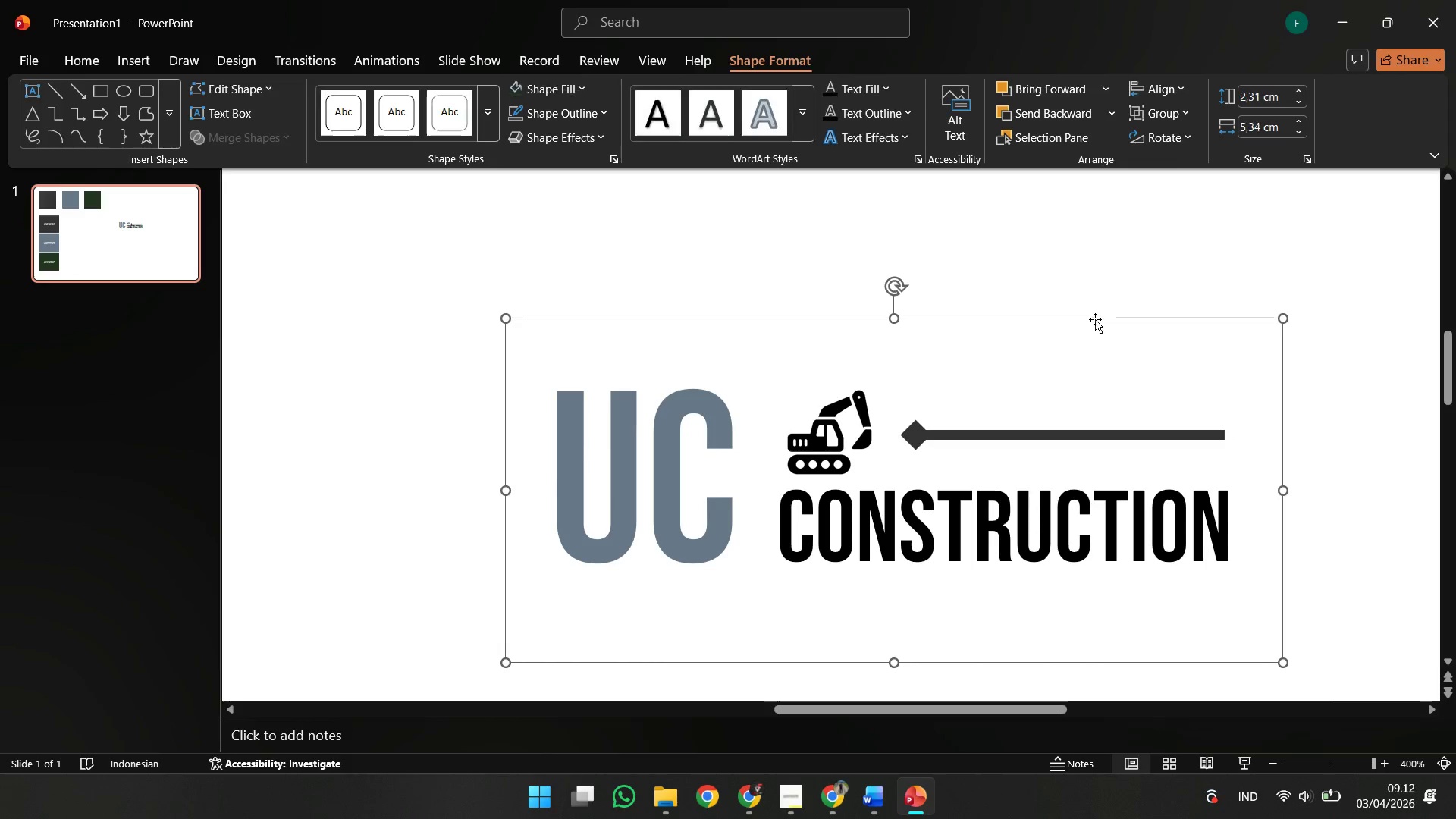 
hold_key(key=ControlLeft, duration=0.59)
scroll: coordinate [1050, 412], scroll_direction: down, amount: 4.0
 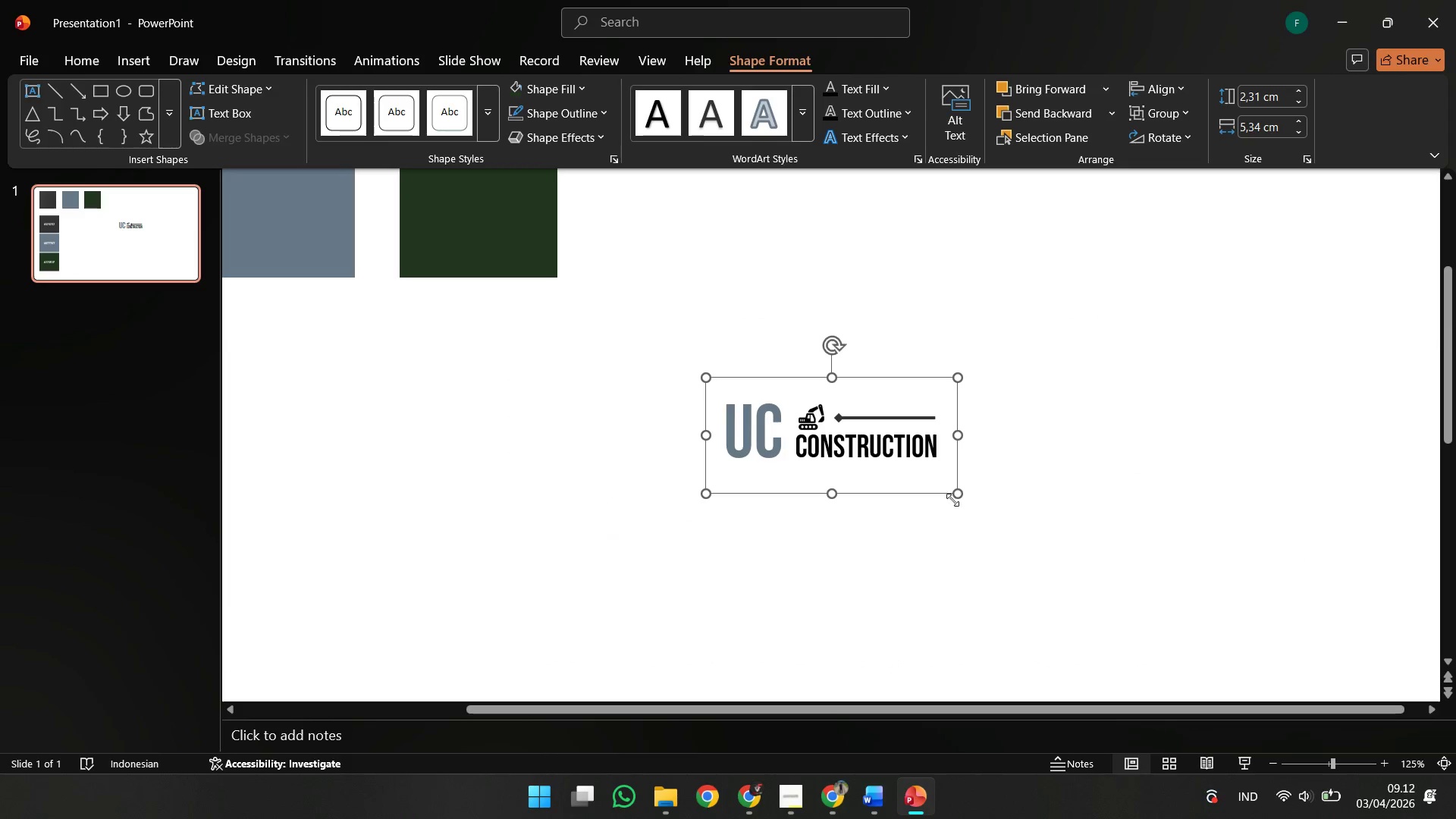 
hold_key(key=ShiftLeft, duration=0.72)
left_click_drag(start_coordinate=[896, 494], to_coordinate=[908, 629])
 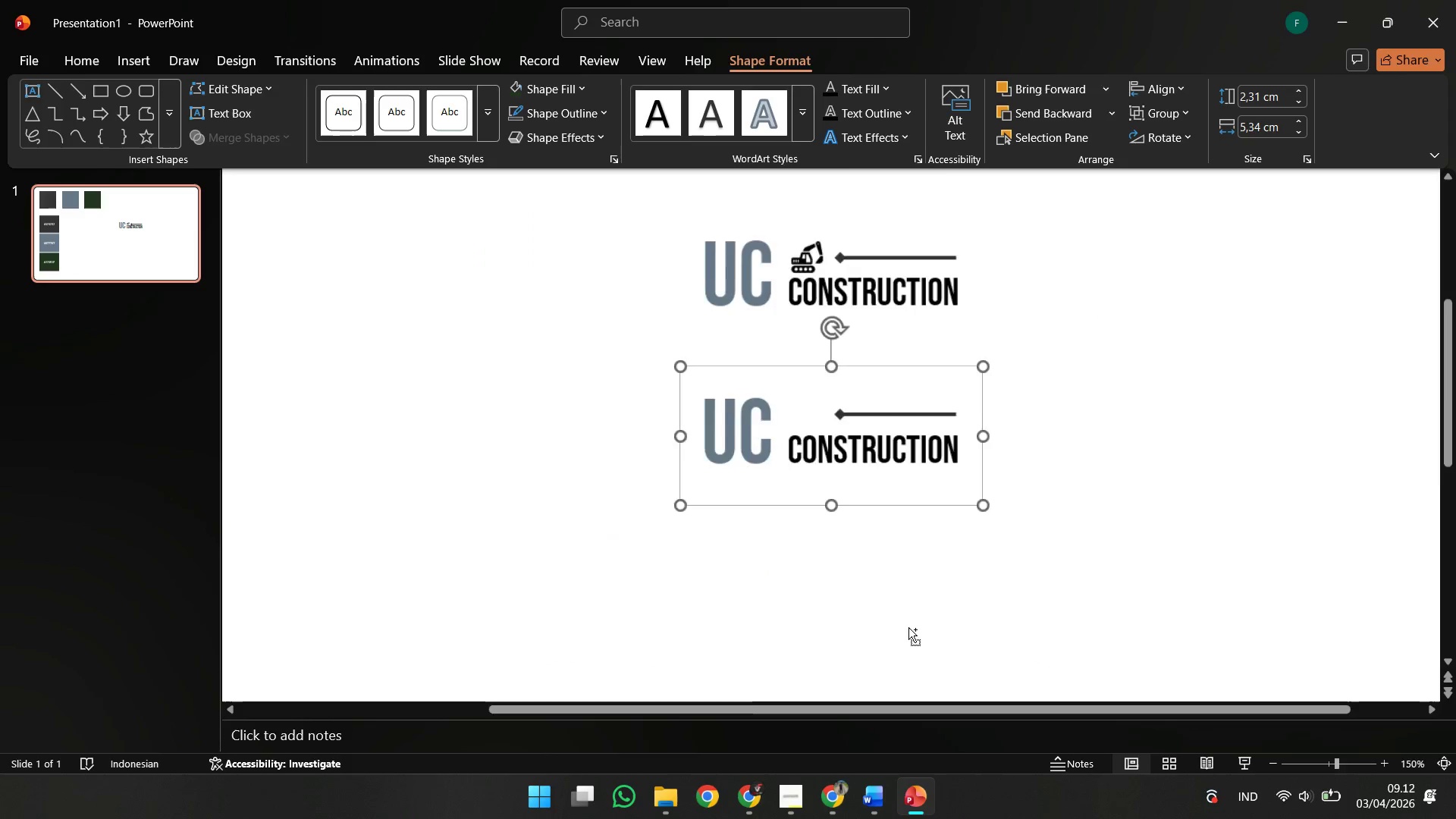 
key(Control+Z)
 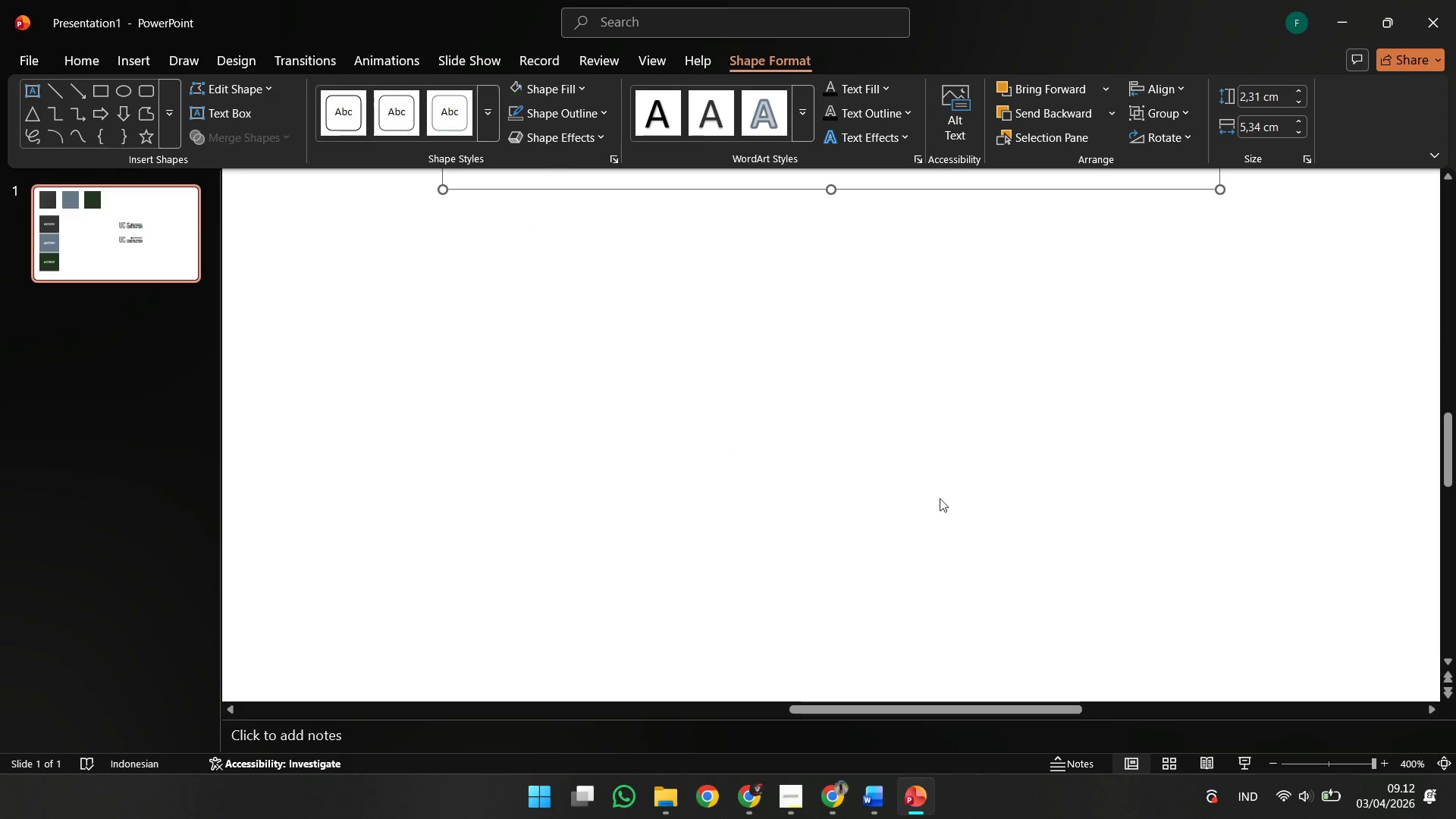 
scroll: coordinate [909, 610], scroll_direction: up, amount: 5.0
 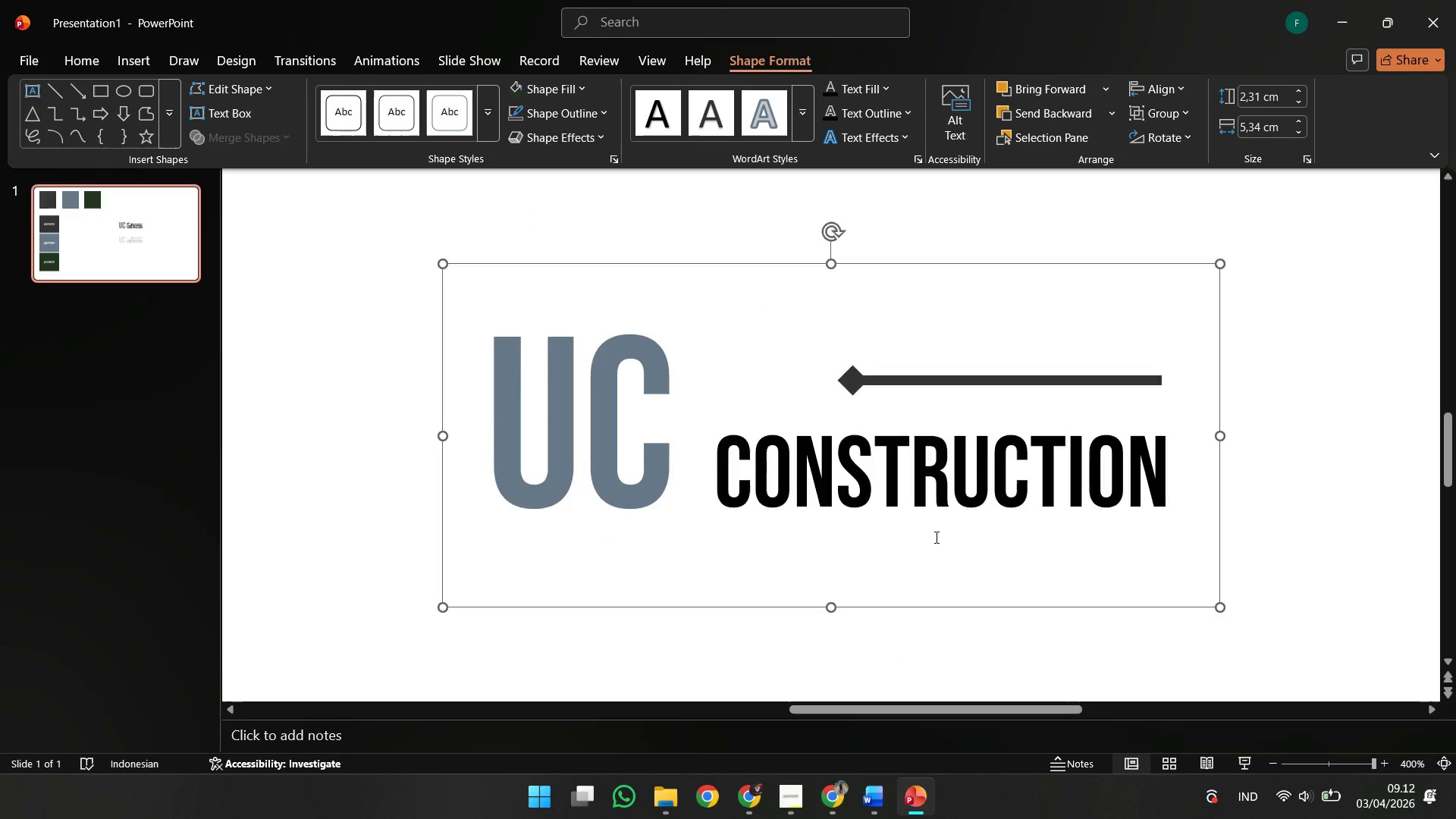 
hold_key(key=ShiftLeft, duration=0.72)
 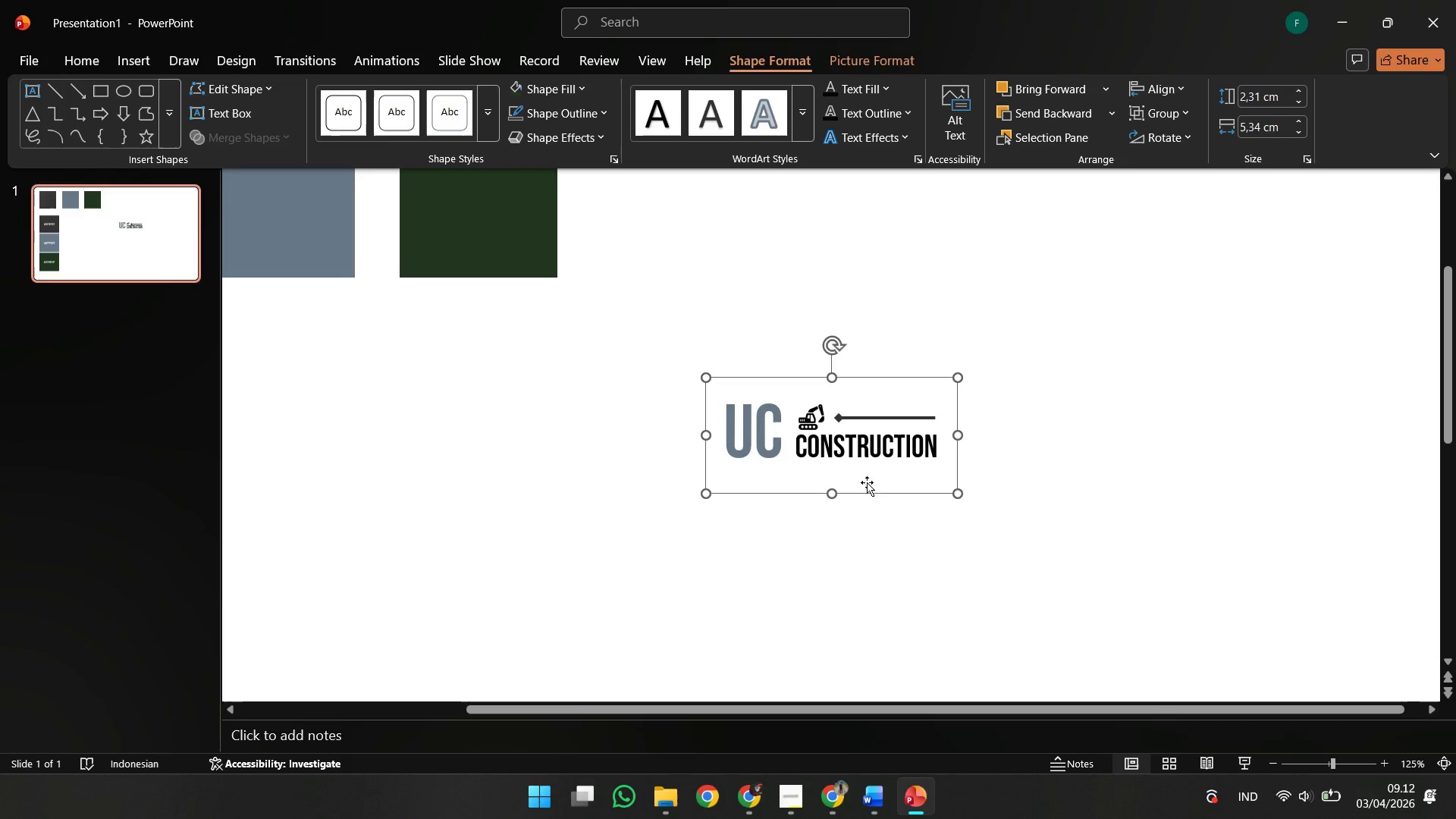 
scroll: coordinate [940, 498], scroll_direction: down, amount: 4.0
 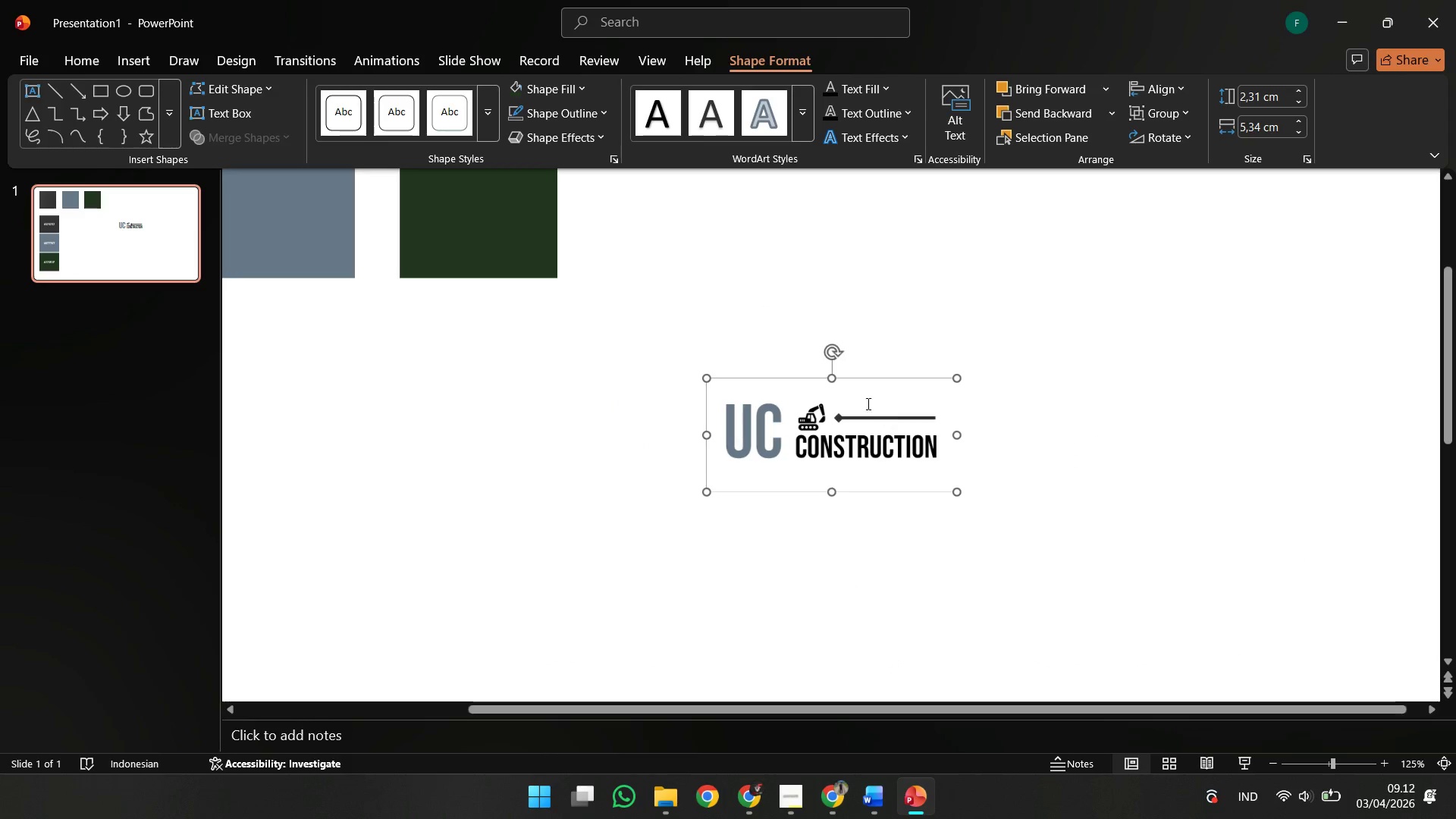 
left_click([821, 416])
 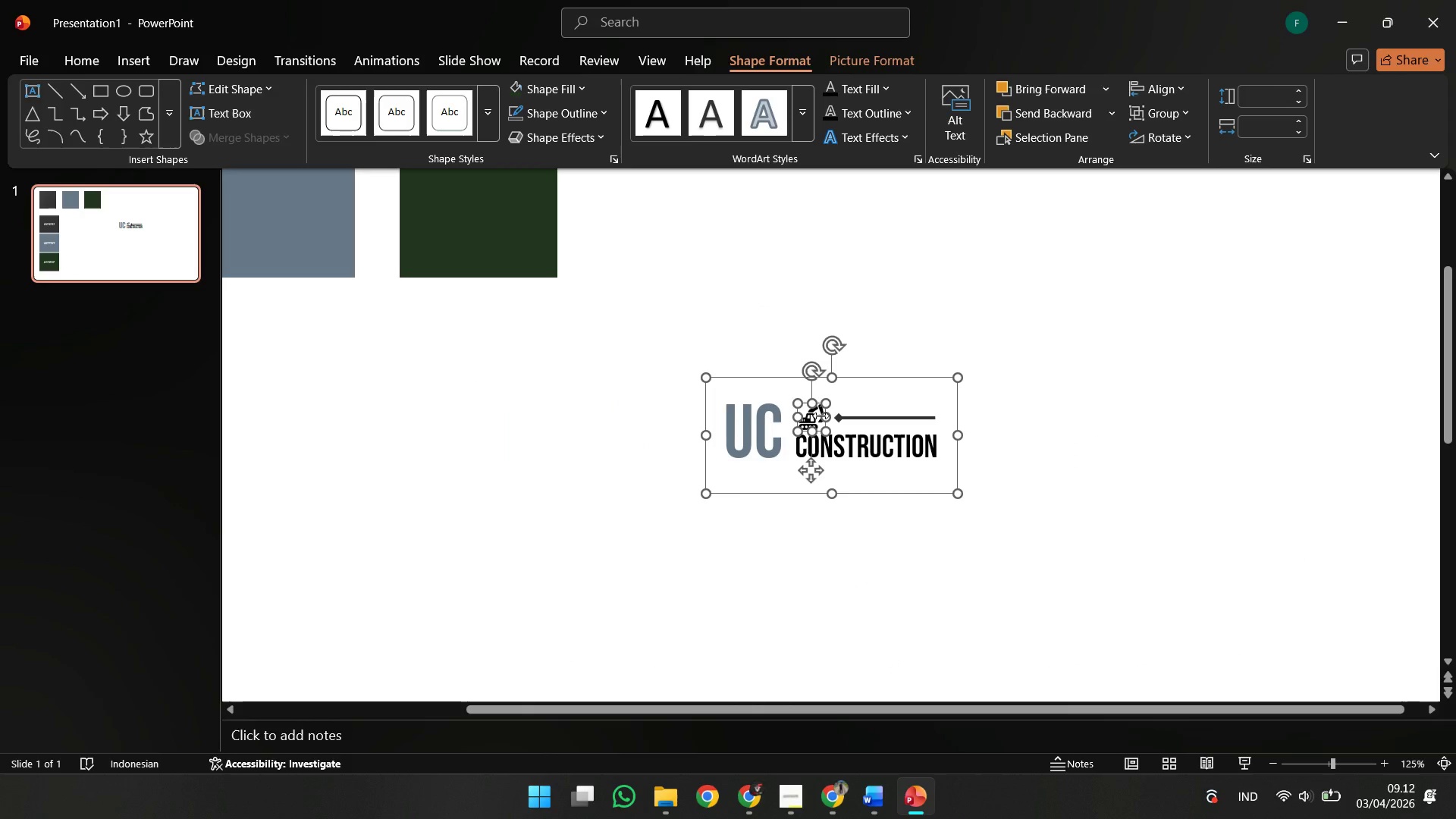 
key(Control+G)
 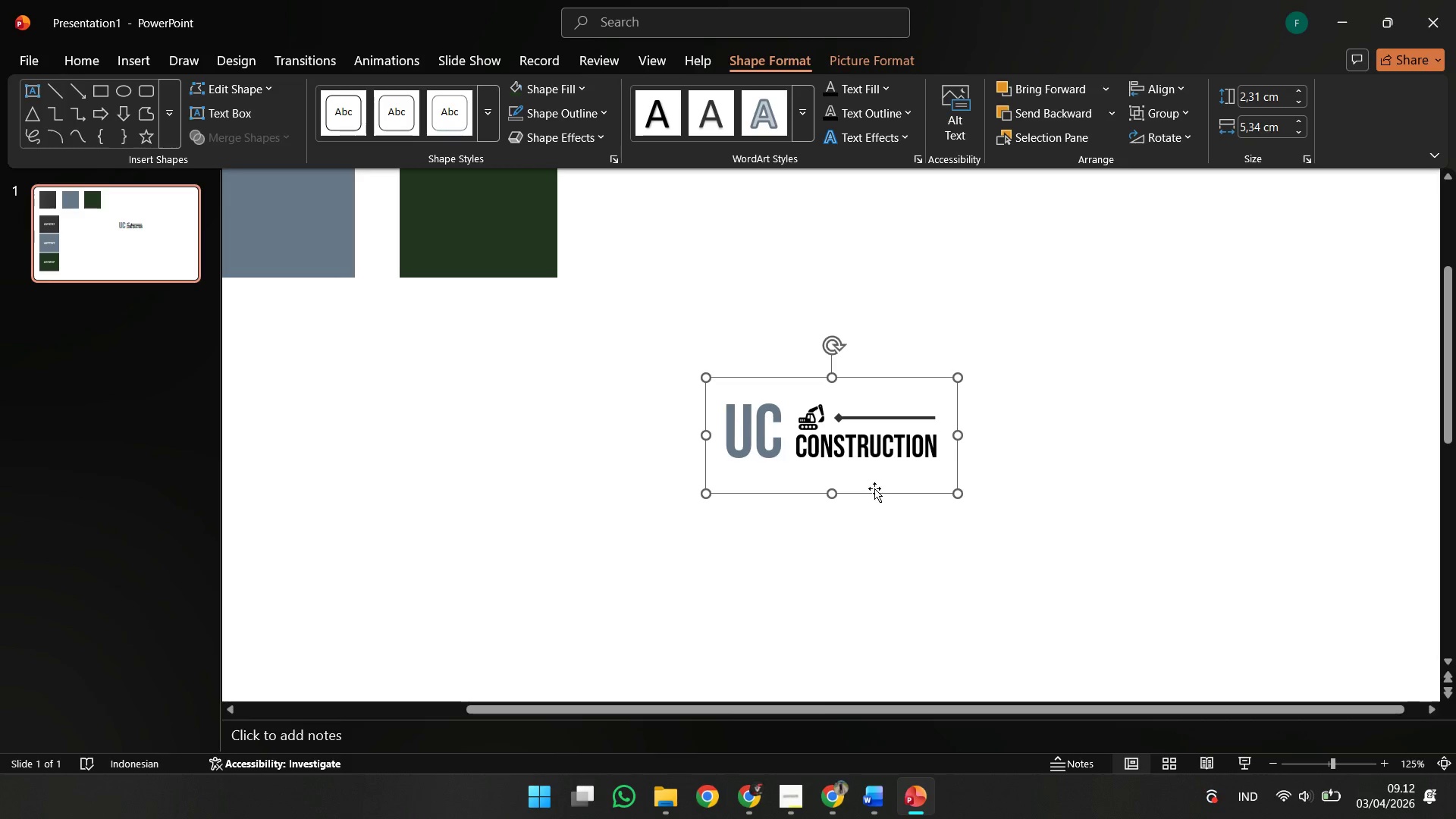 
hold_key(key=ControlLeft, duration=1.45)
hold_key(key=ShiftLeft, duration=0.77)
left_click_drag(start_coordinate=[874, 488], to_coordinate=[874, 608])
 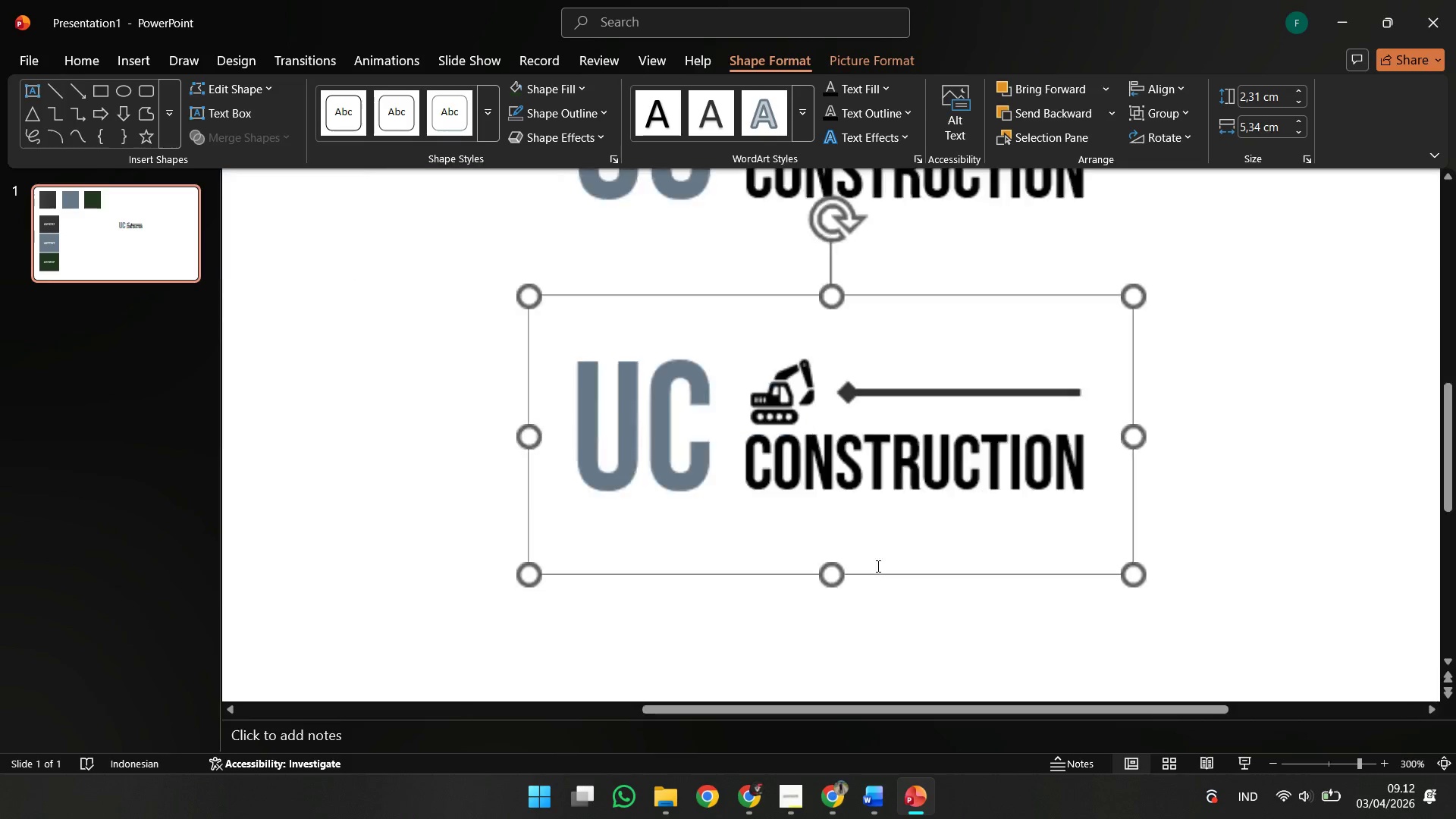 
scroll: coordinate [879, 553], scroll_direction: up, amount: 5.0
 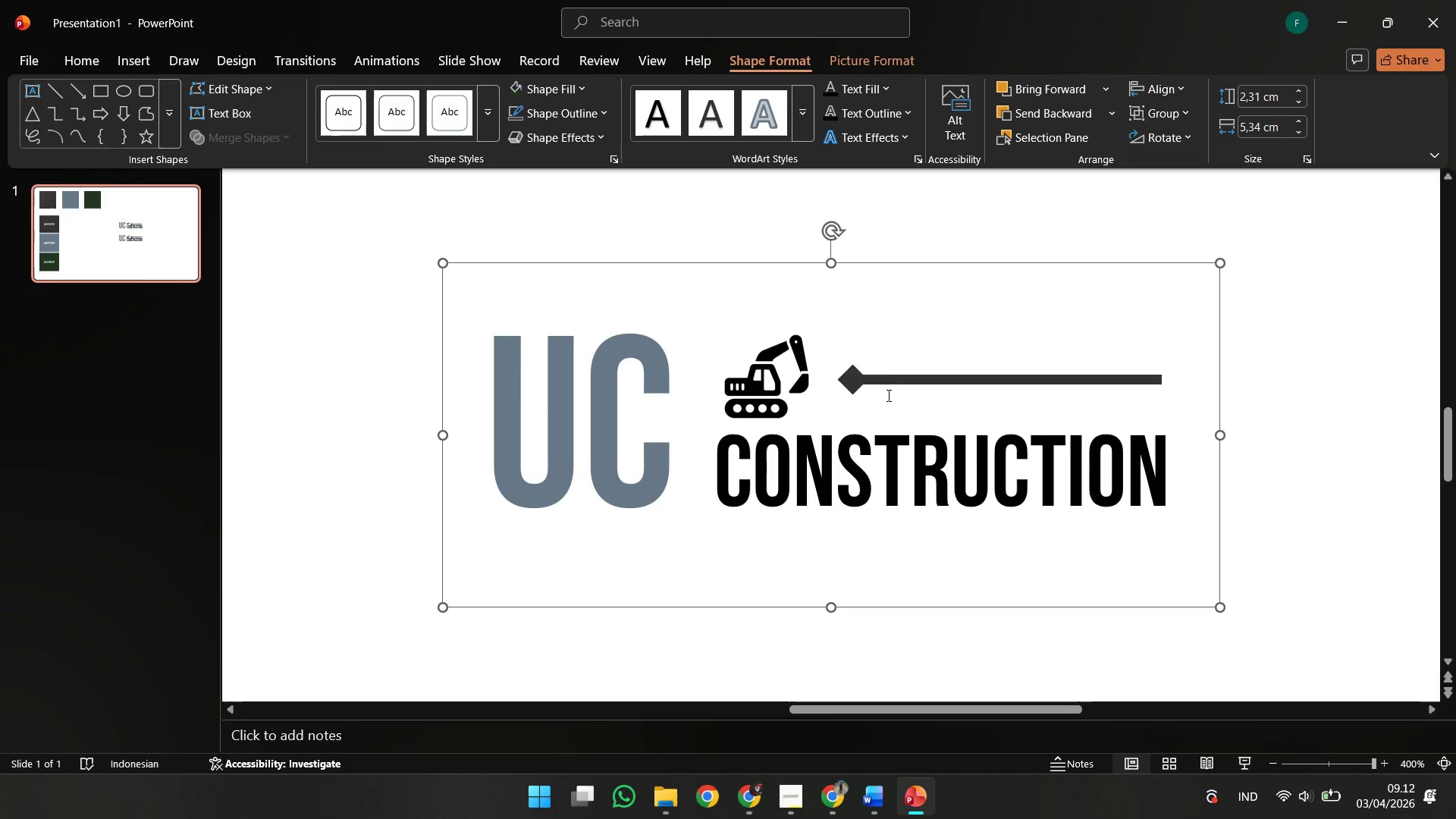 
left_click([891, 378])
 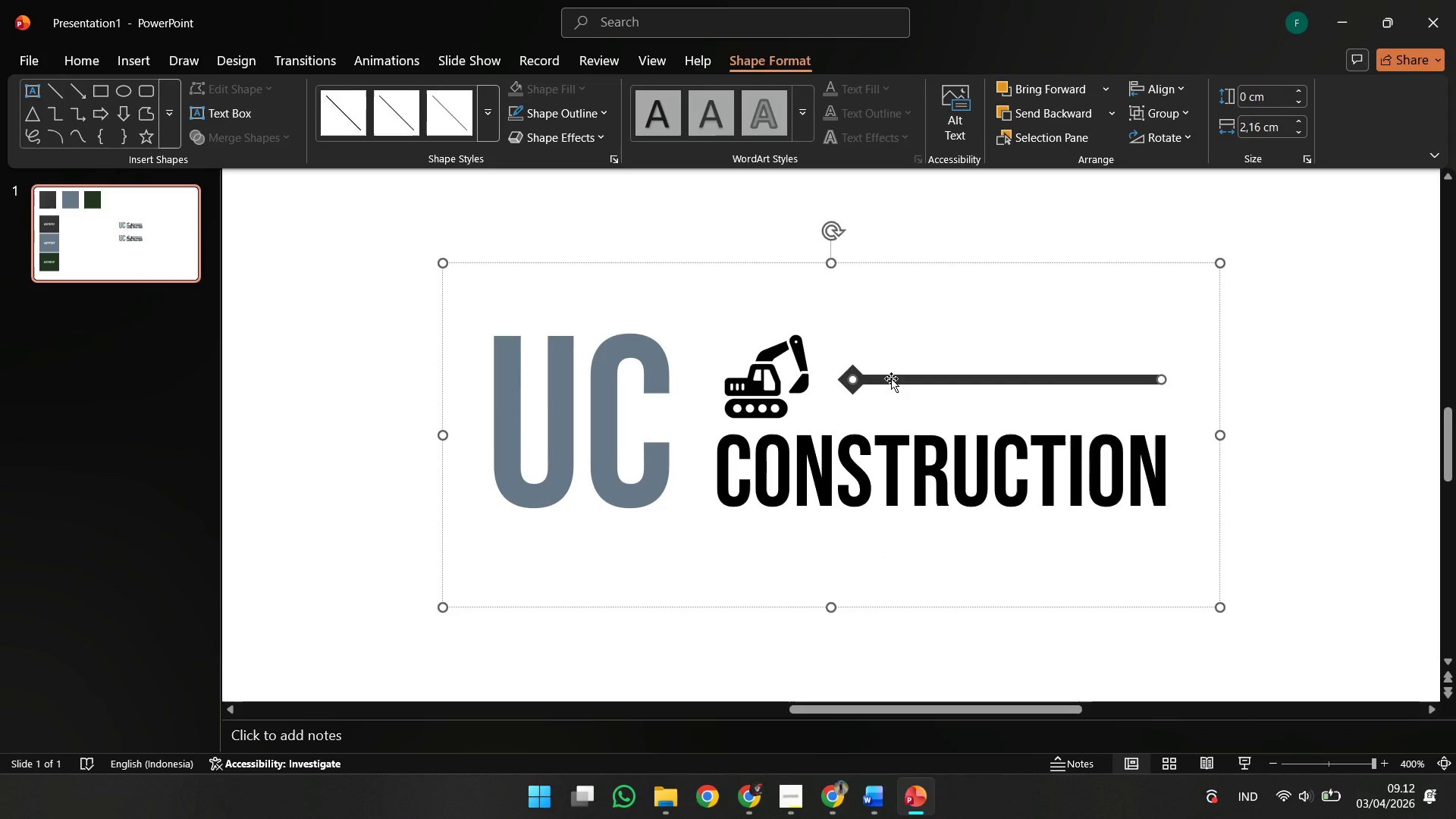 
key(NumLock)
 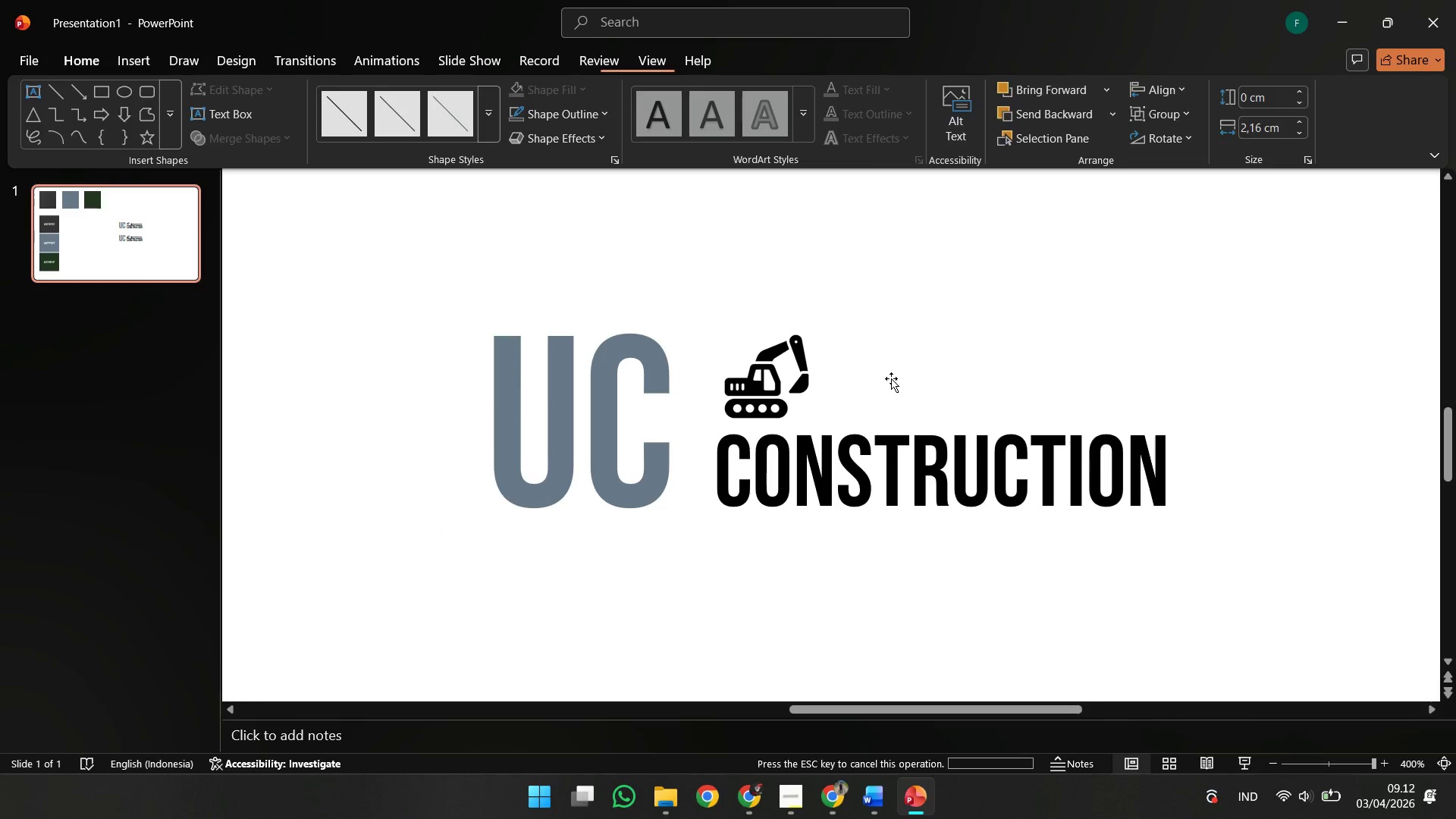 
key(Delete)
 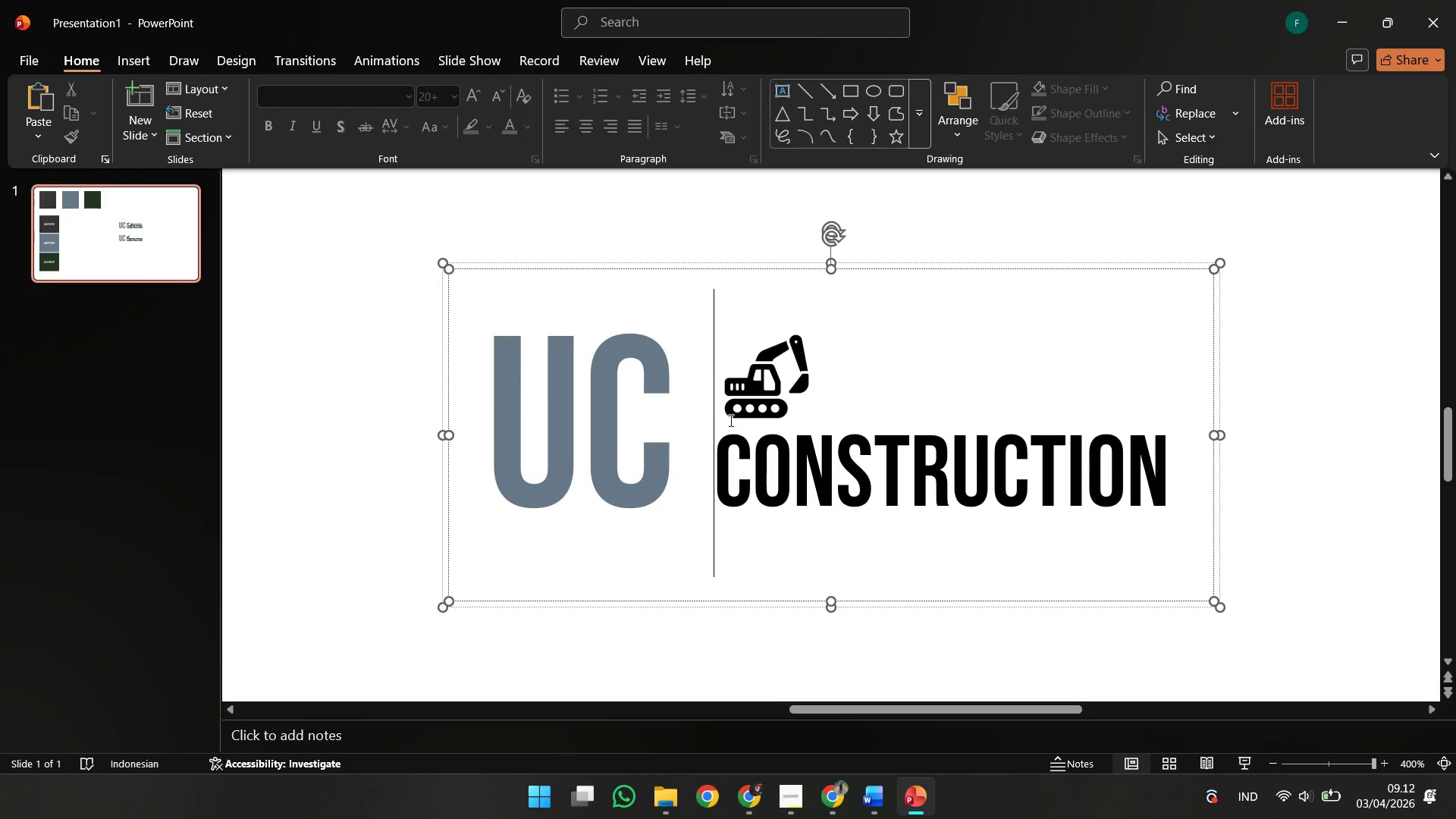 
double_click([751, 383])
 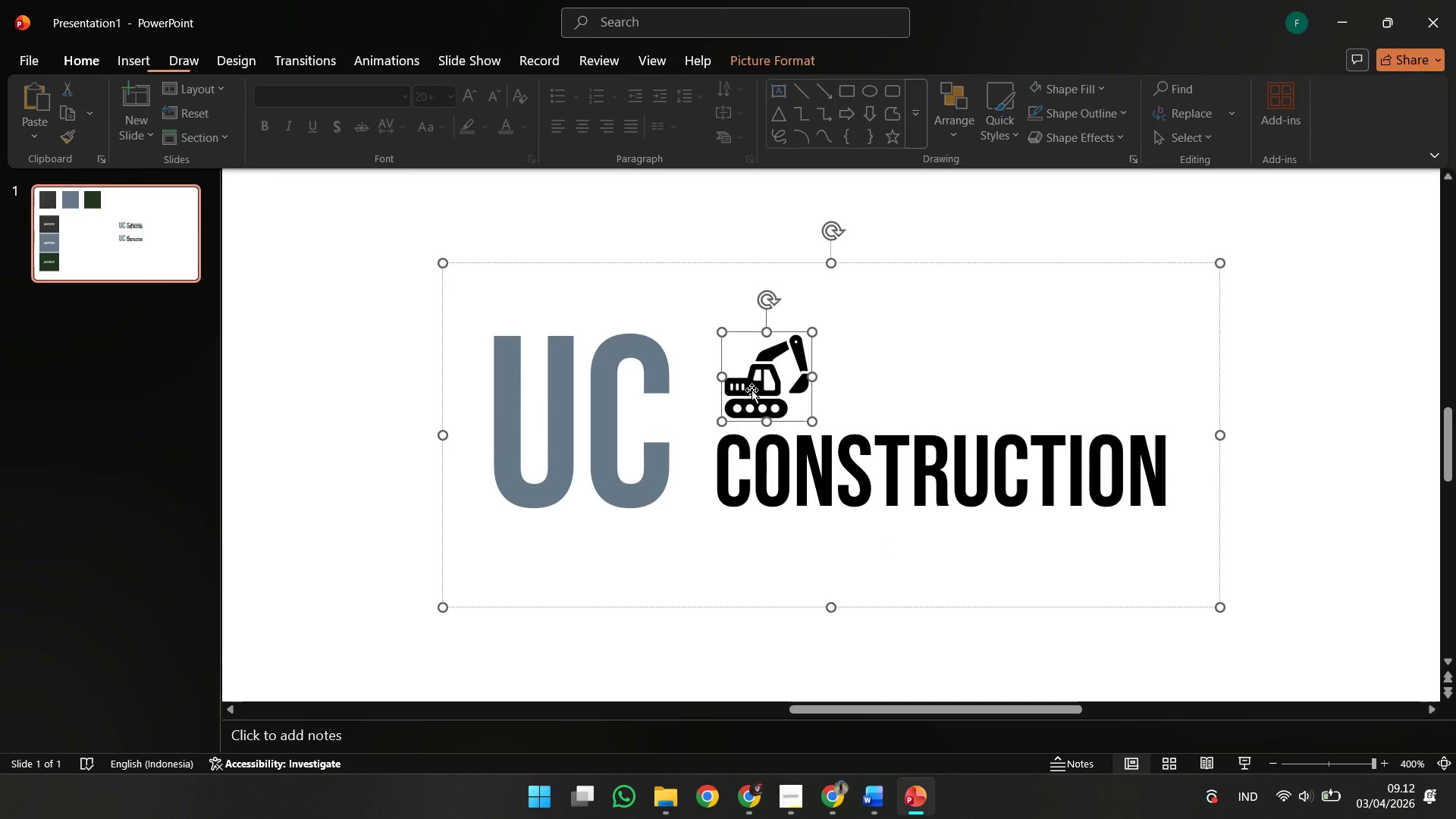 
hold_key(key=ControlLeft, duration=1.61)
hold_key(key=ShiftLeft, duration=1.52)
left_click_drag(start_coordinate=[752, 391], to_coordinate=[856, 391])
 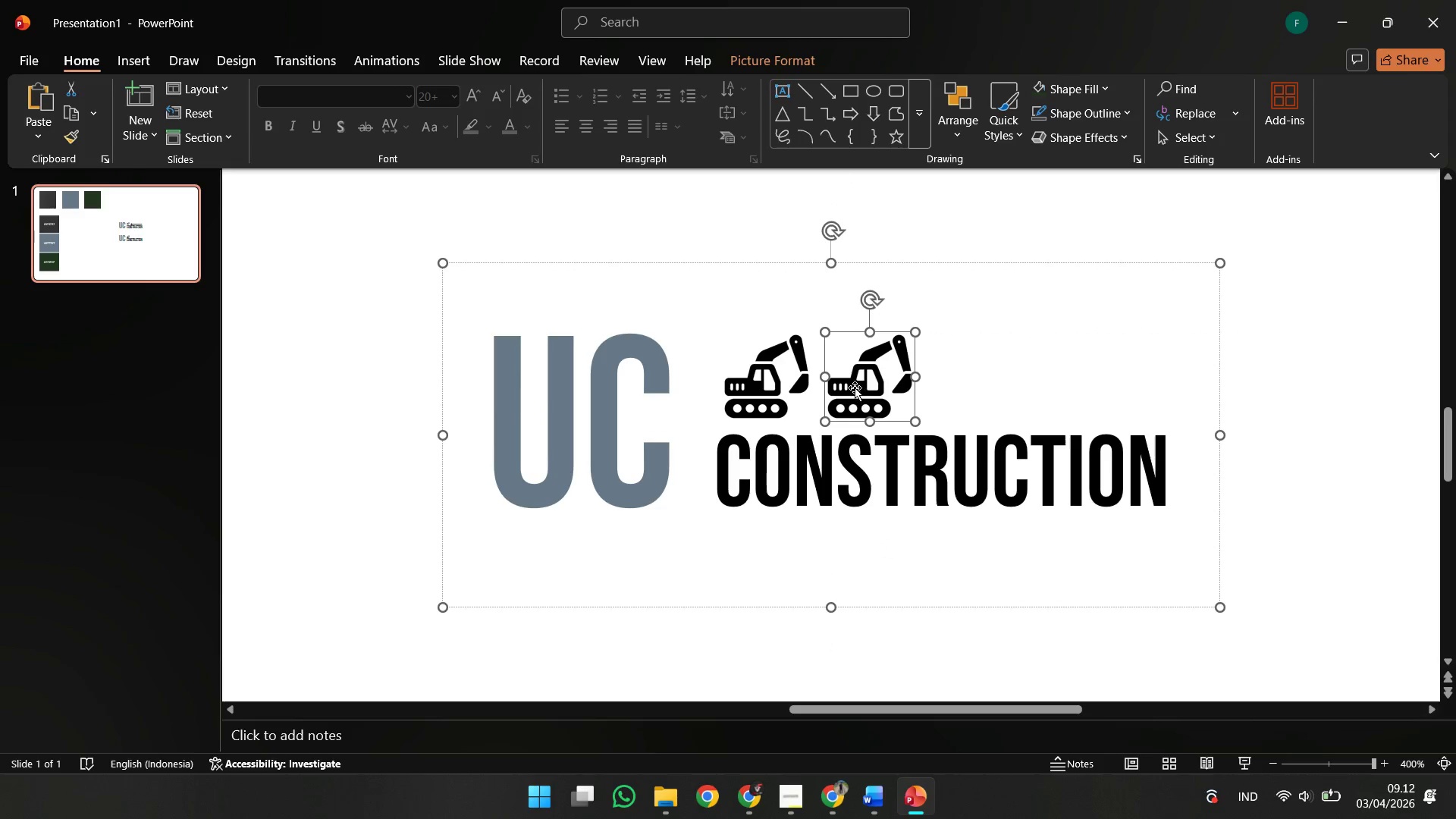 
hold_key(key=ShiftLeft, duration=2.64)
left_click_drag(start_coordinate=[912, 333], to_coordinate=[890, 353])
 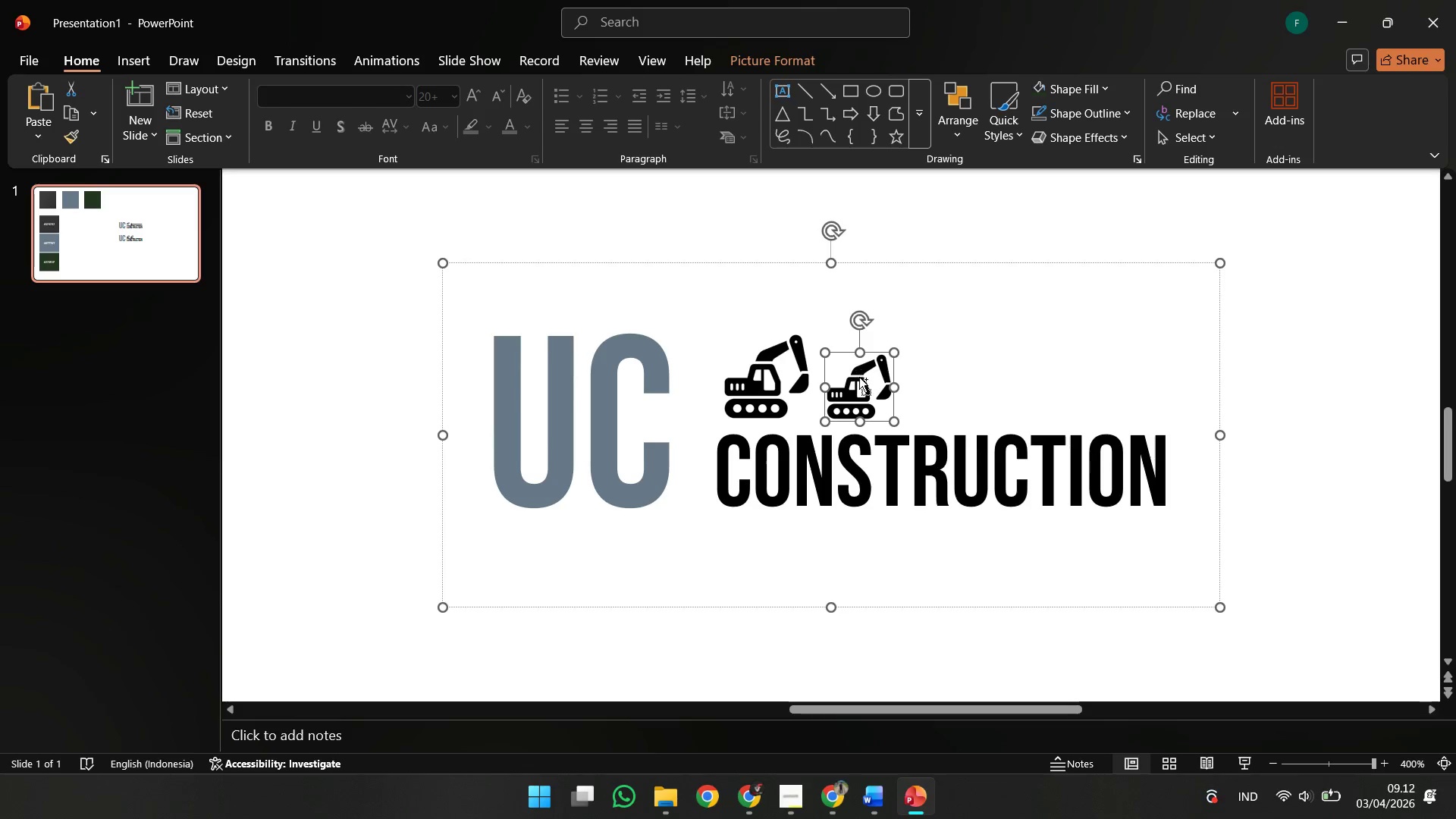 
hold_key(key=ControlLeft, duration=2.84)
left_click_drag(start_coordinate=[858, 378], to_coordinate=[948, 378])
 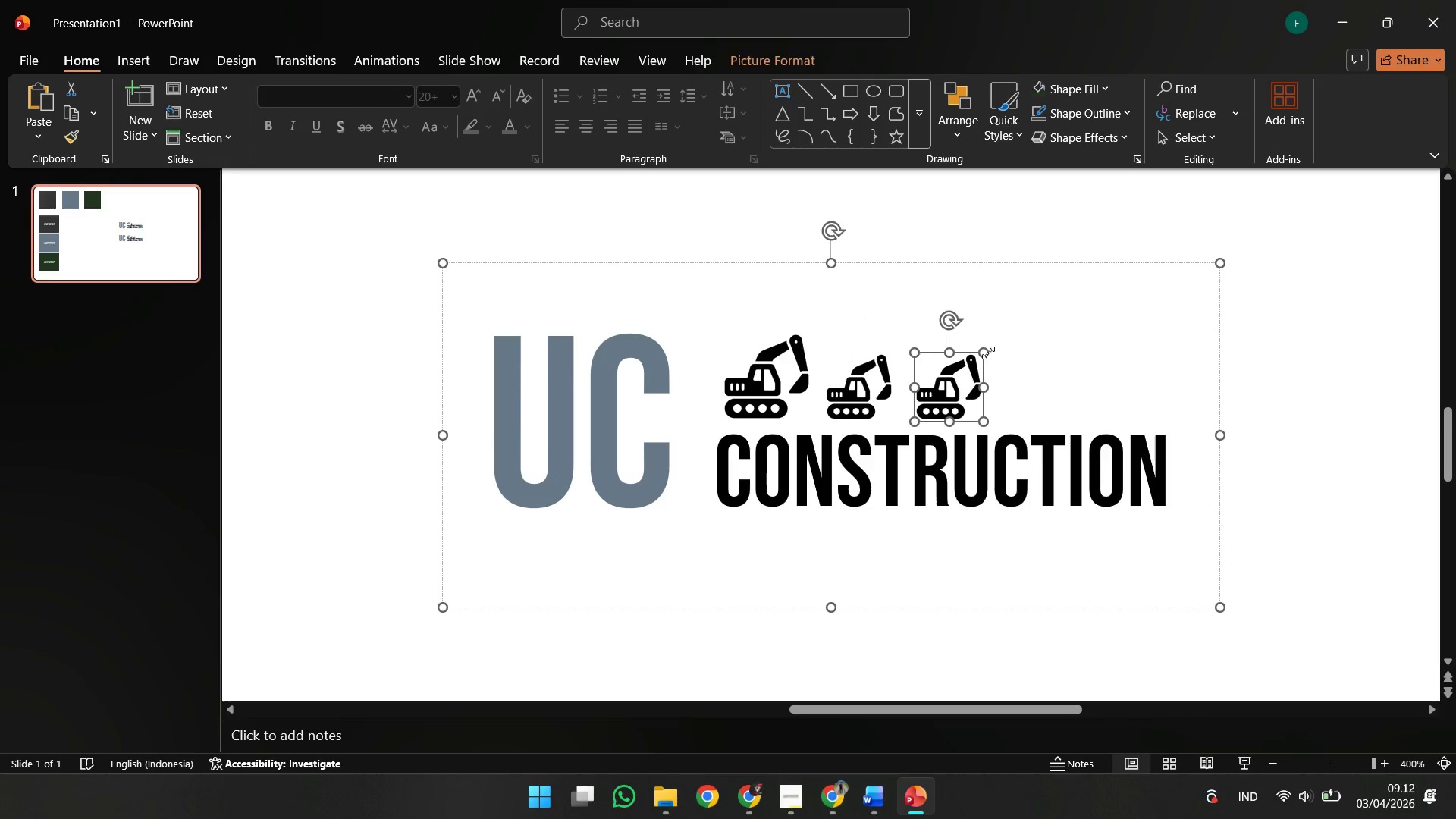 
hold_key(key=ShiftLeft, duration=2.64)
 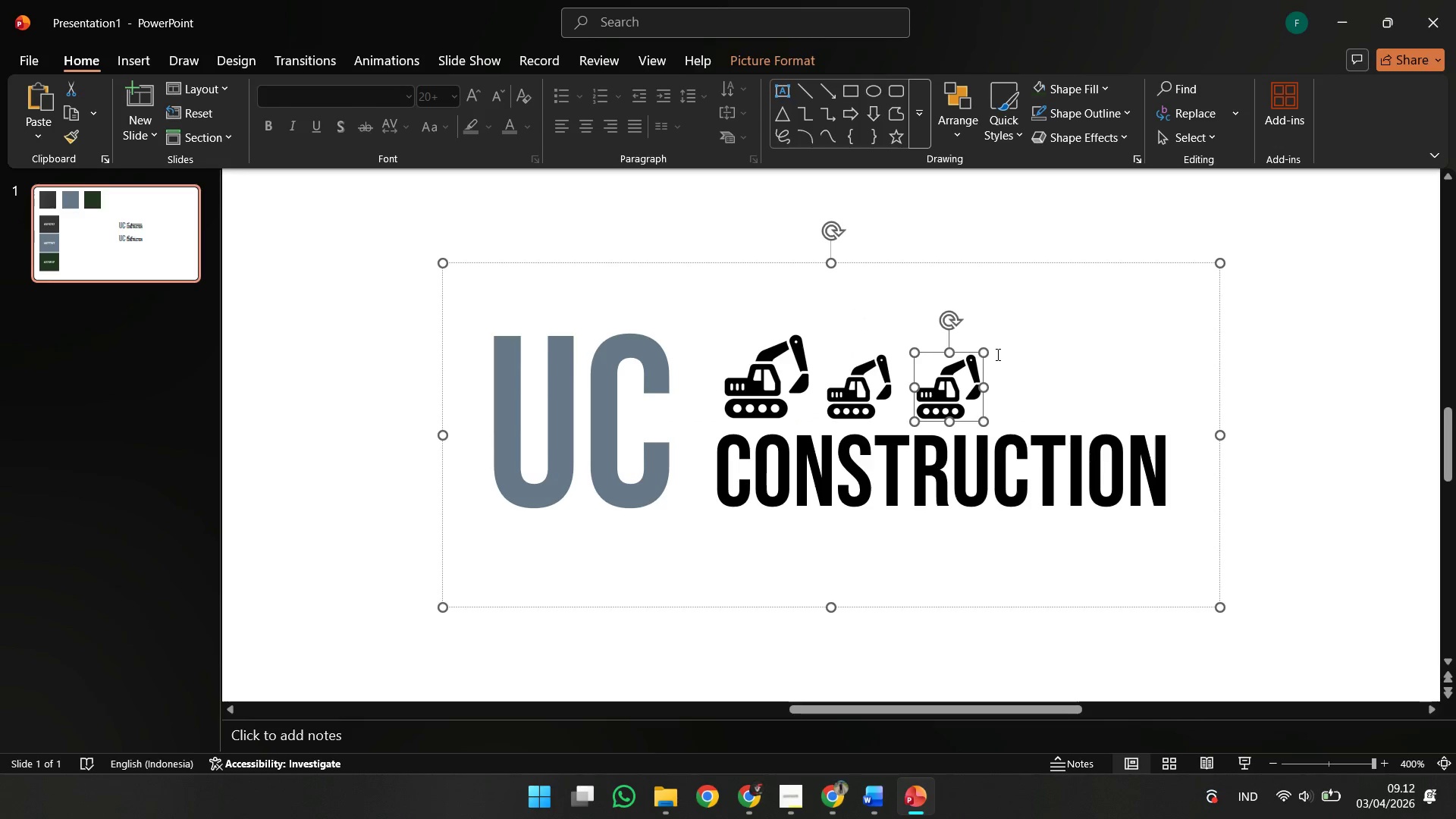 
hold_key(key=ShiftLeft, duration=3.12)
left_click_drag(start_coordinate=[982, 354], to_coordinate=[968, 371])
 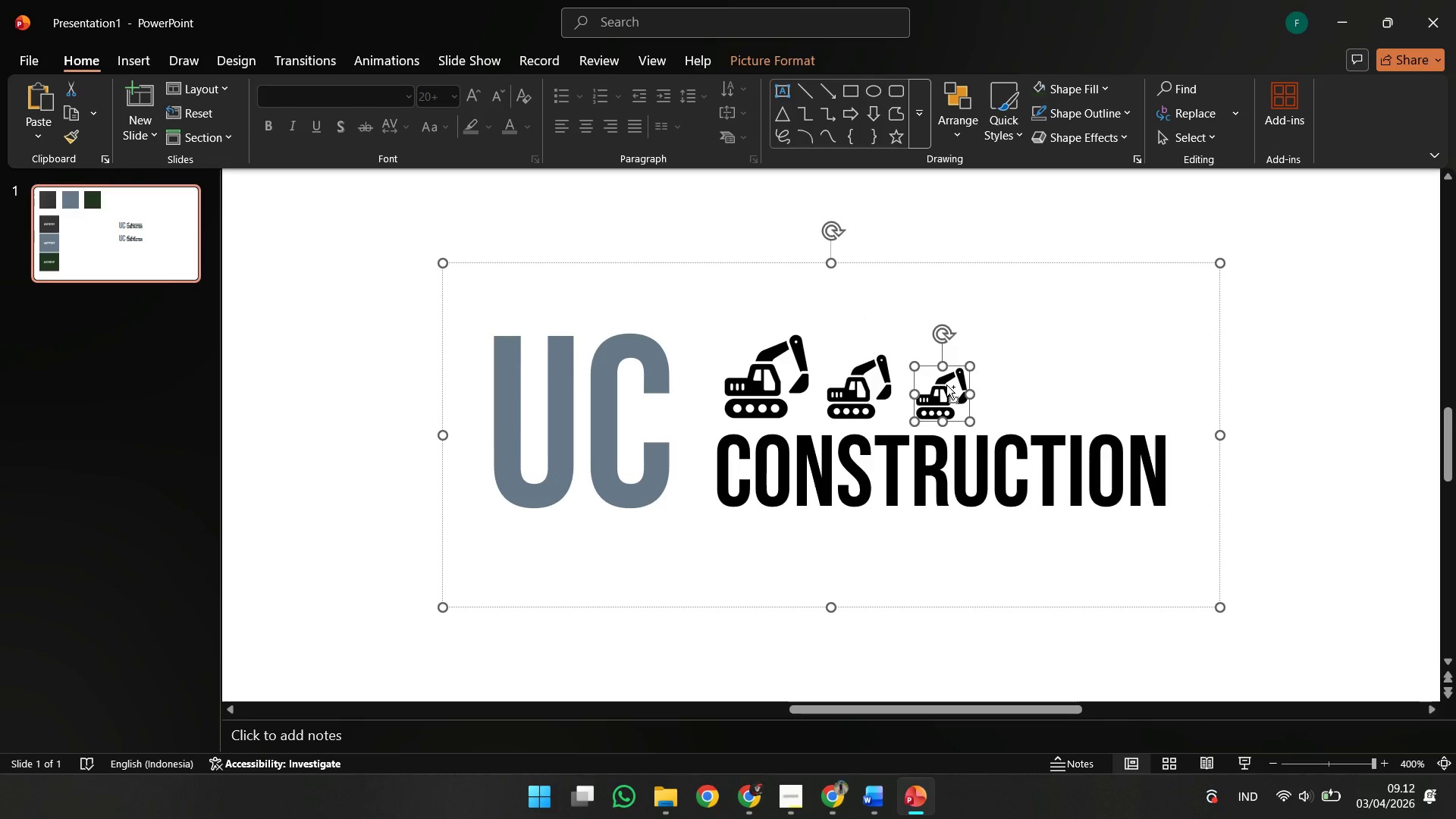 
hold_key(key=ControlLeft, duration=3.16)
hold_key(key=ShiftLeft, duration=5.14)
left_click_drag(start_coordinate=[941, 388], to_coordinate=[1018, 386])
 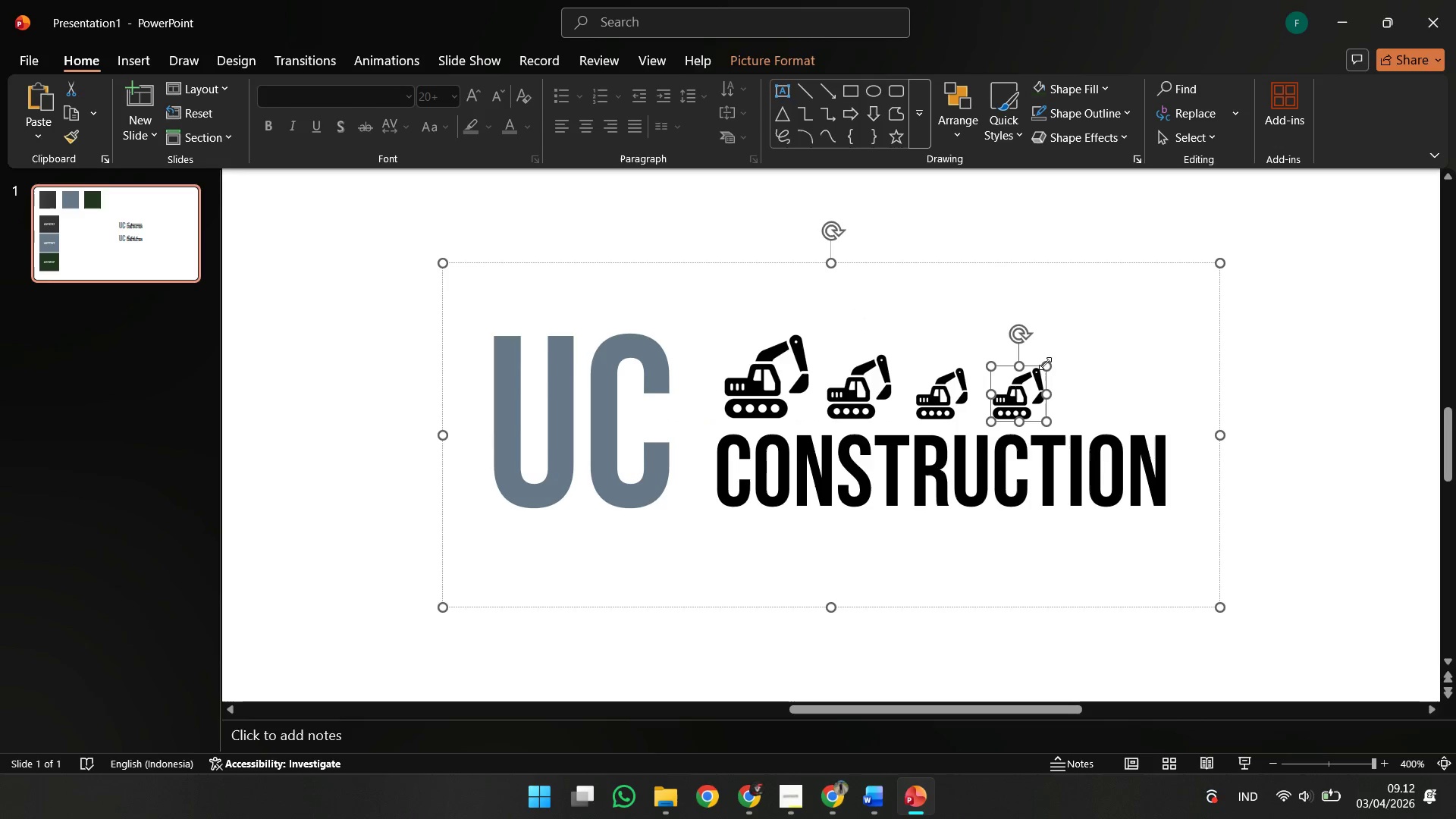 
left_click_drag(start_coordinate=[1045, 363], to_coordinate=[1029, 381])
 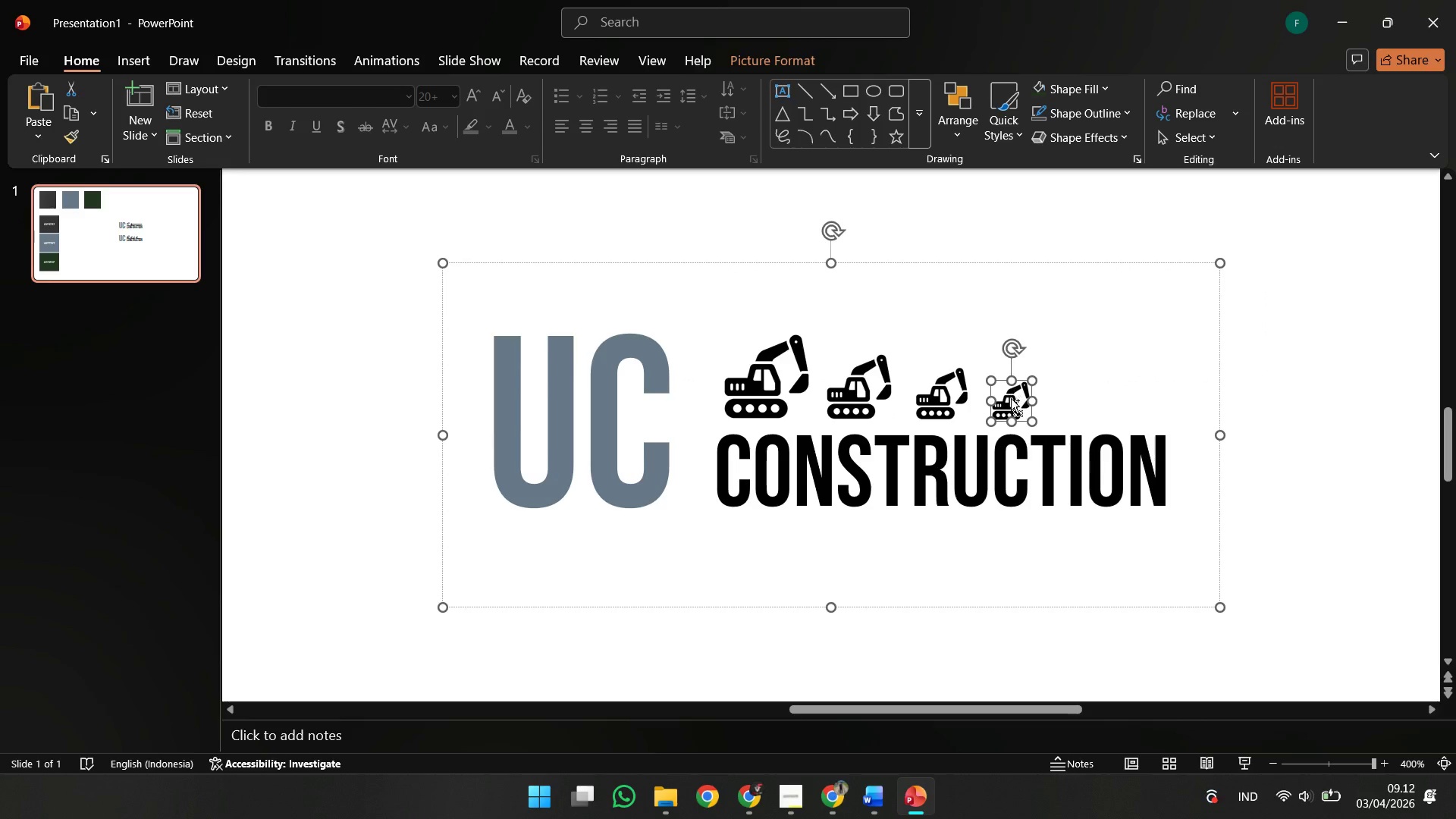 
hold_key(key=ControlLeft, duration=2.69)
left_click_drag(start_coordinate=[1009, 399], to_coordinate=[1075, 395])
 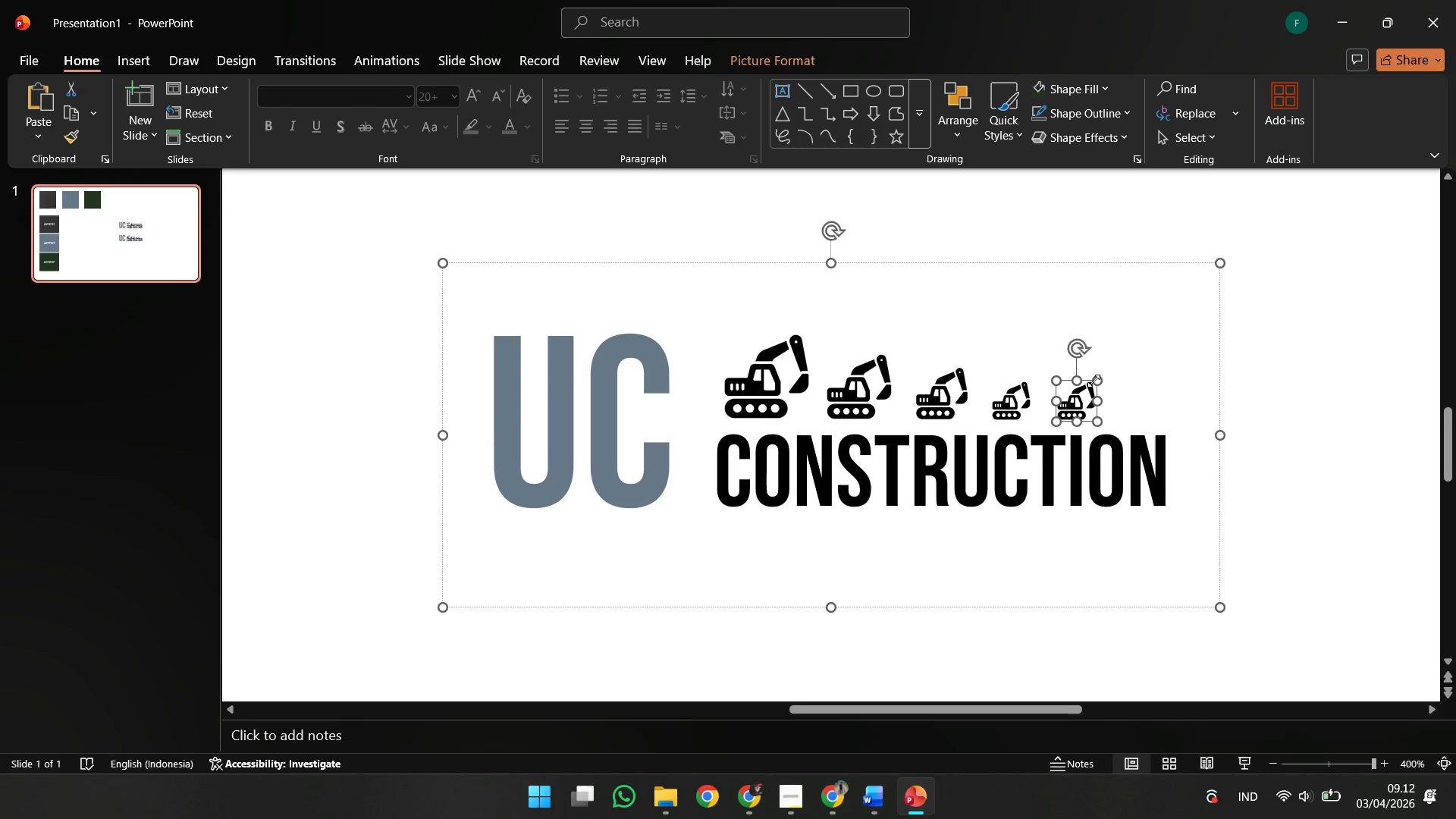 
hold_key(key=ShiftLeft, duration=2.61)
 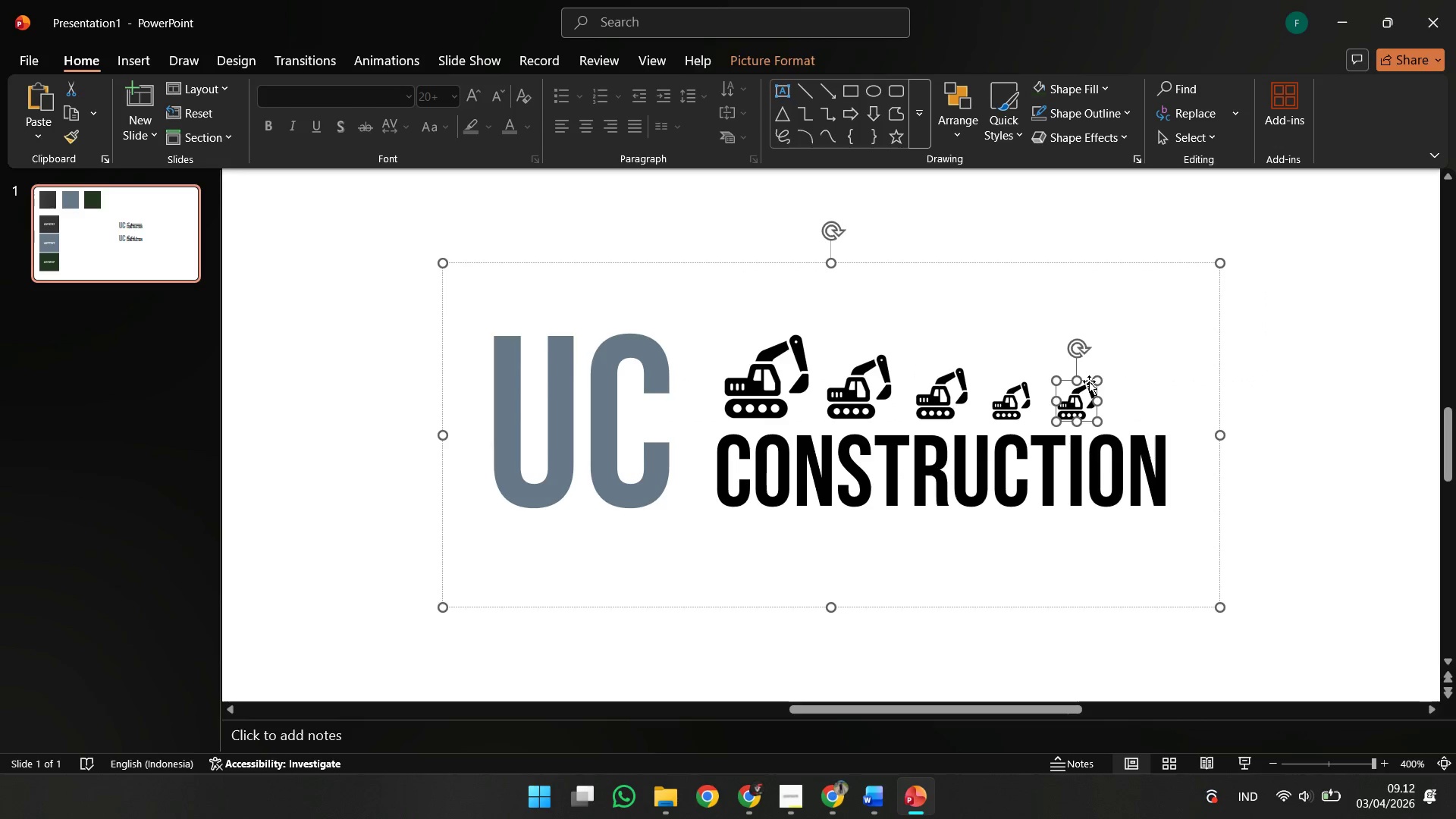 
hold_key(key=ShiftLeft, duration=1.86)
left_click_drag(start_coordinate=[1095, 381], to_coordinate=[1084, 390])
 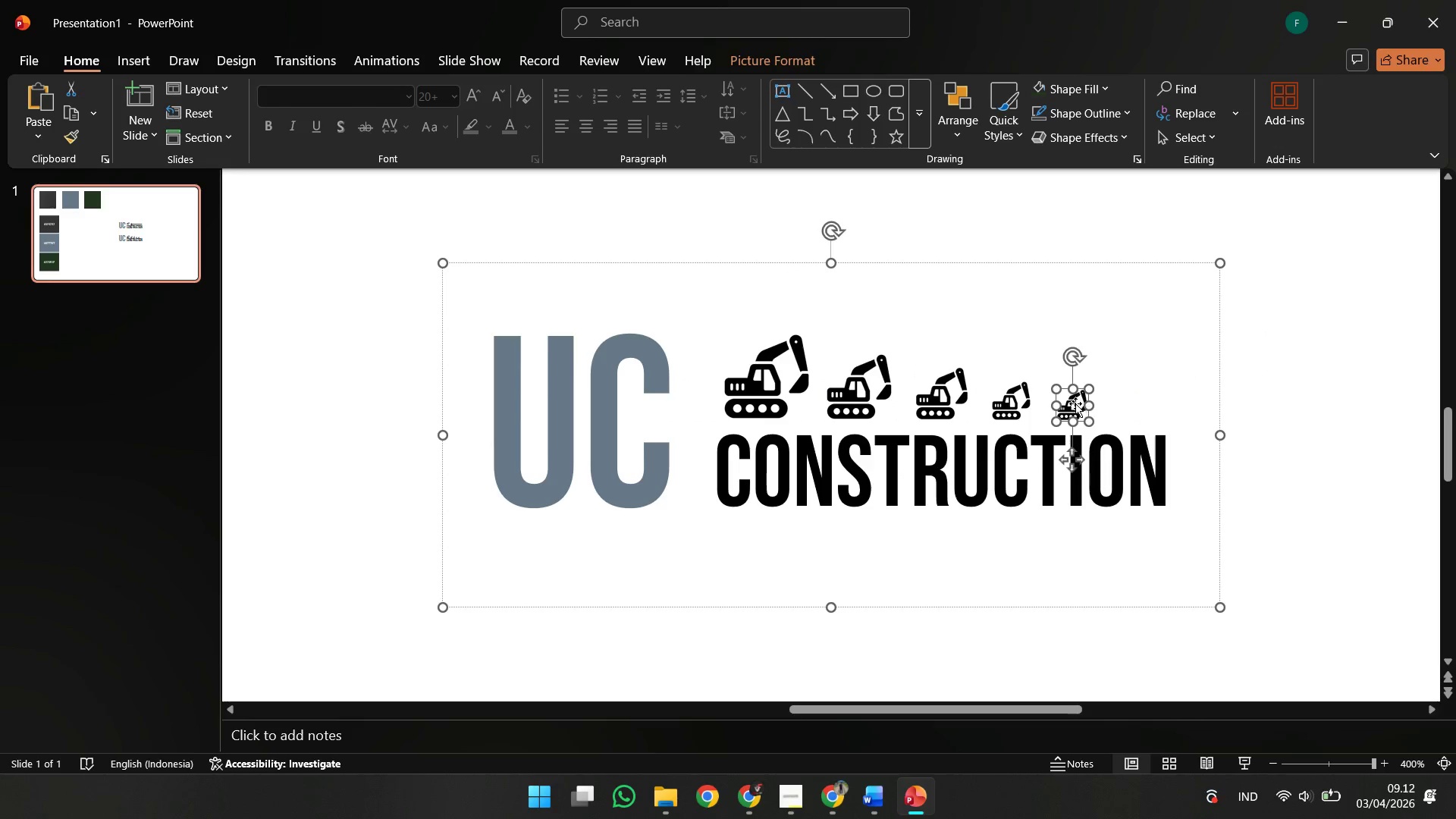 
hold_key(key=ShiftLeft, duration=2.06)
left_click_drag(start_coordinate=[1075, 403], to_coordinate=[1153, 403])
 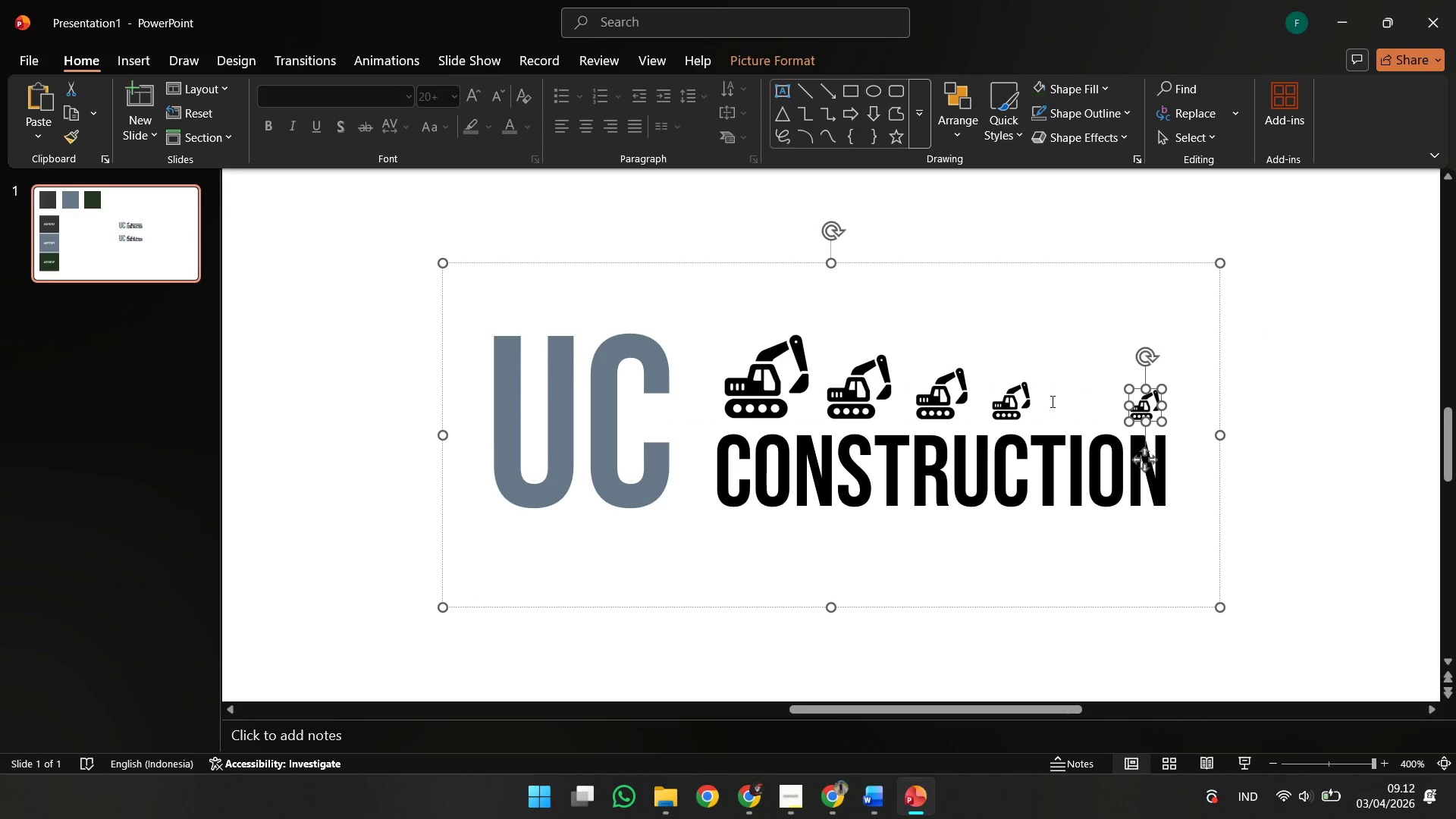 
hold_key(key=ShiftLeft, duration=2.3)
left_click([1001, 410])
 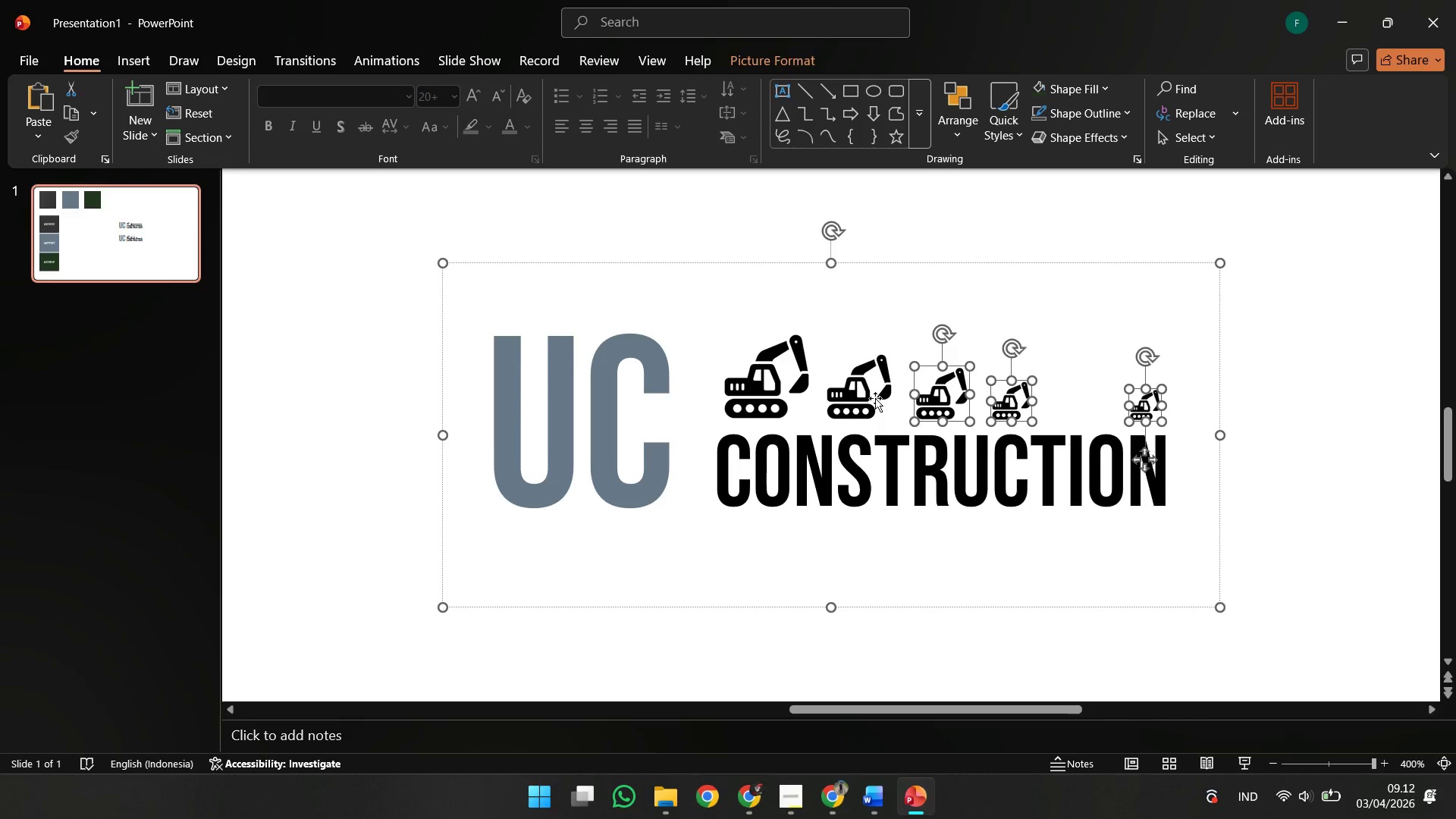 
double_click([853, 394])
 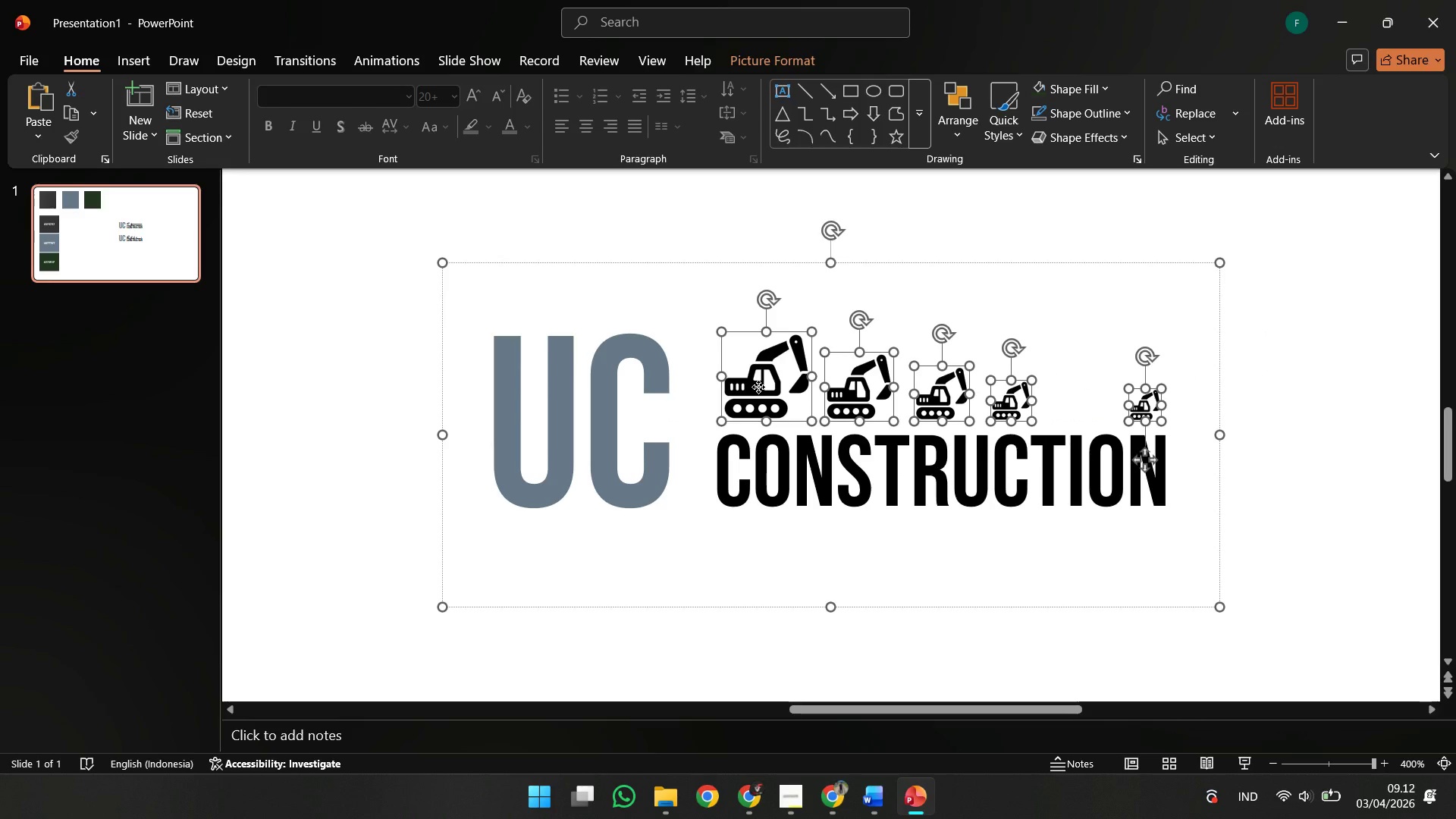 
triple_click([758, 387])
 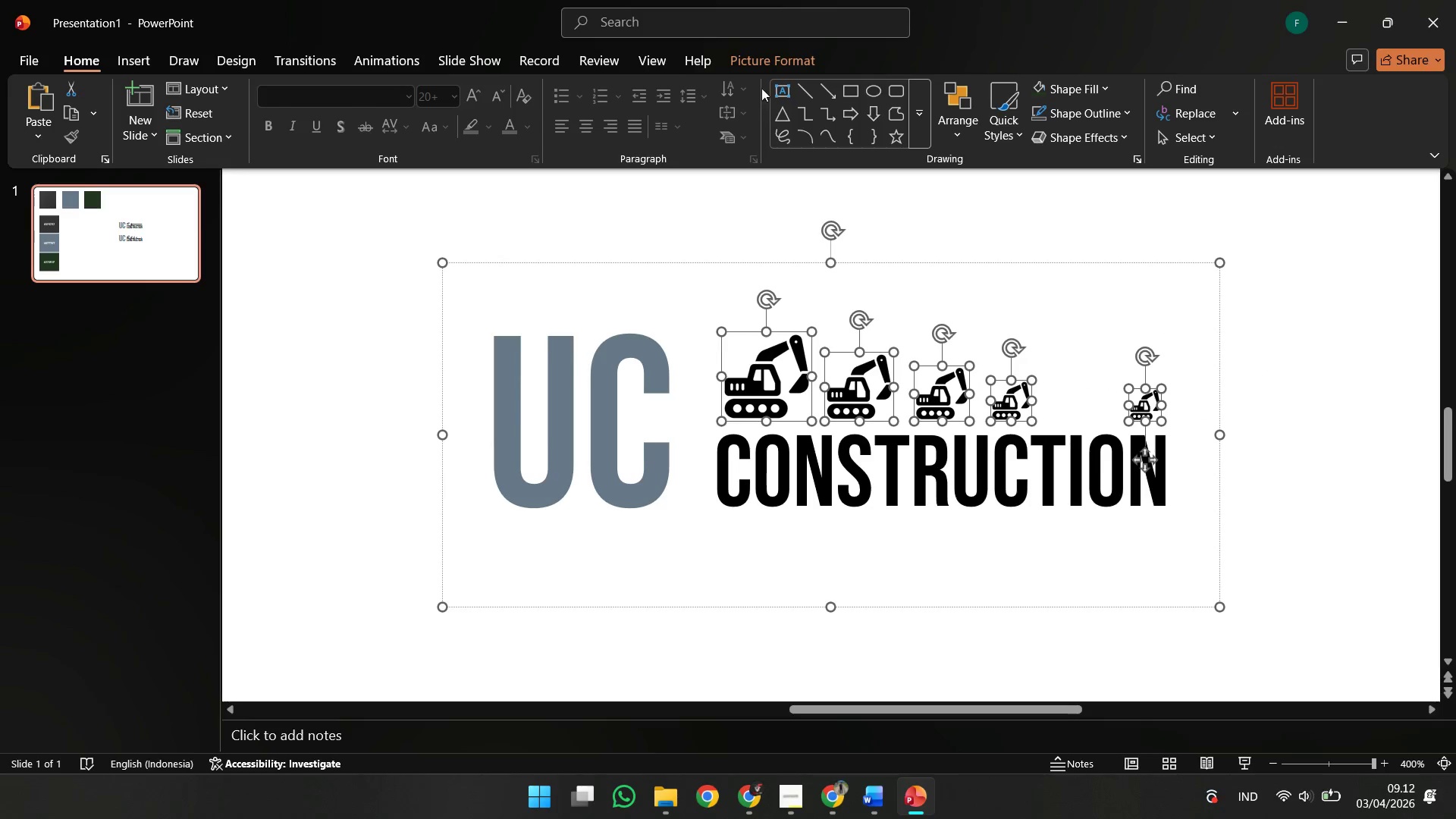 
left_click([767, 65])
 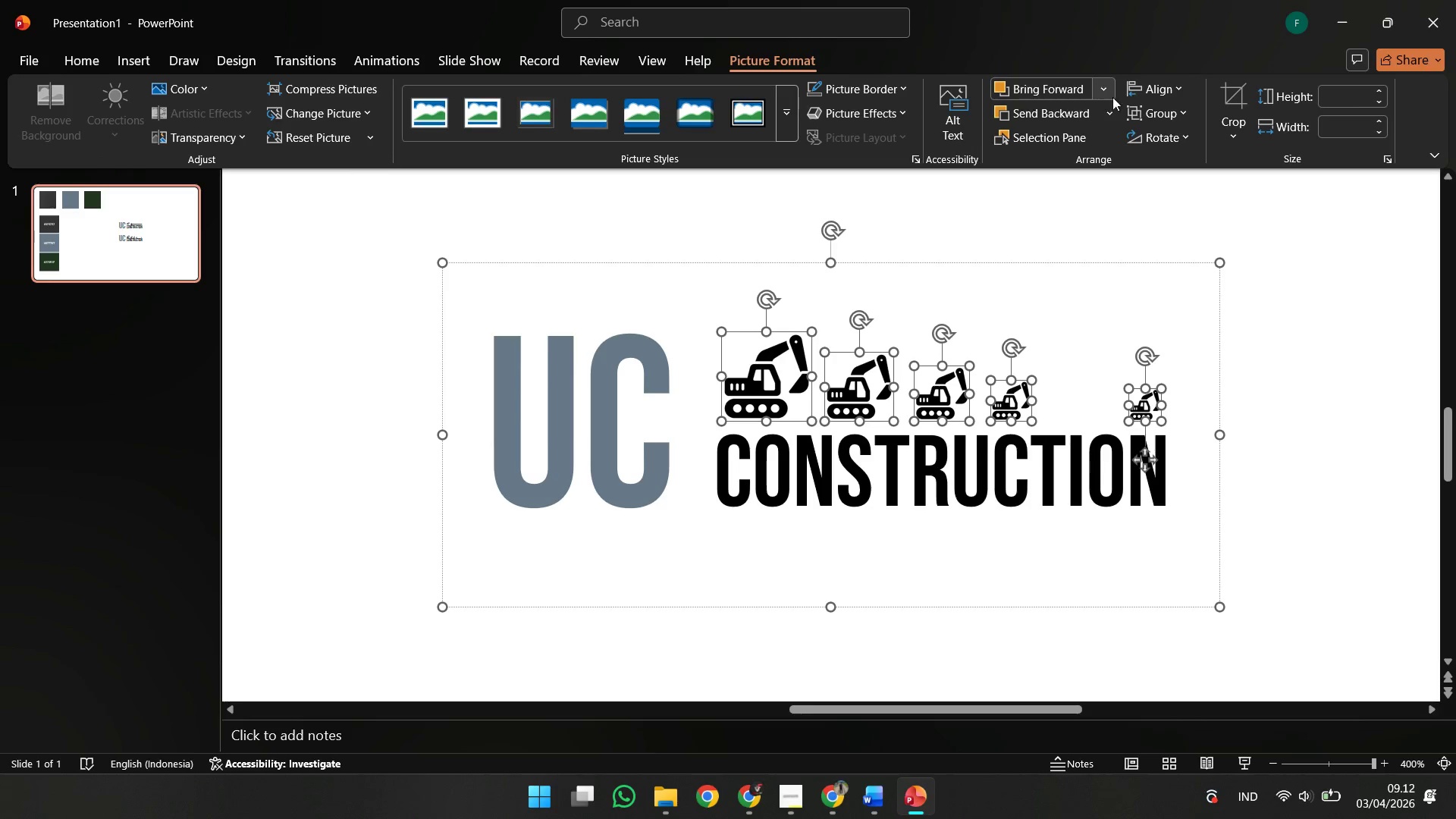 
left_click([1138, 86])
 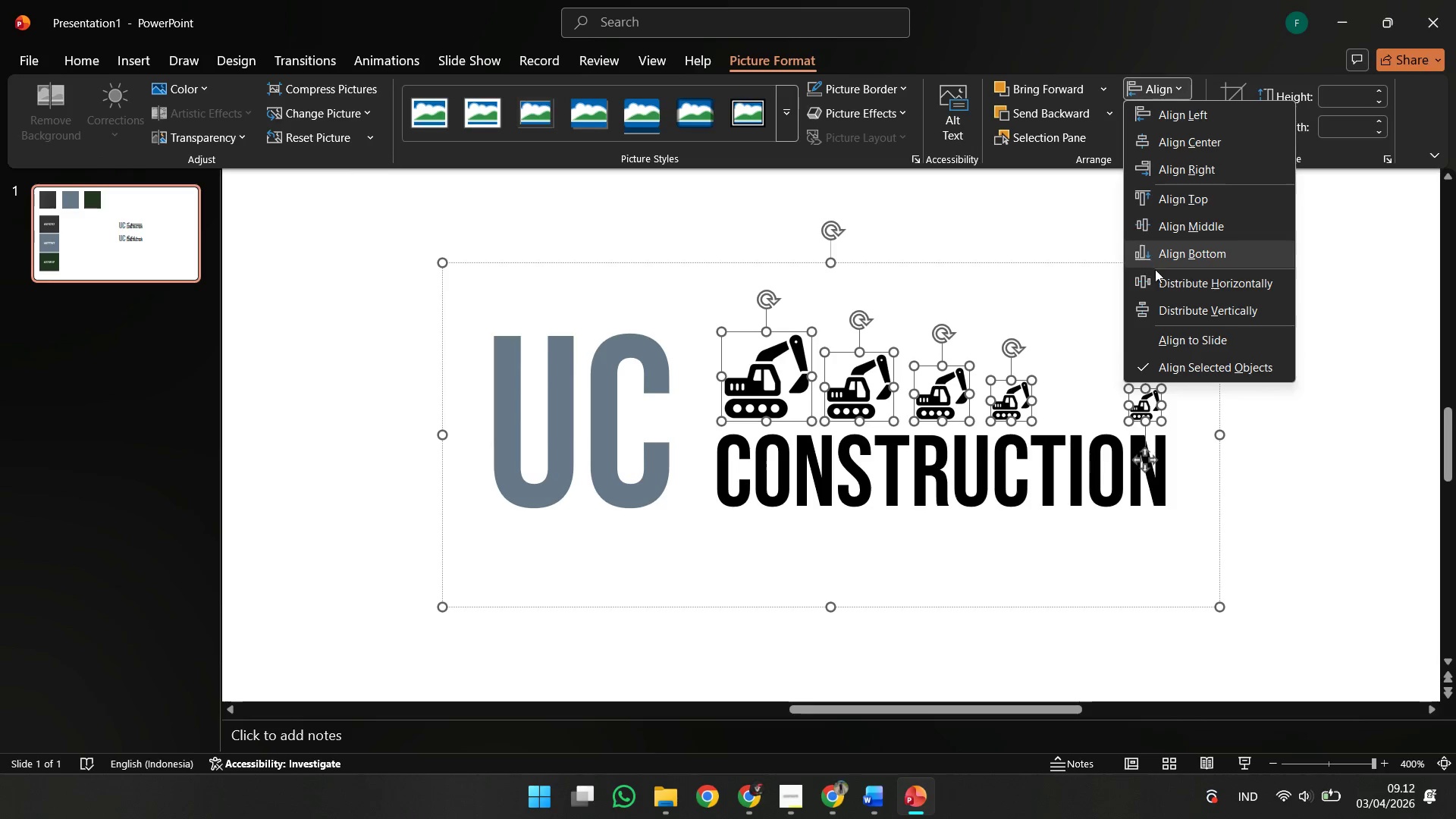 
left_click([1156, 271])
 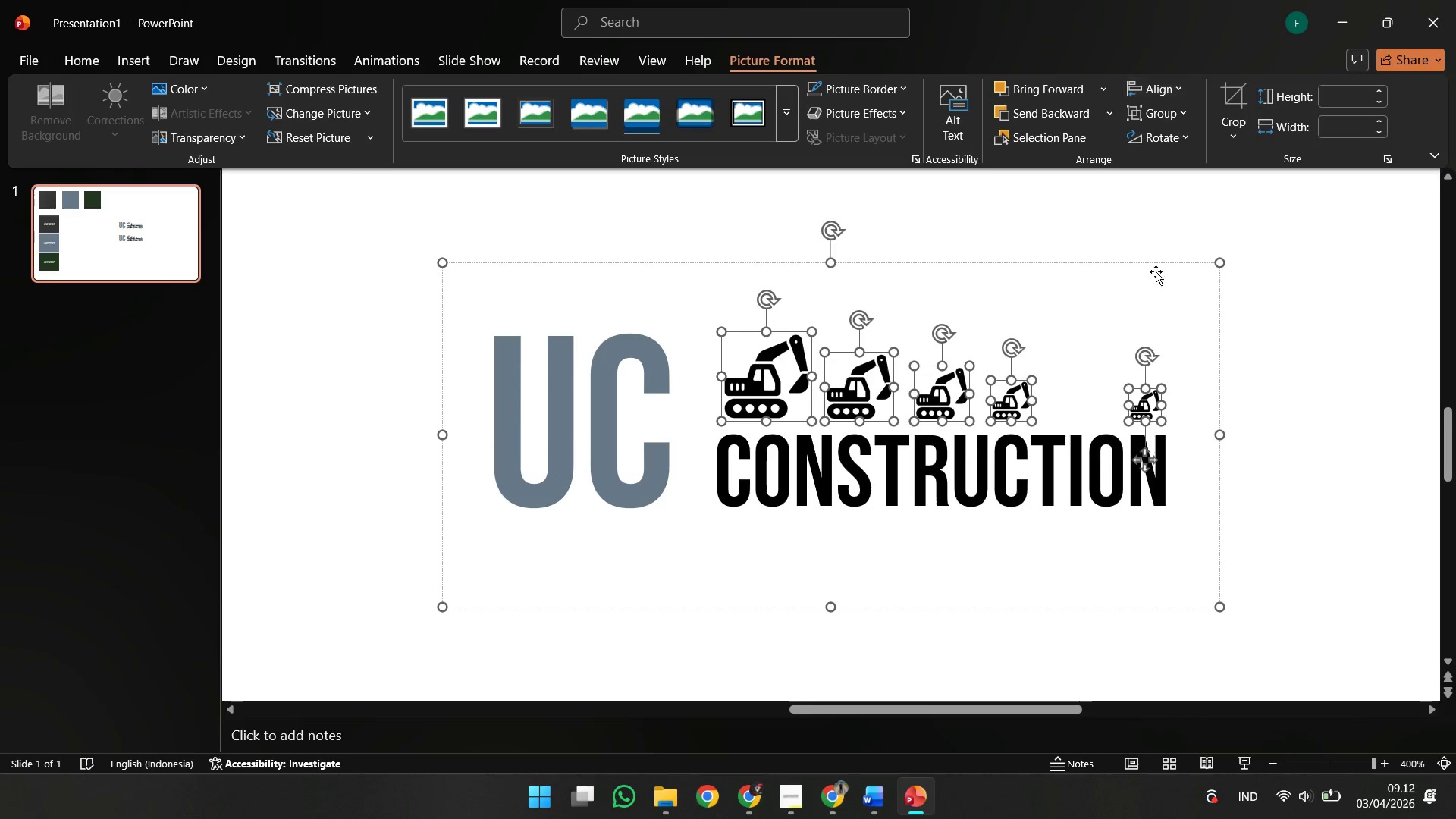 
hold_key(key=ControlLeft, duration=0.58)
 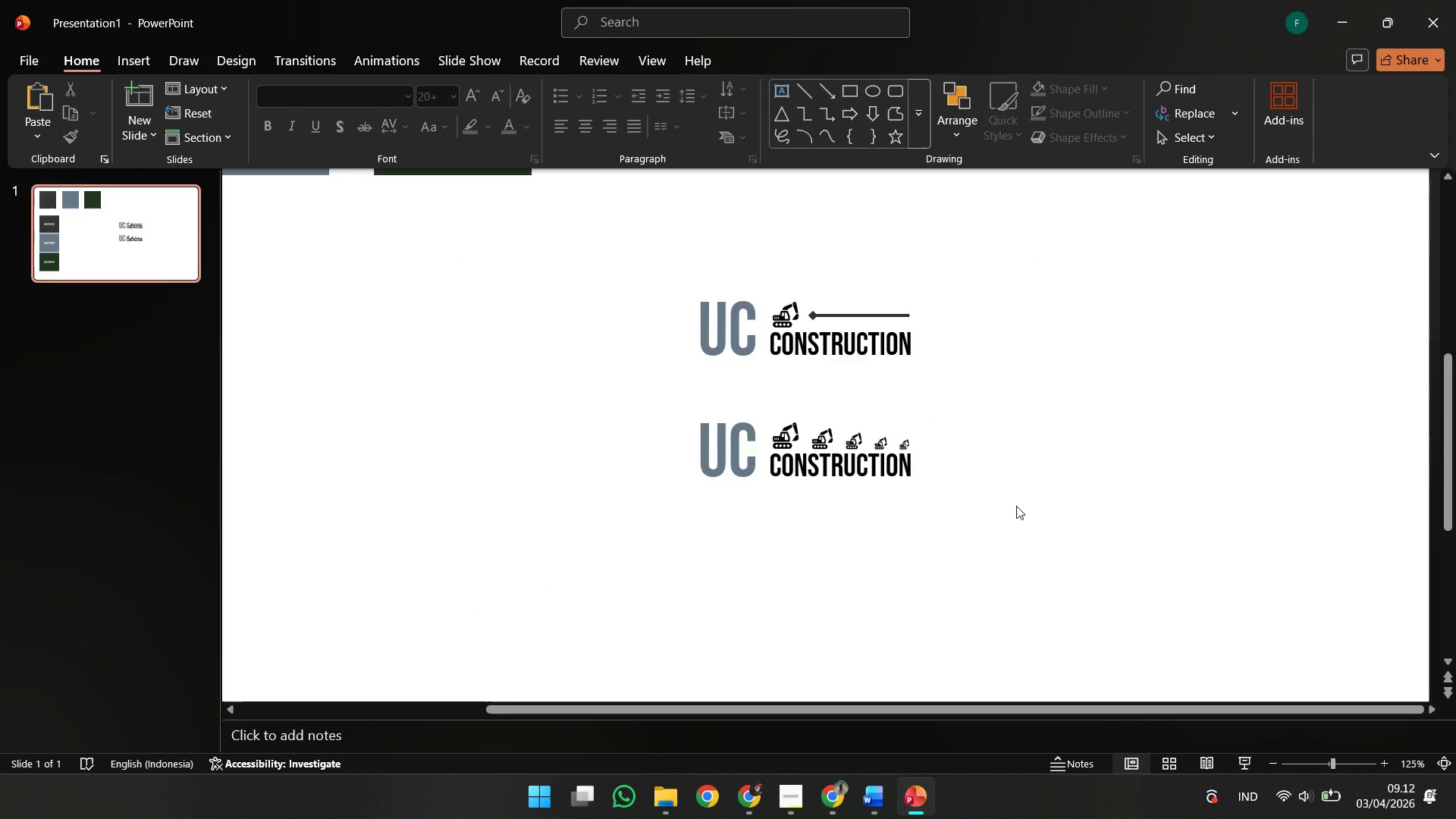 
left_click([1111, 480])
 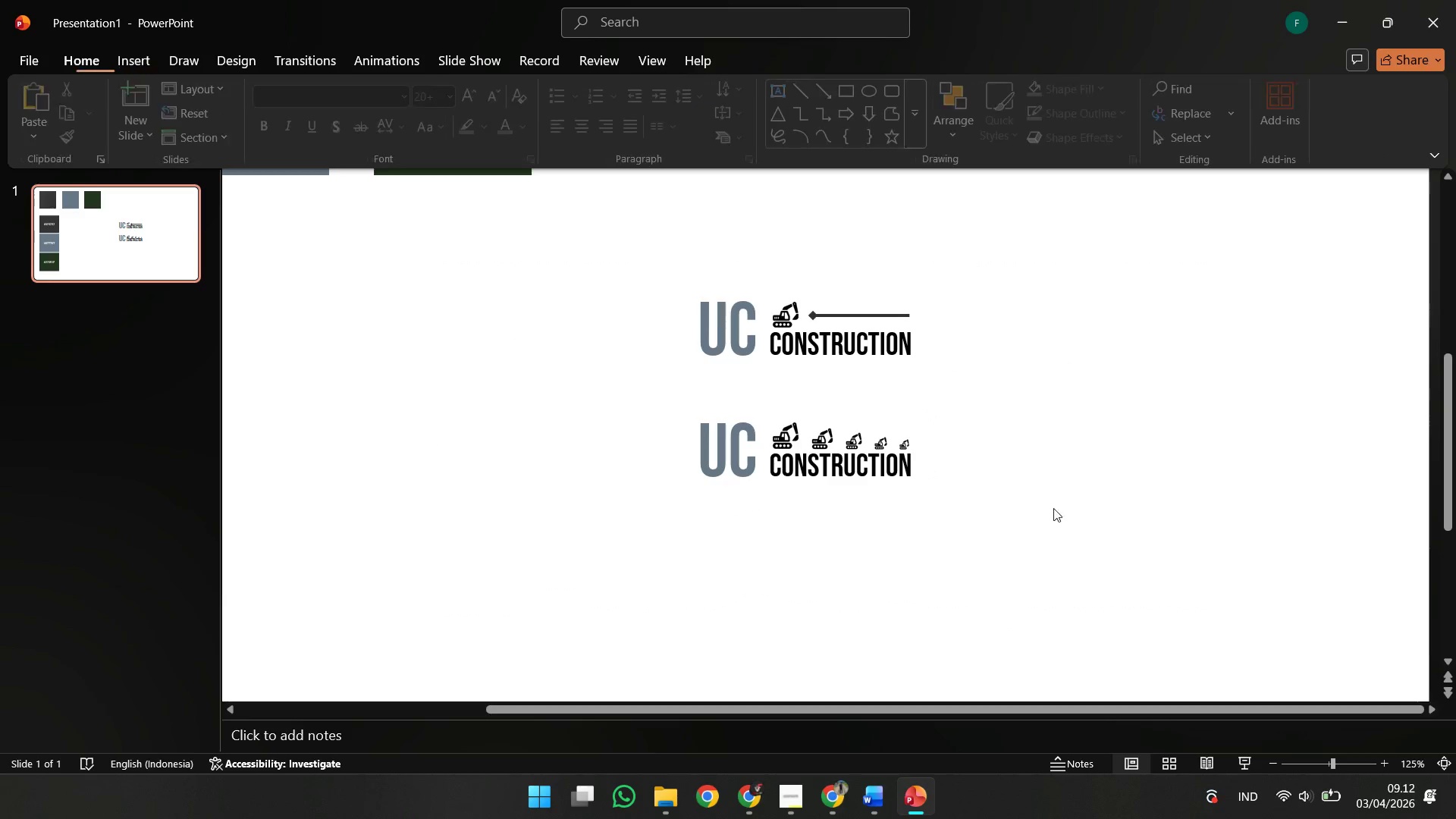 
scroll: coordinate [1161, 322], scroll_direction: down, amount: 4.0
 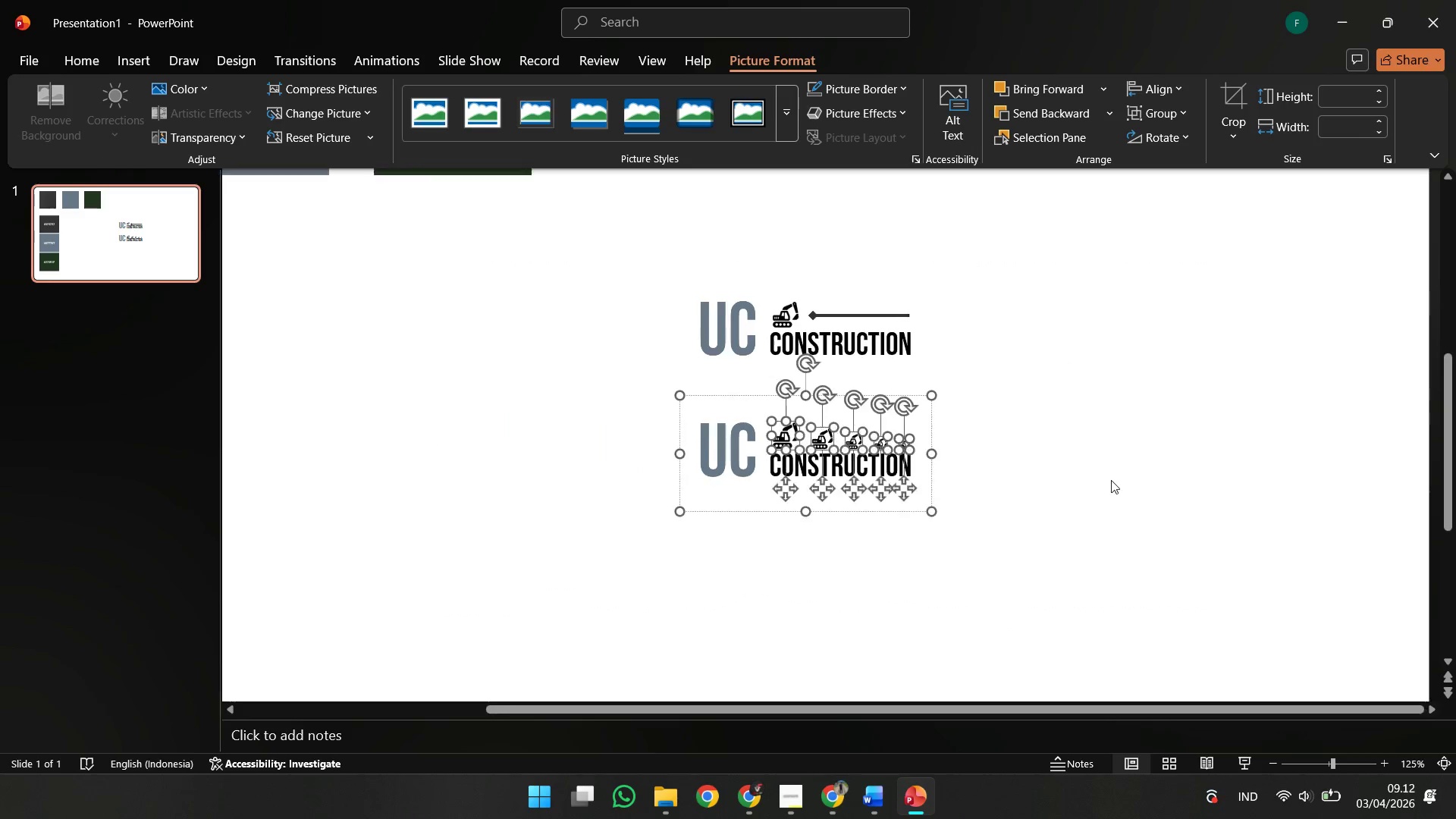 
hold_key(key=ControlLeft, duration=0.47)
scroll: coordinate [1010, 504], scroll_direction: down, amount: 3.0
 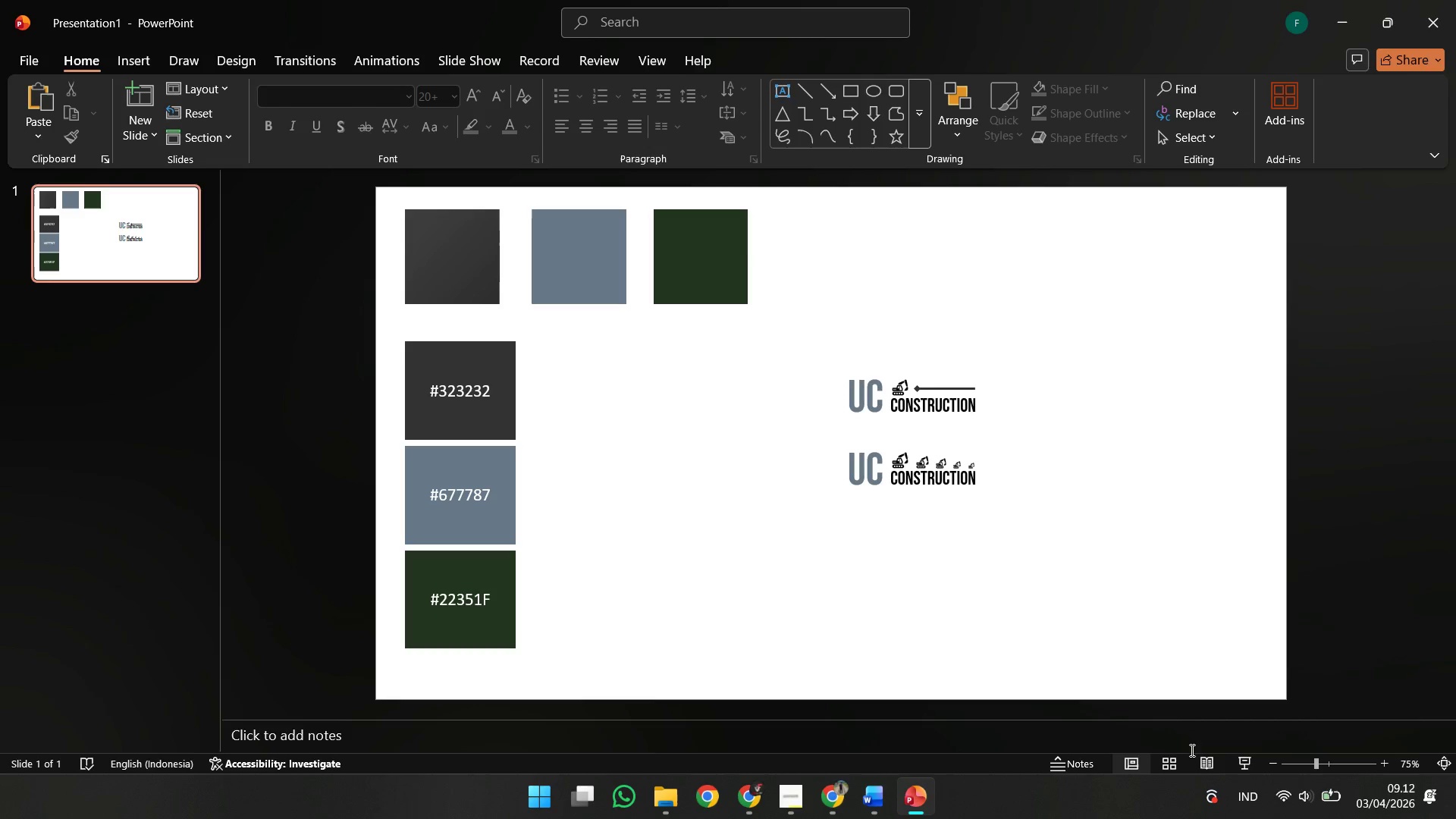 
left_click([1195, 759])
 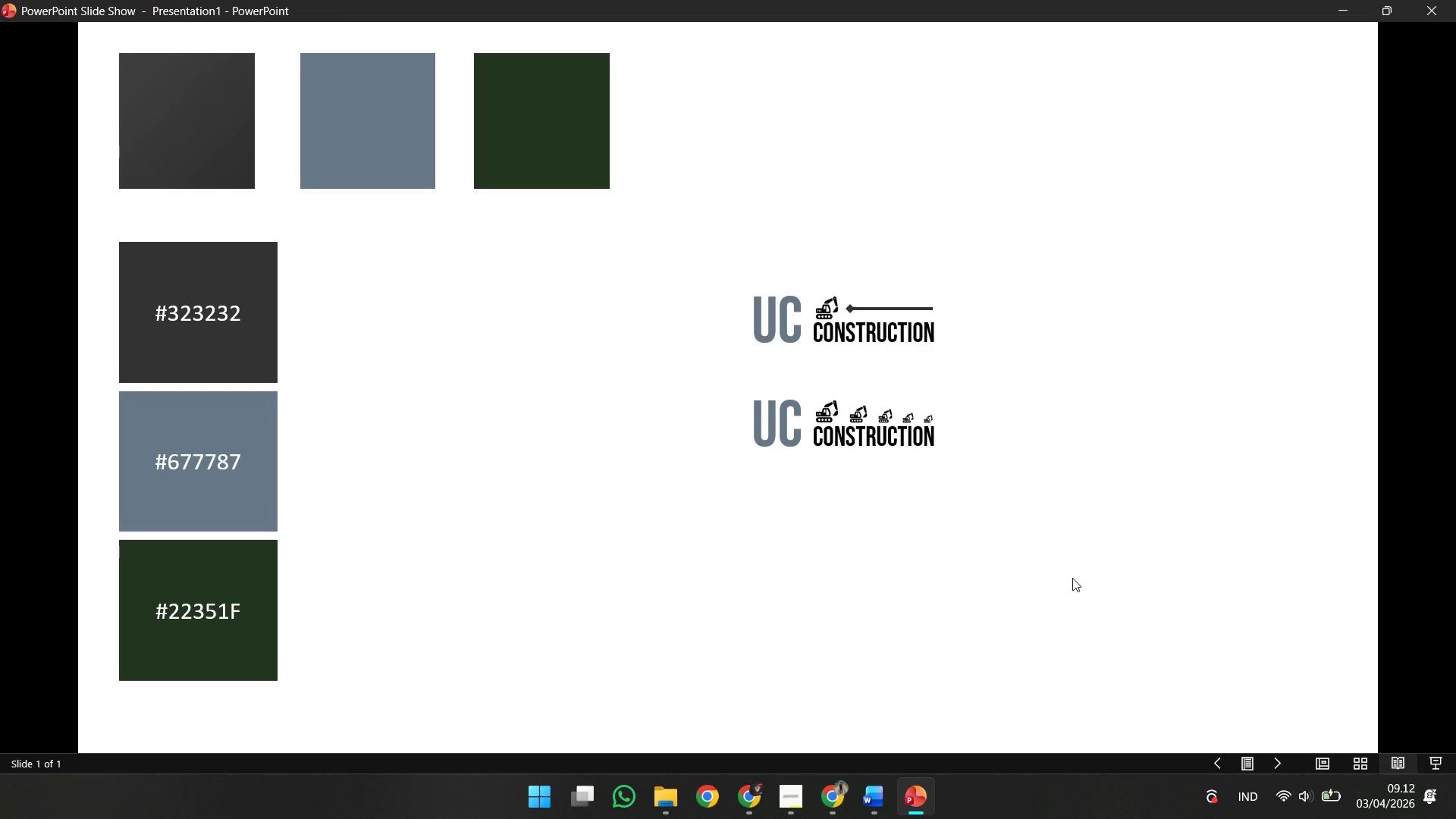 
key(Backquote)
 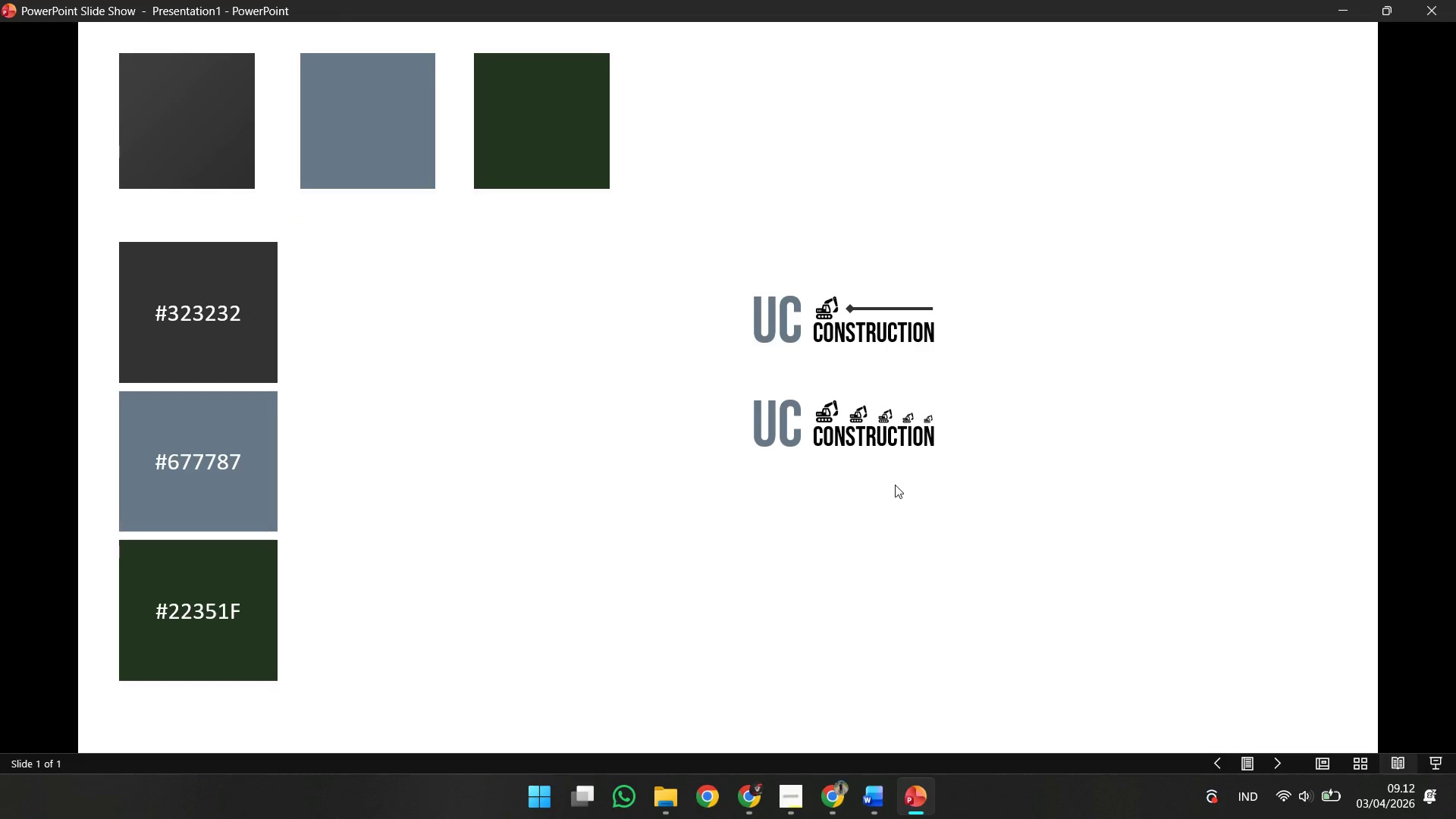 
key(Escape)
 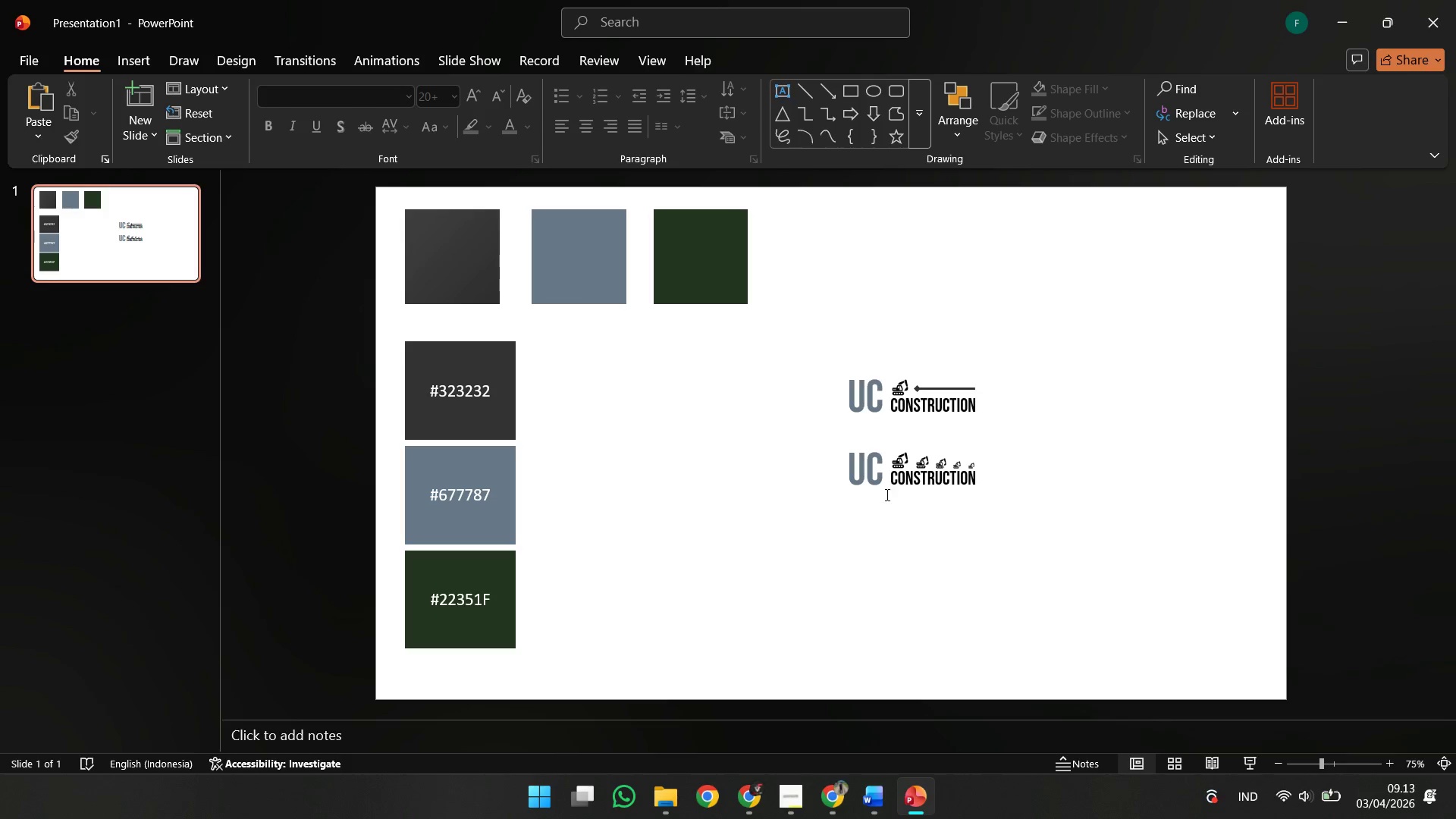 
left_click([886, 494])
 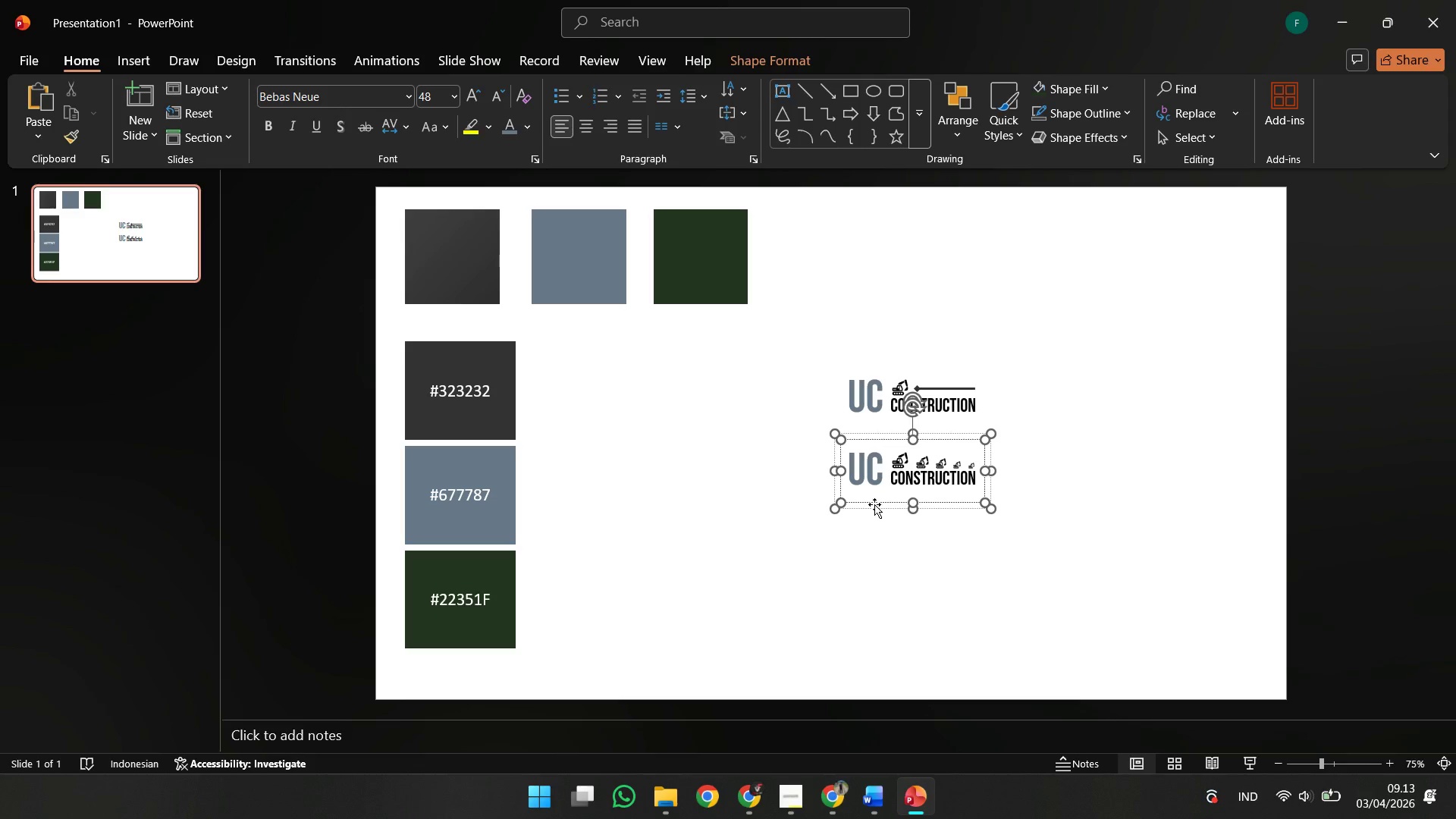 
left_click([874, 504])
 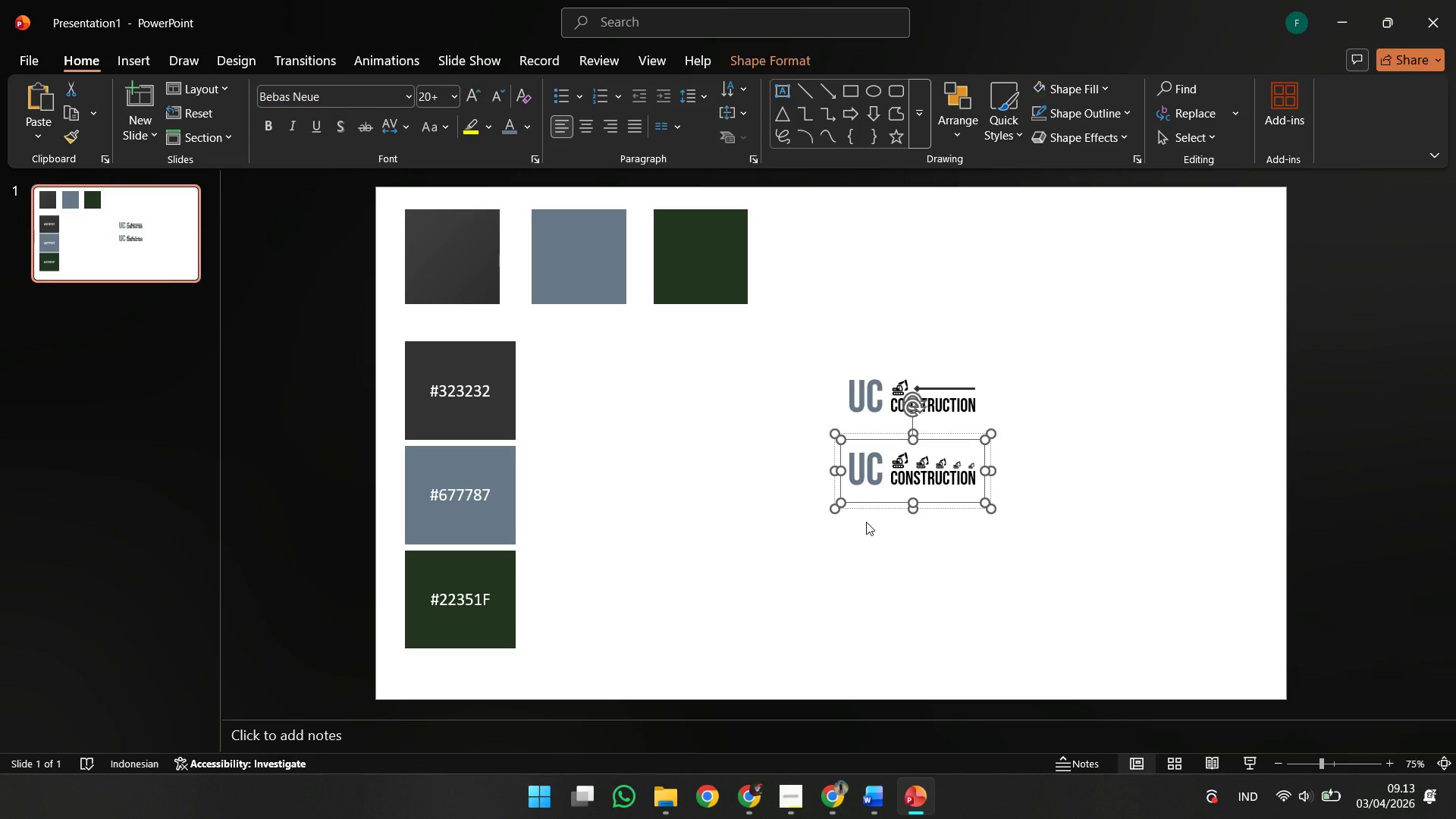 
hold_key(key=ControlLeft, duration=0.34)
 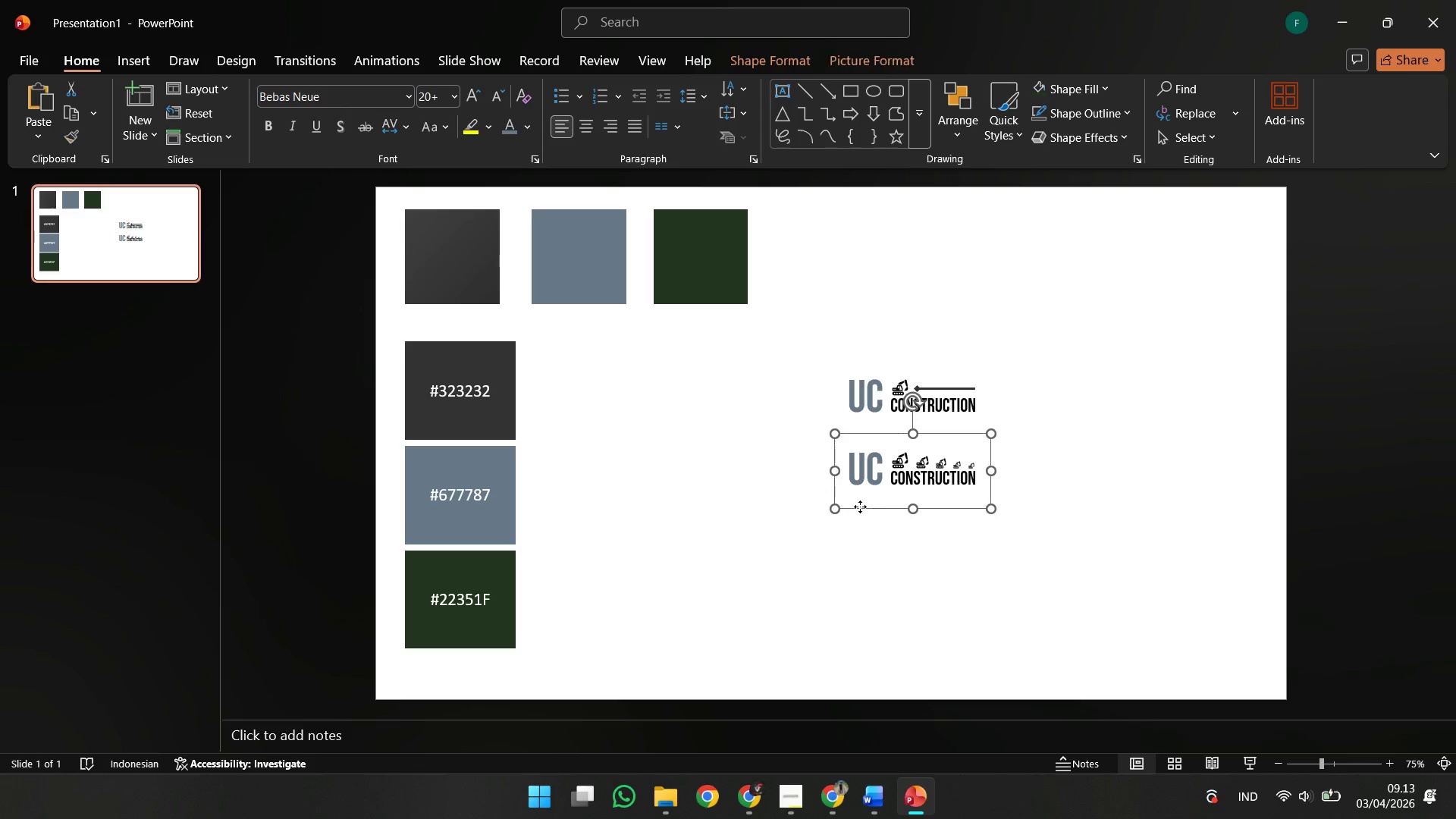 
left_click([860, 507])
 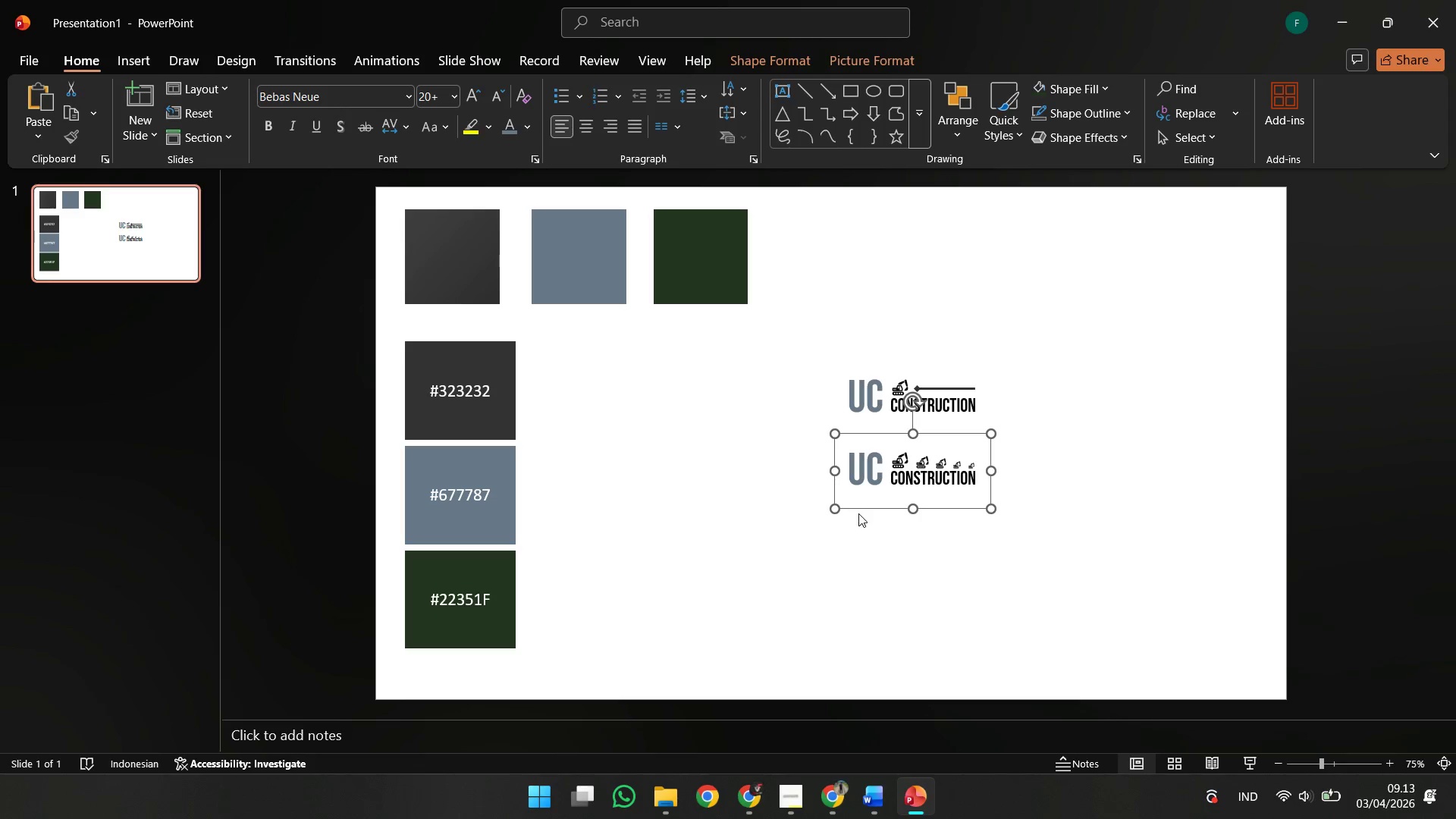 
key(Control+C)
 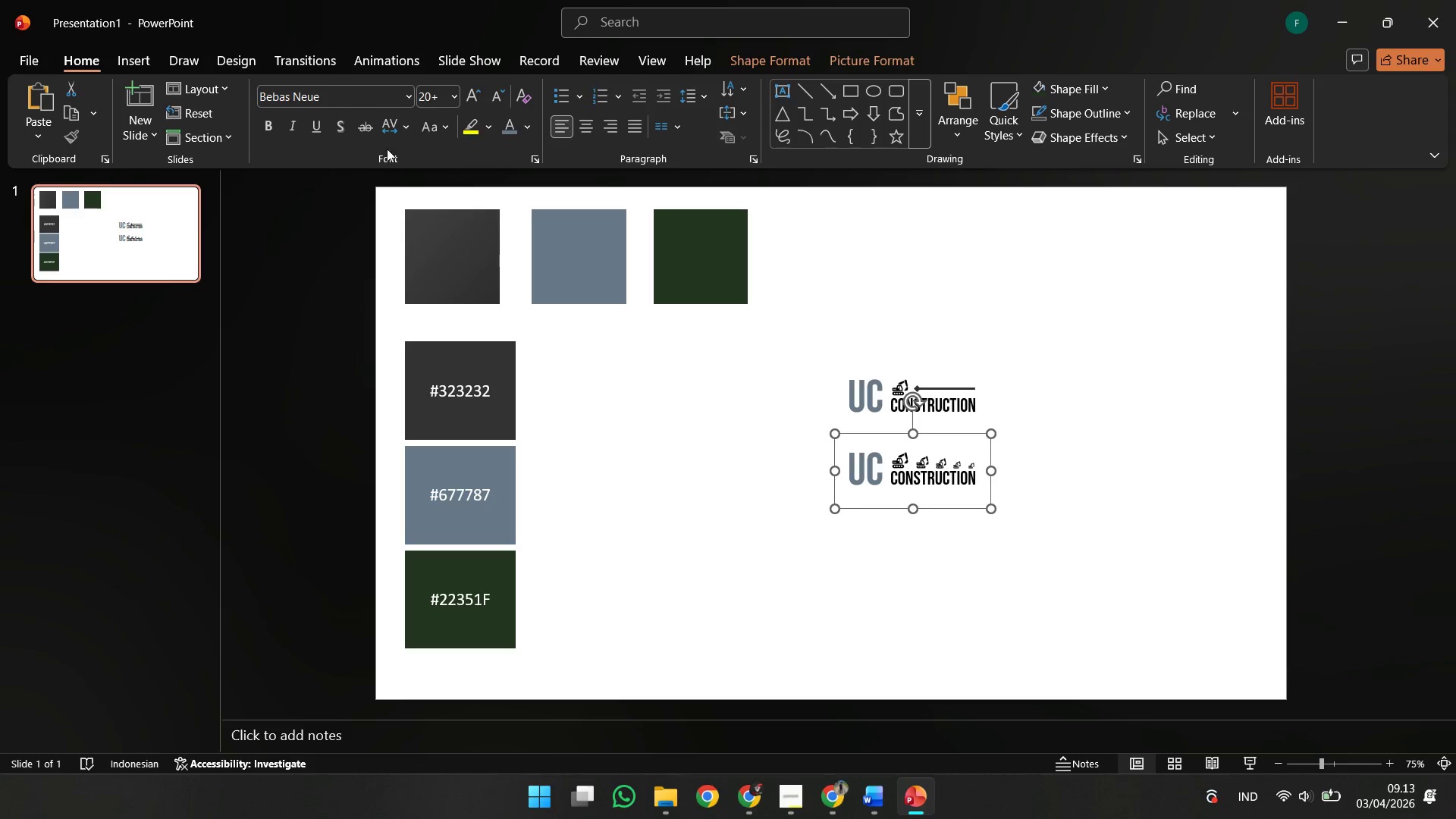 
left_click([135, 64])
 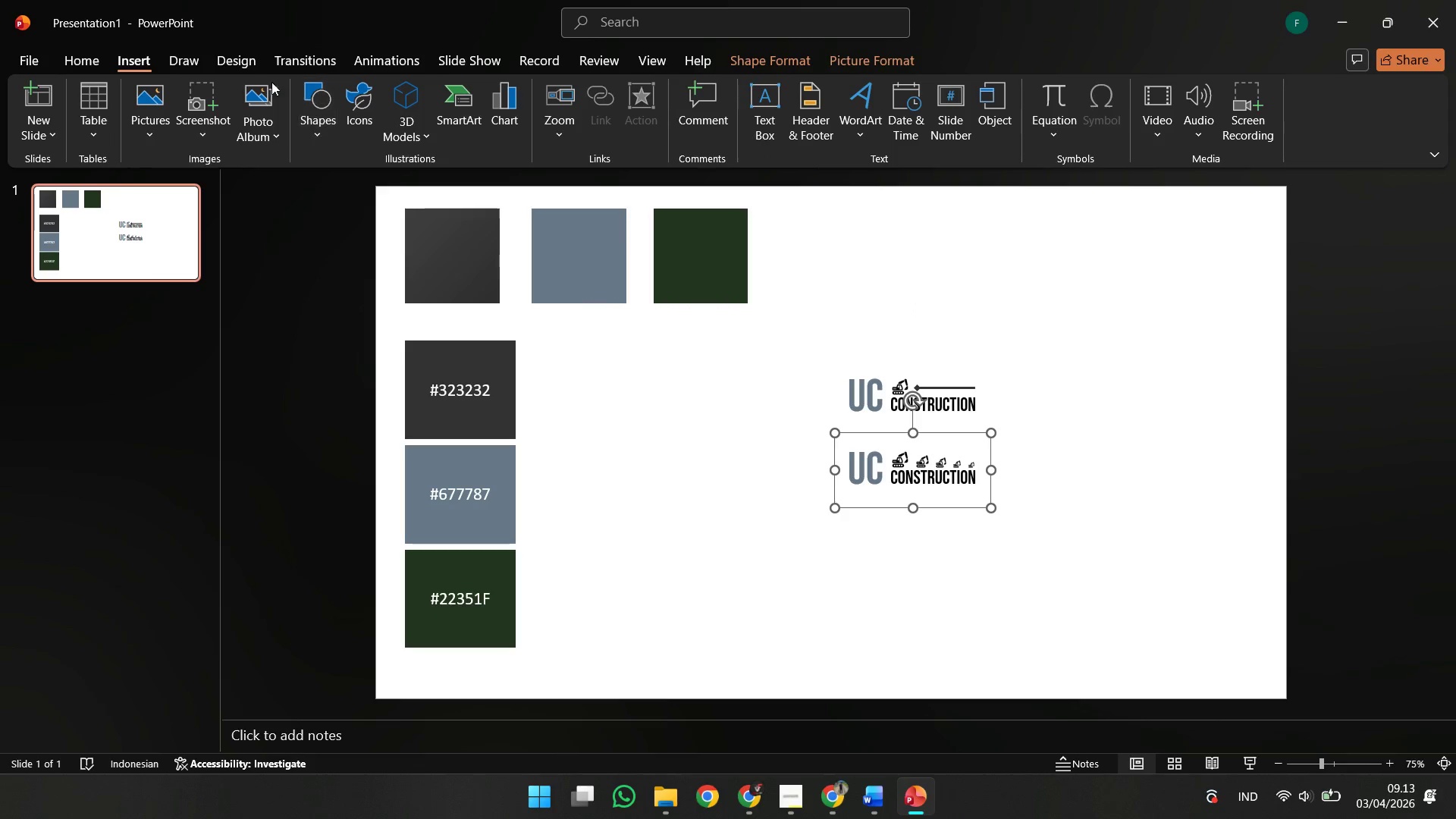 
left_click([105, 54])
 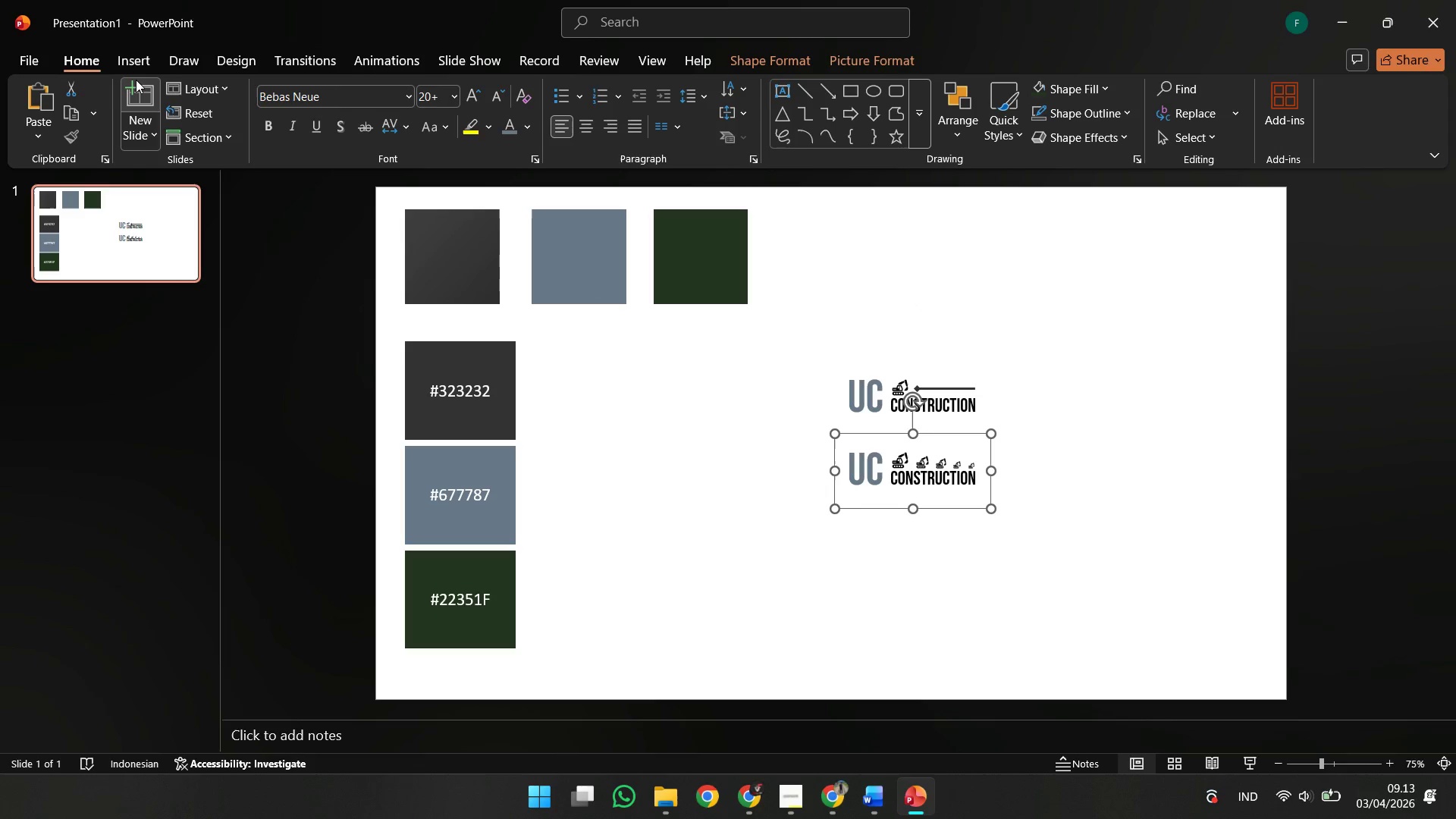 
left_click([136, 80])
 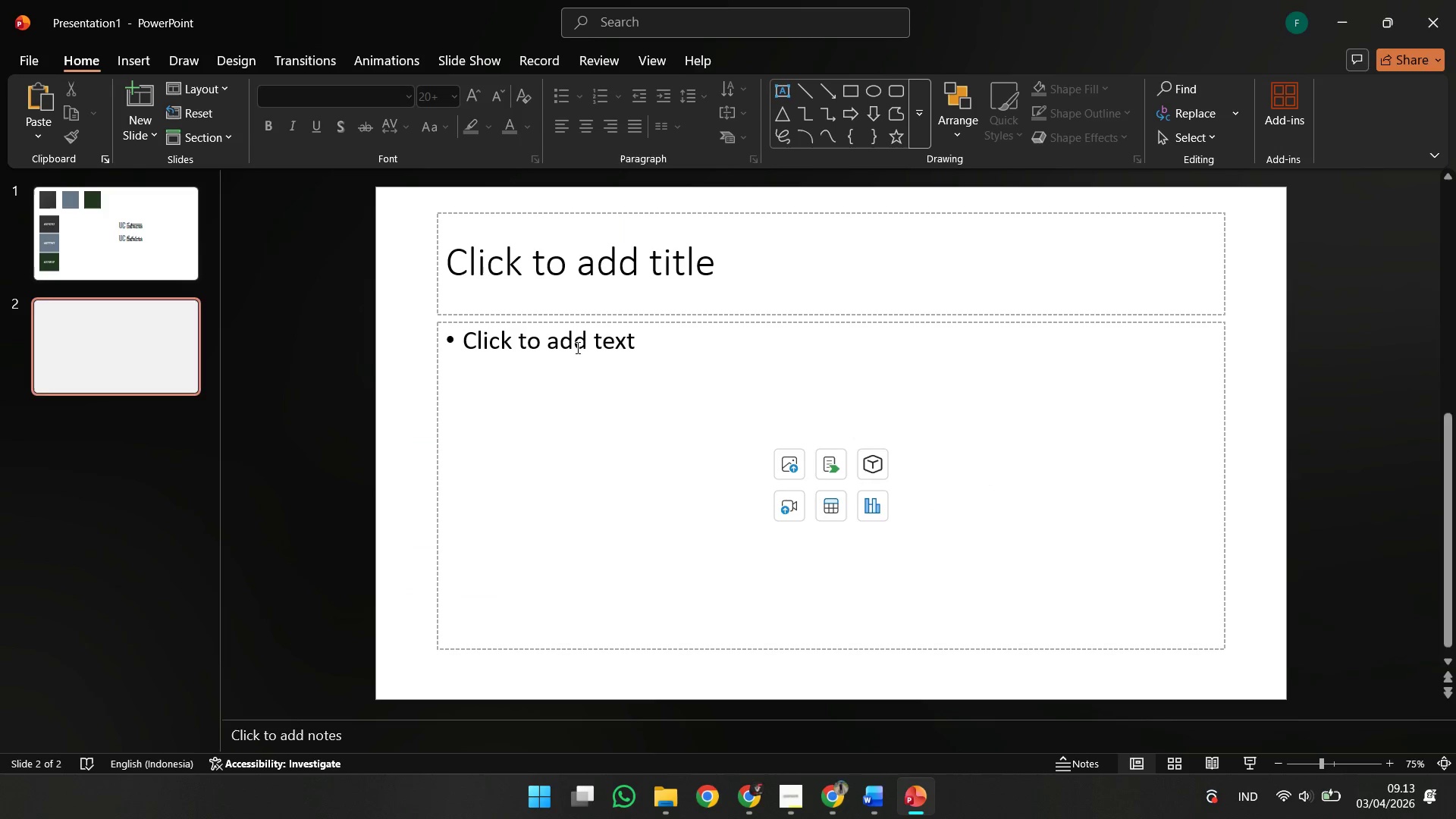 
left_click([576, 347])
 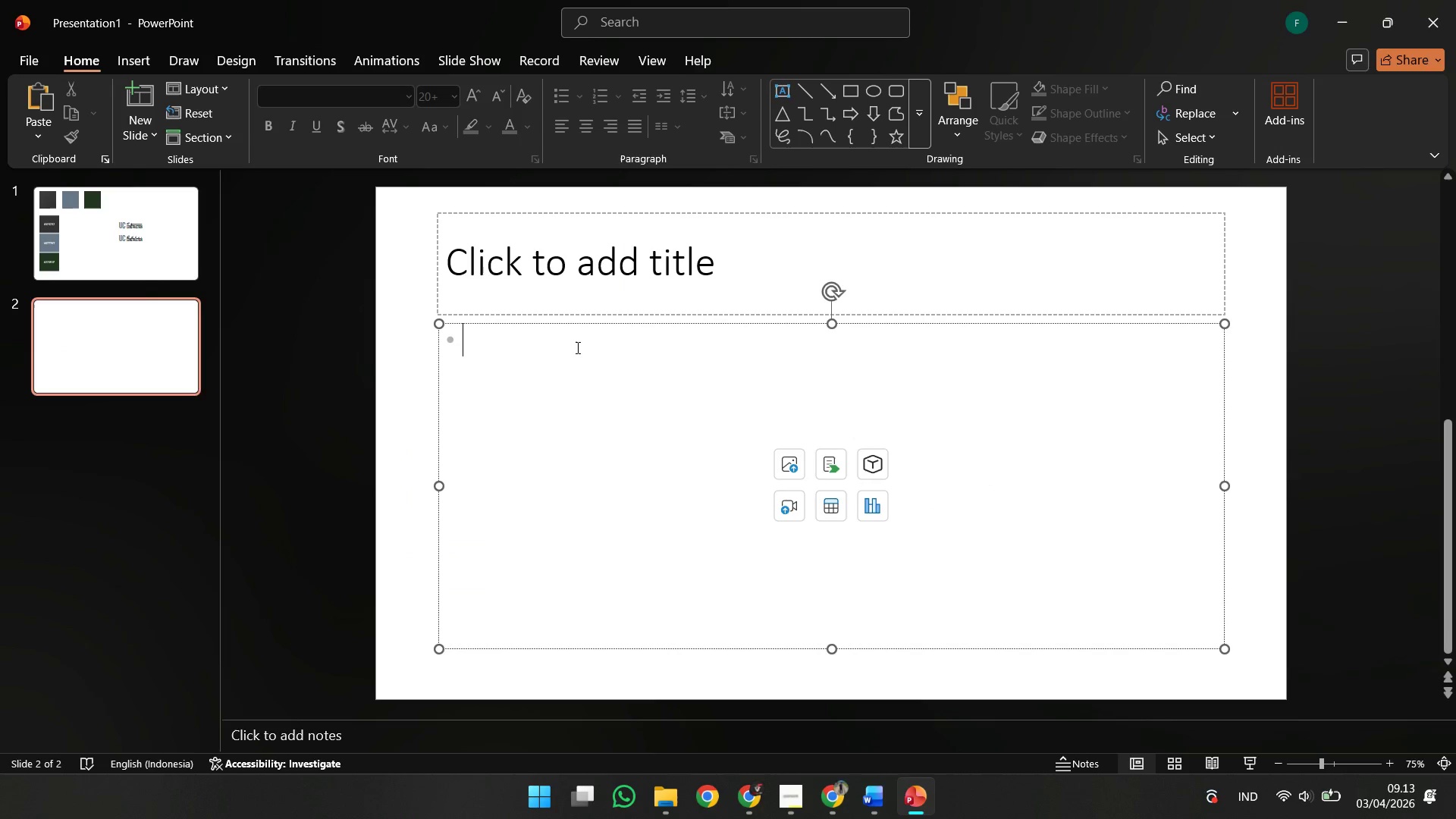 
key(Control+A)
 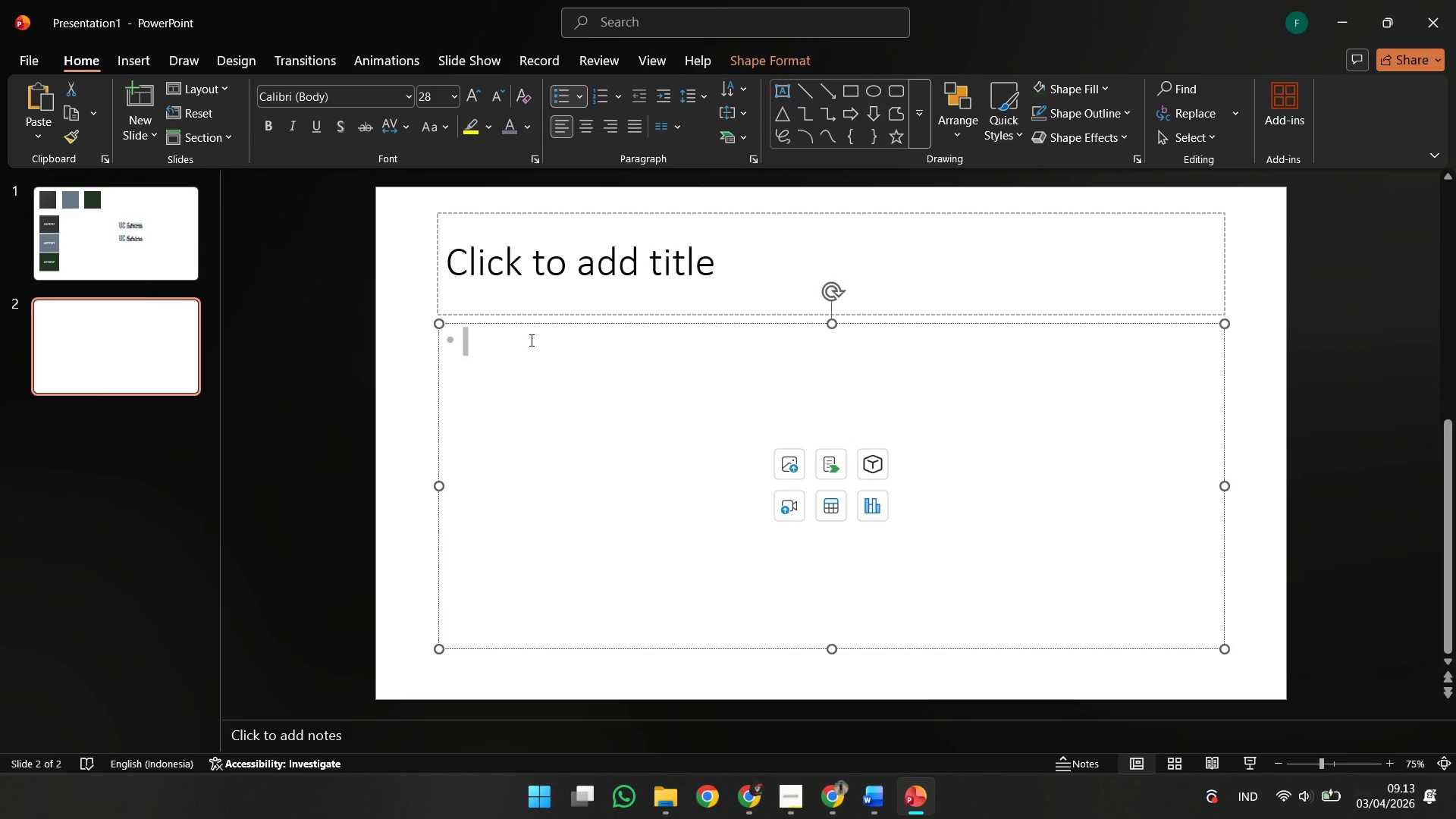 
key(Control+ControlLeft)
 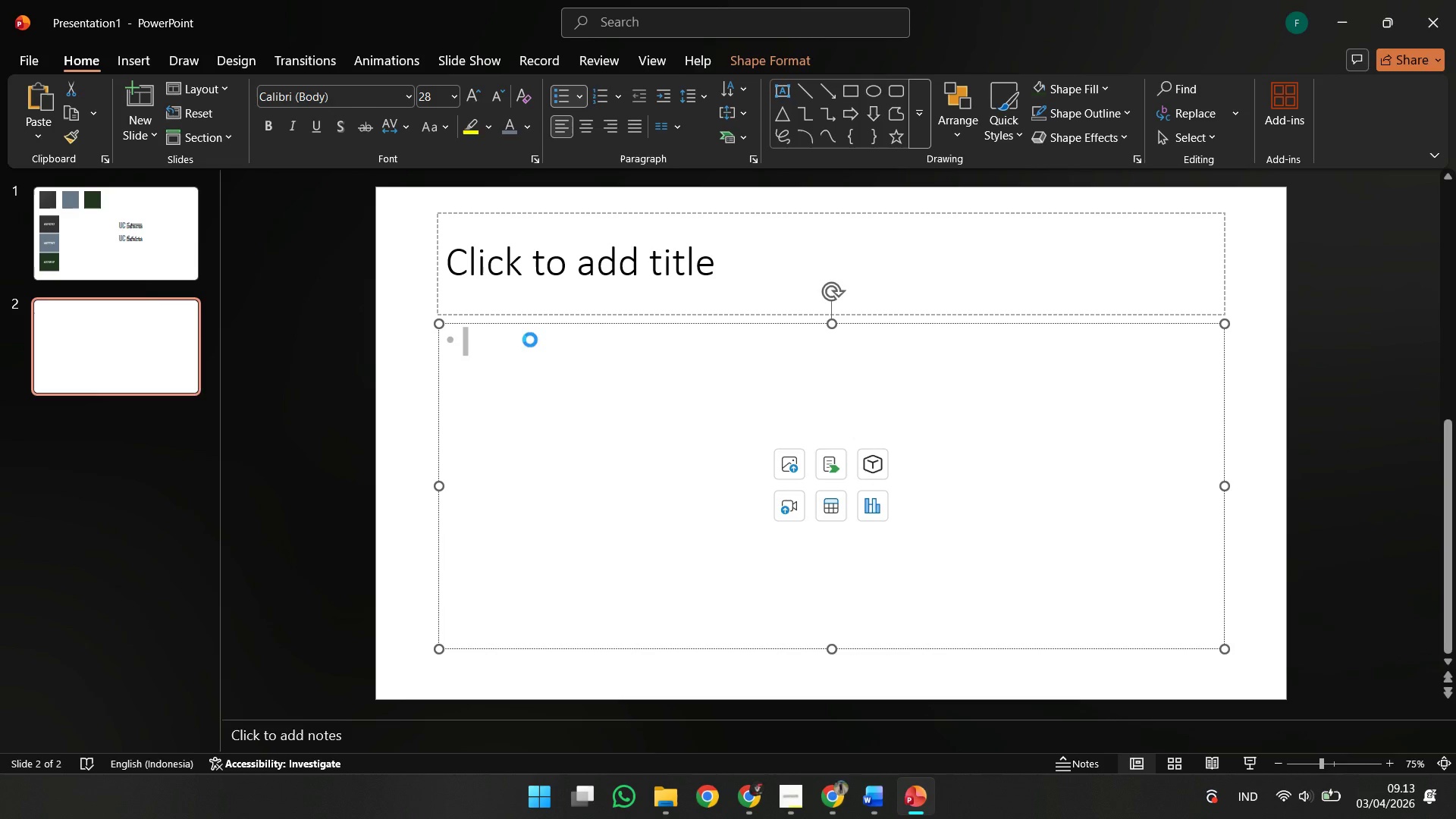 
key(Control+F12)
 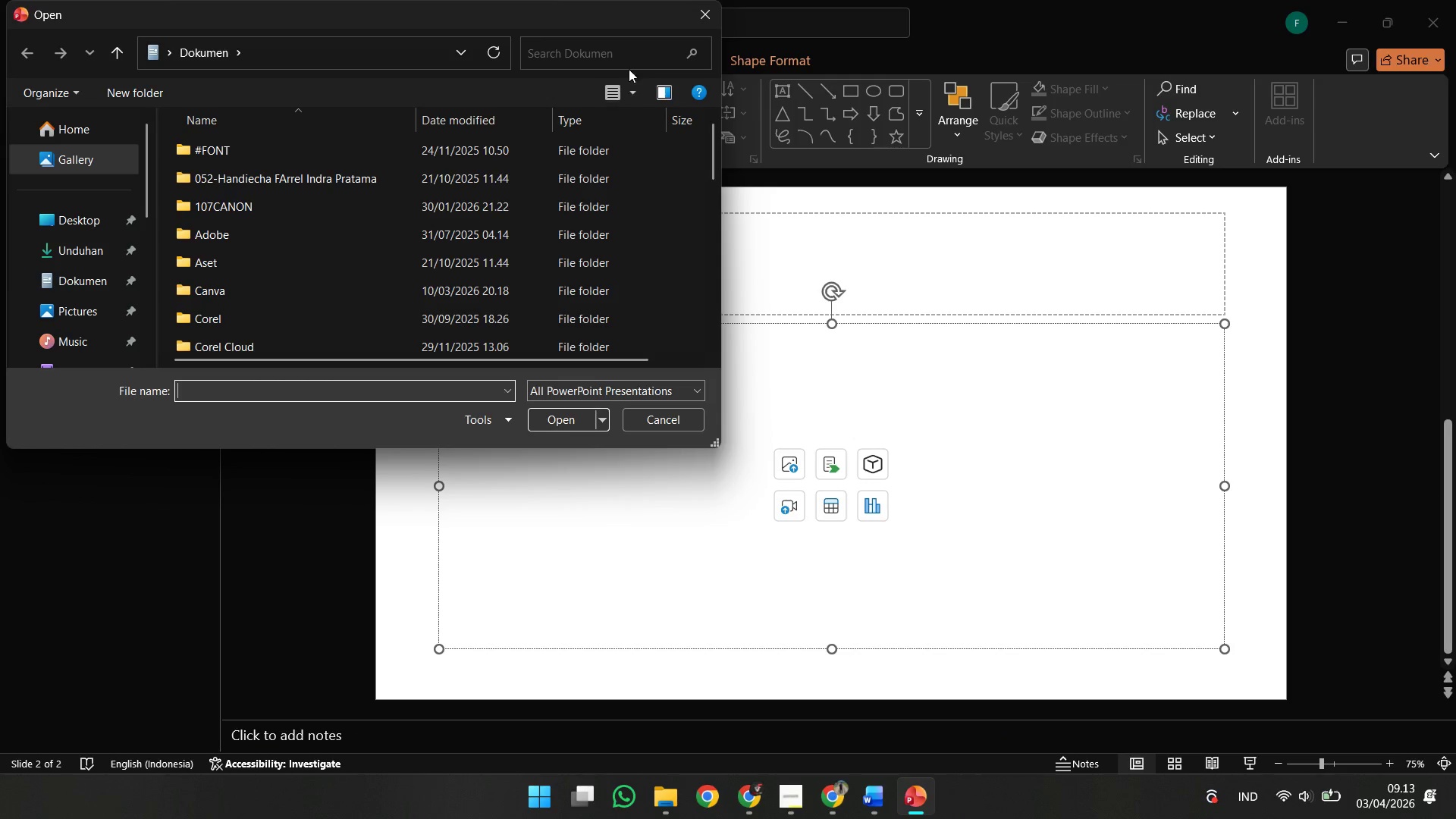 
left_click([698, 12])
 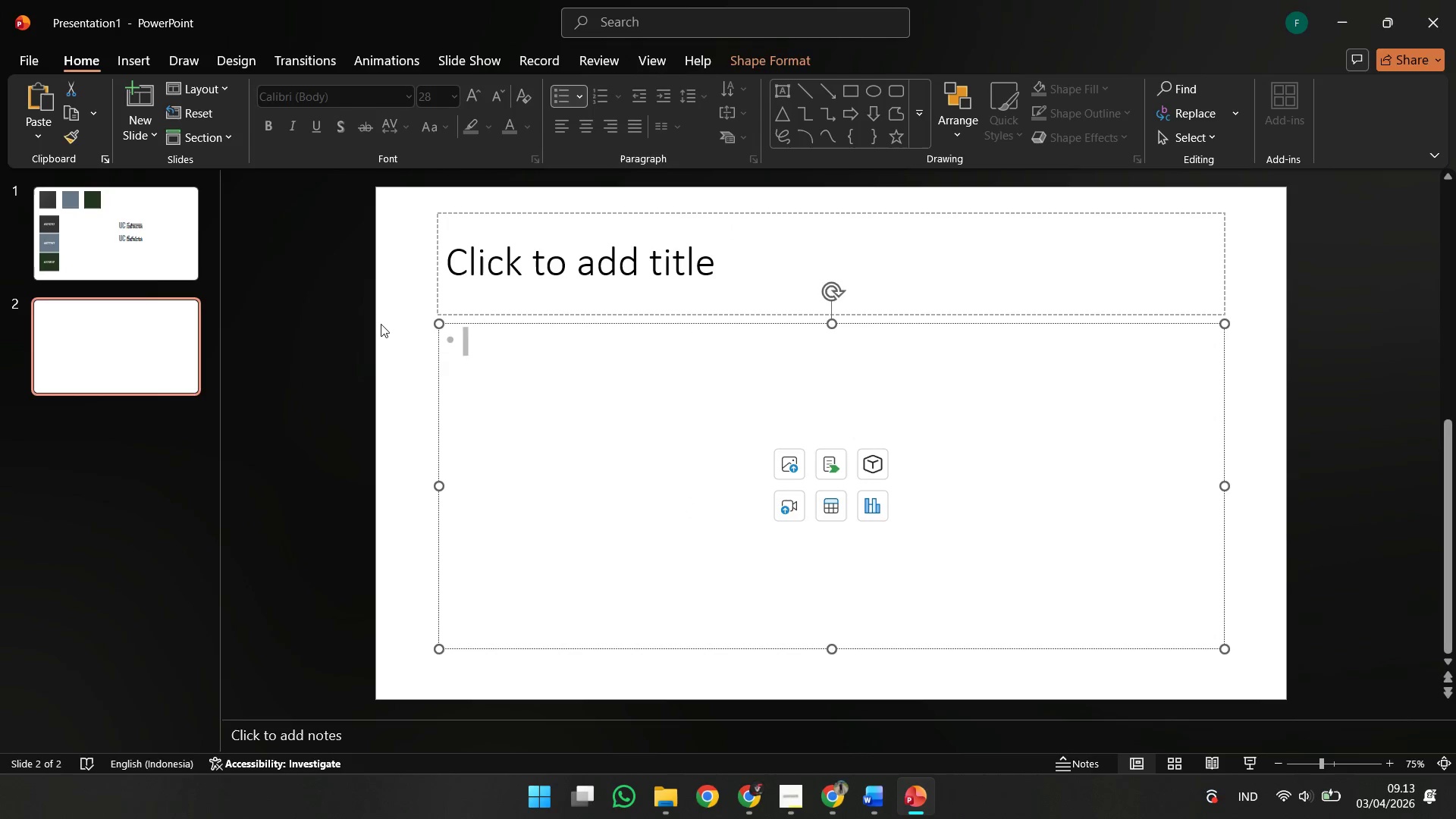 
left_click([380, 325])
 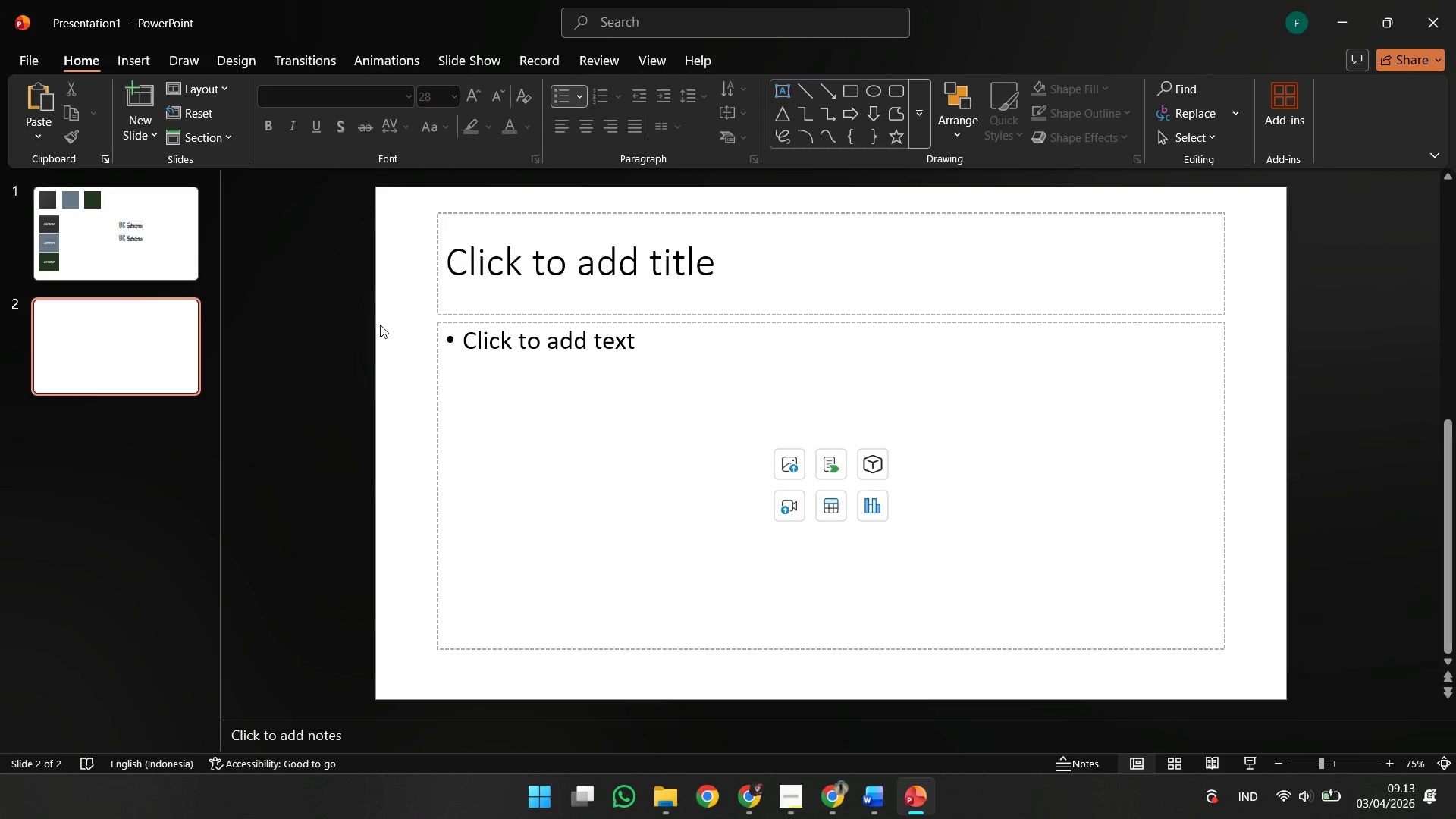 
key(Control+A)
 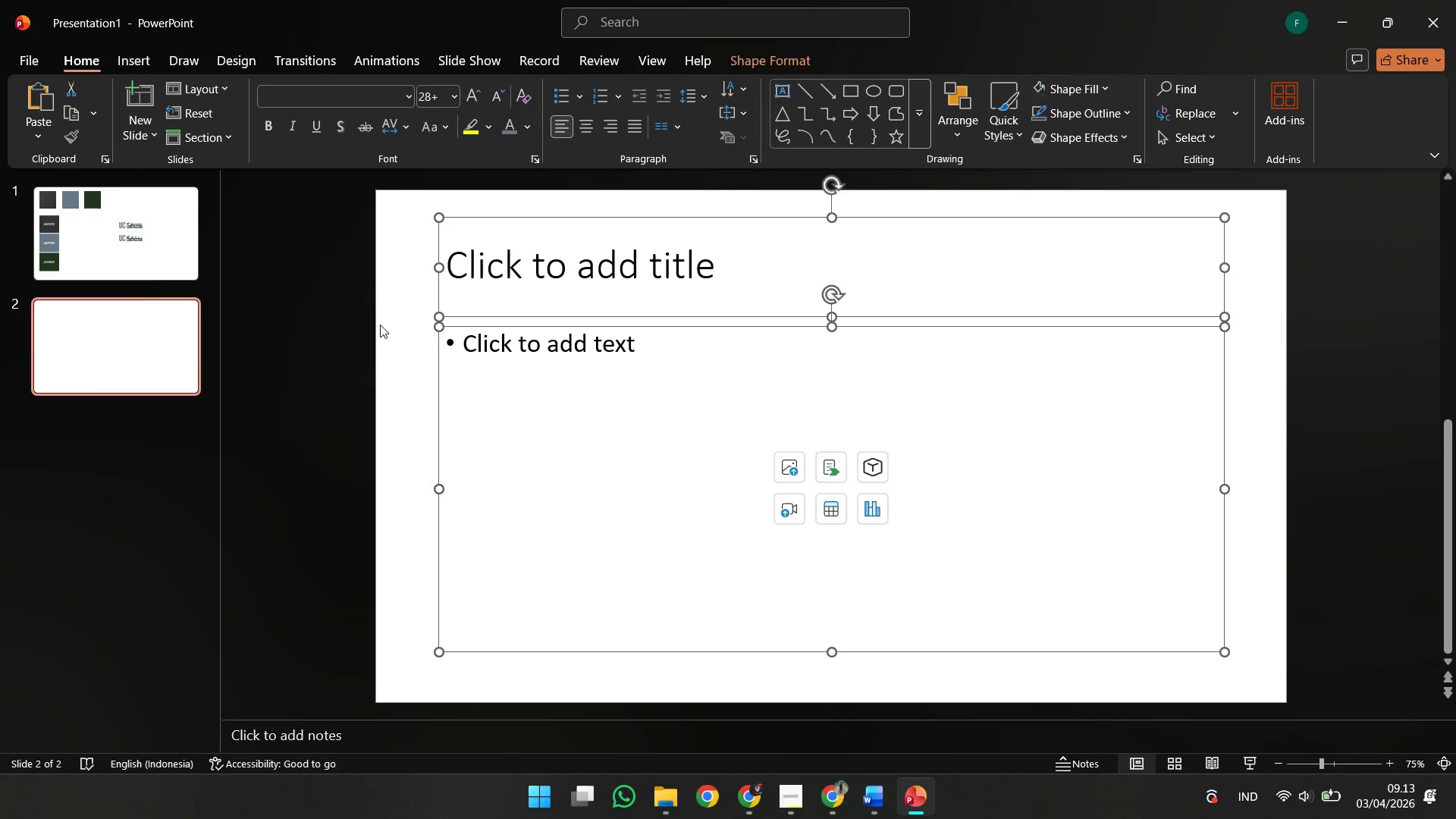 
key(Delete)
 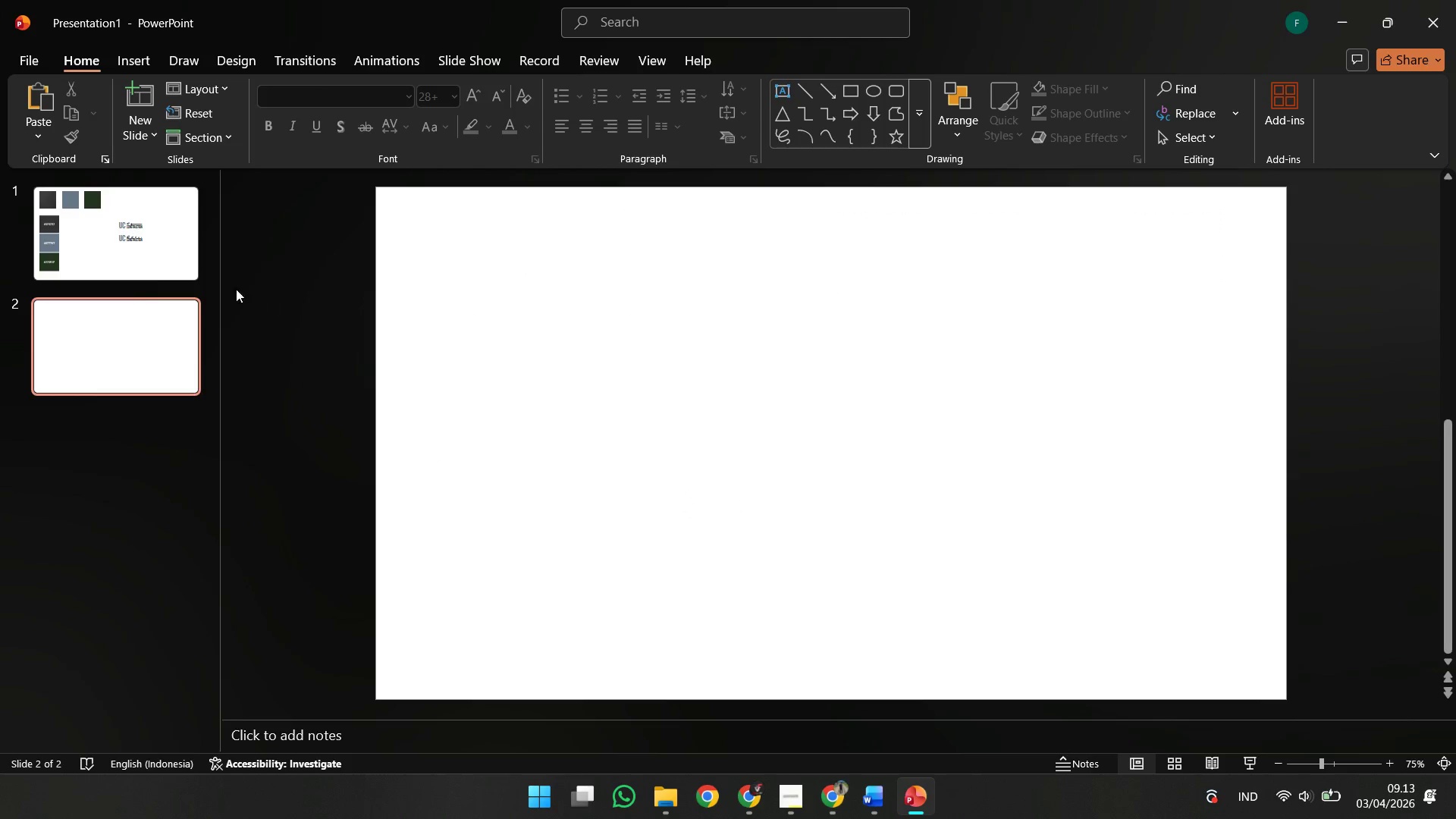 
left_click([163, 253])
 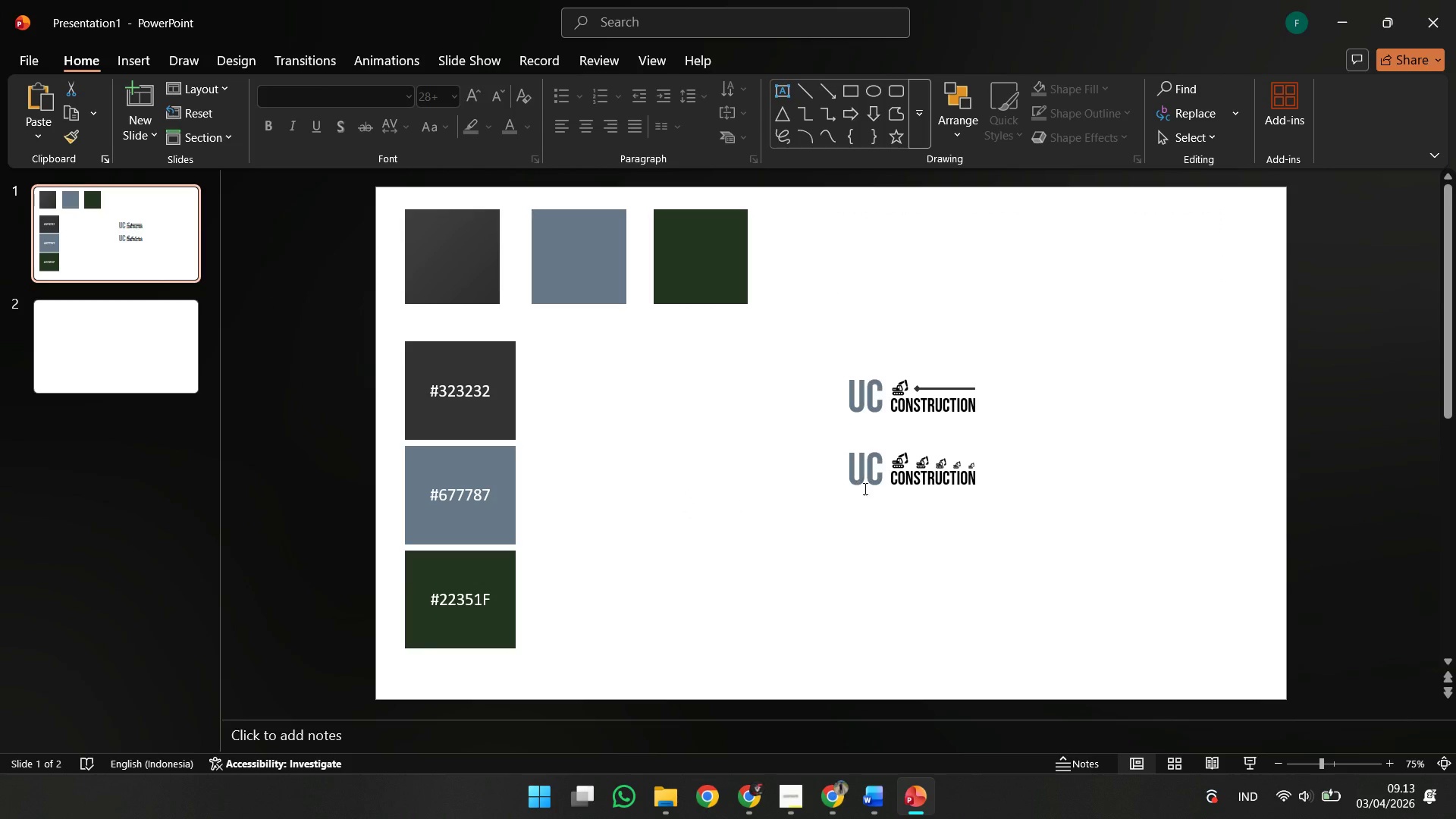 
left_click([872, 497])
 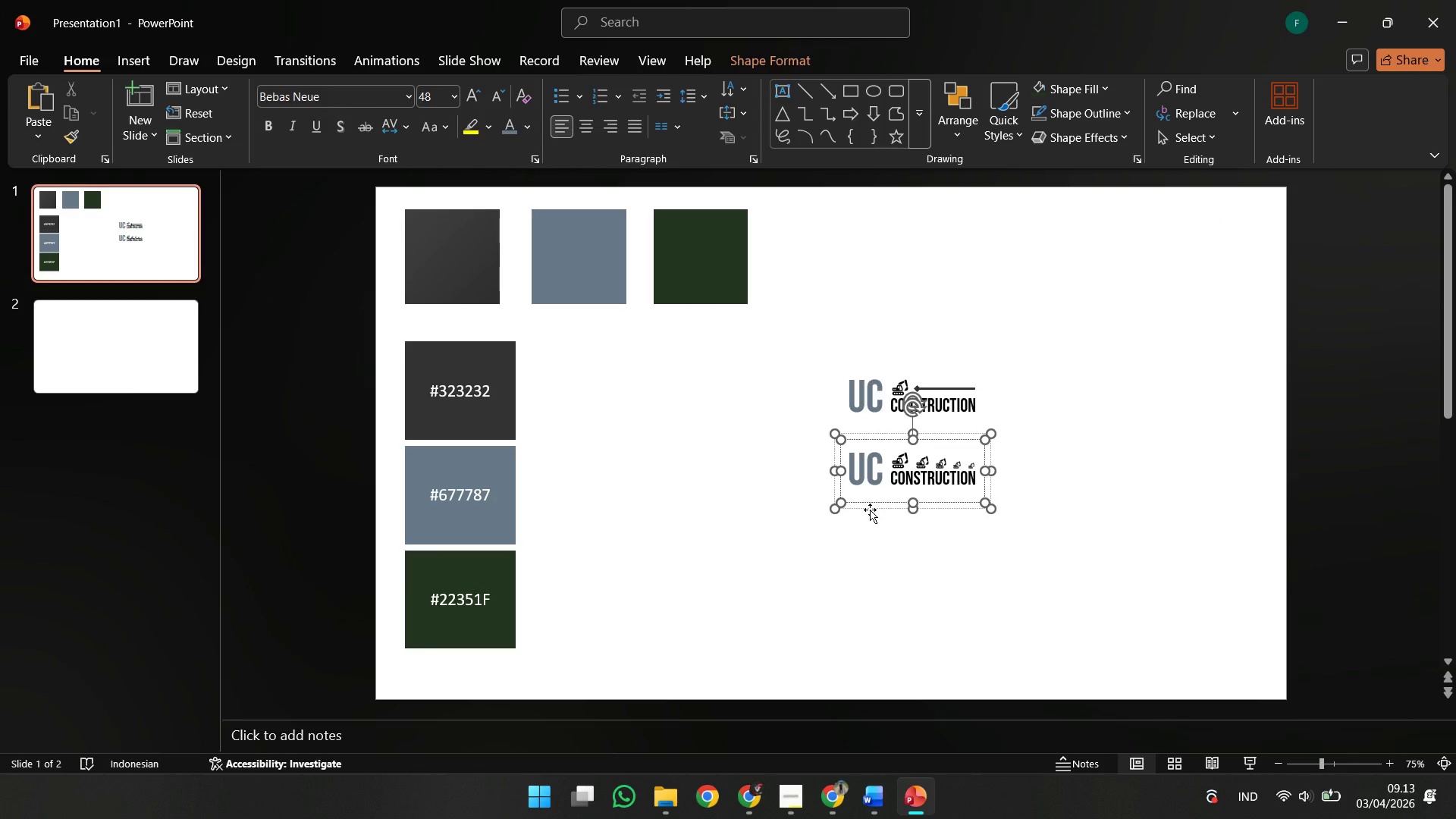 
left_click([870, 510])
 